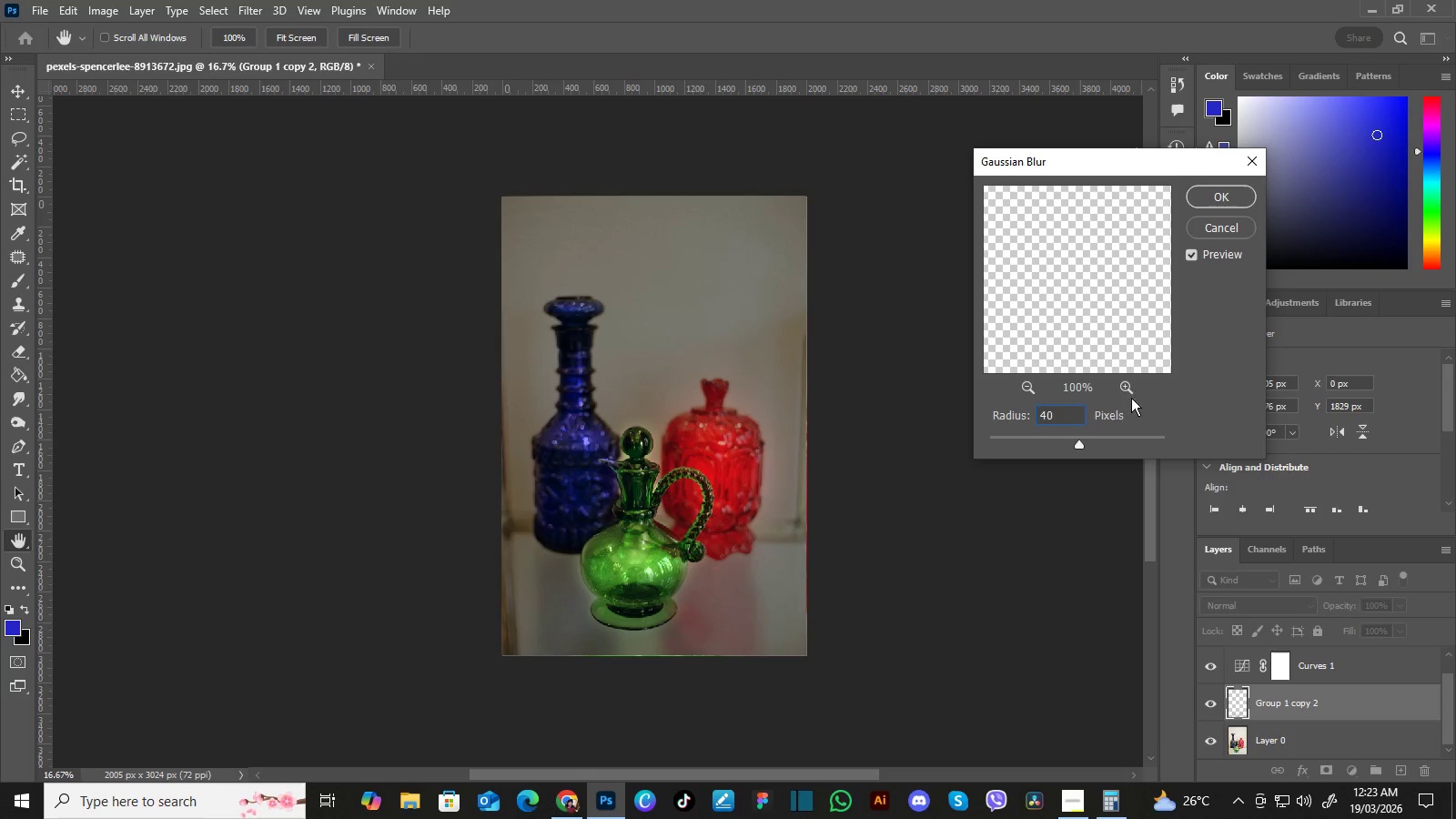 
wait(6.81)
 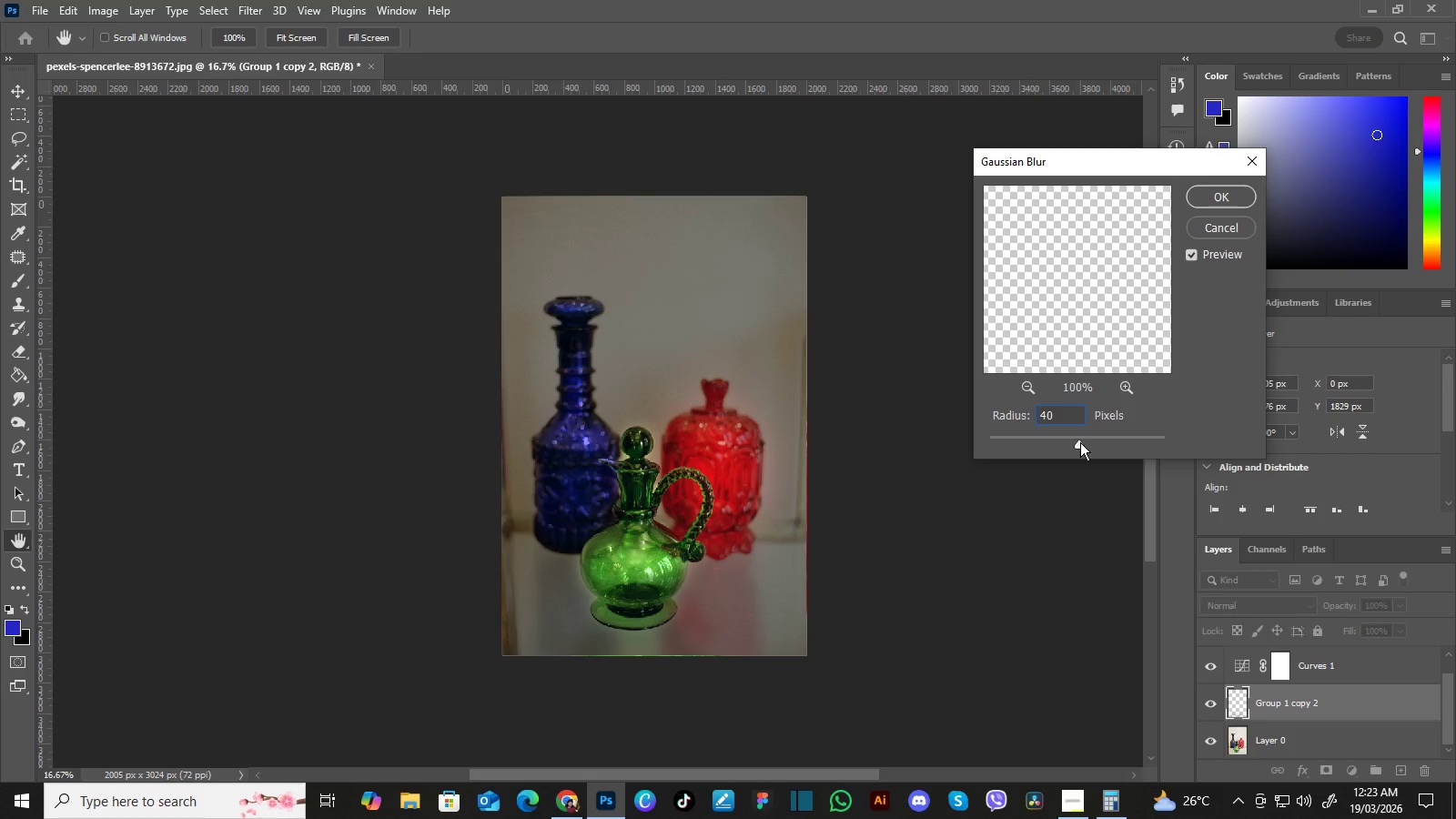 
left_click([1222, 197])
 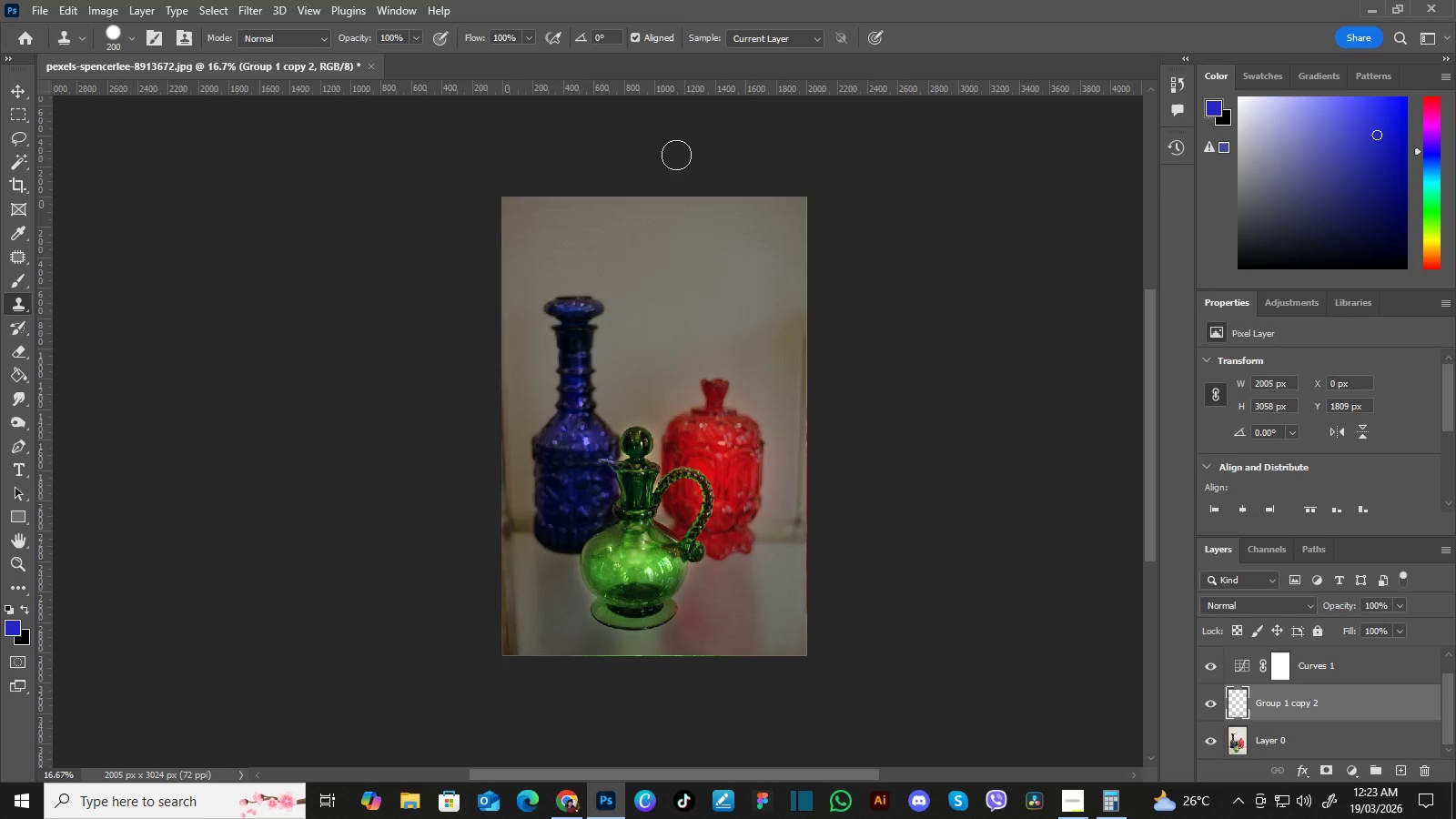 
left_click([43, 9])
 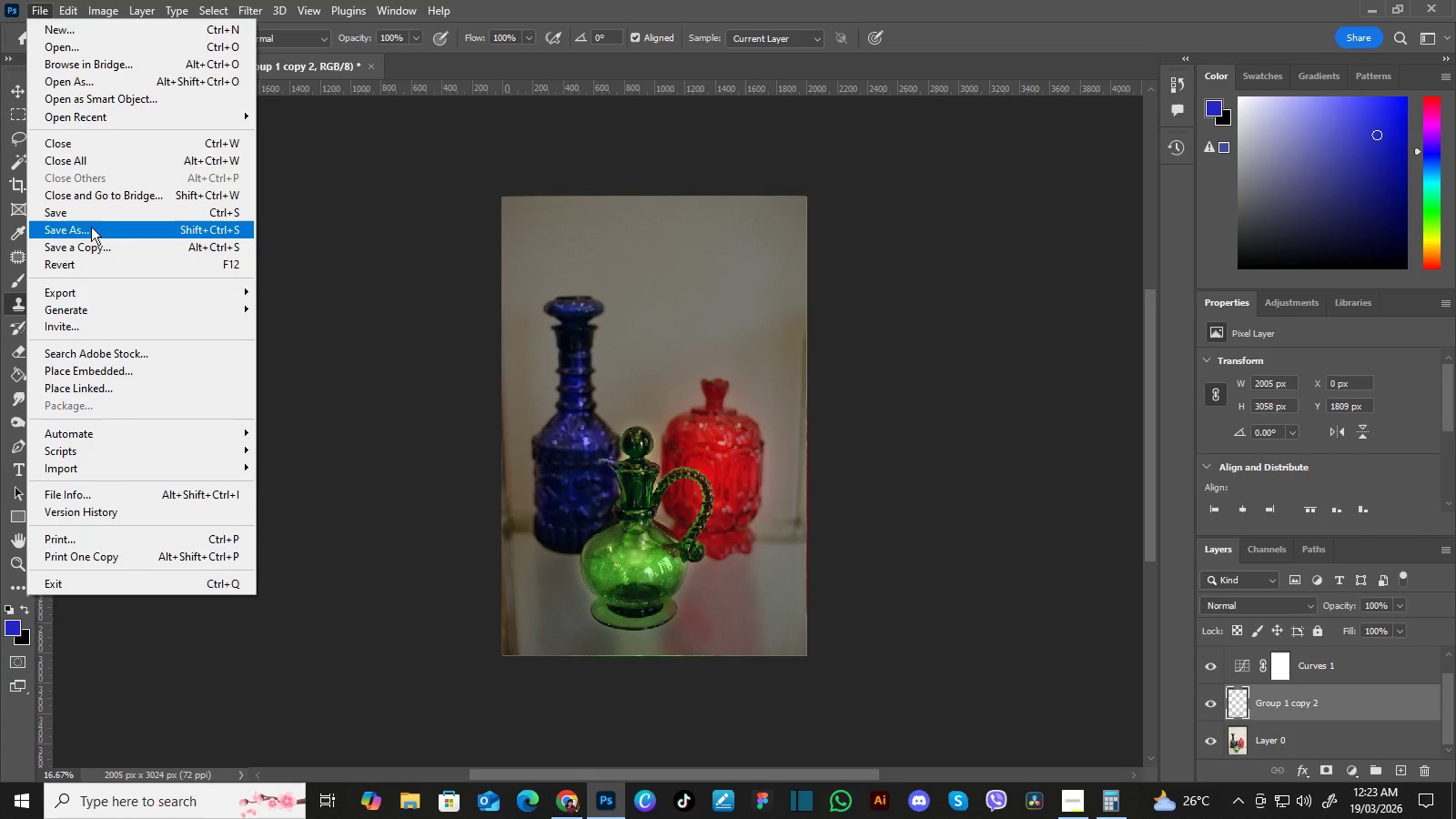 
left_click([91, 232])
 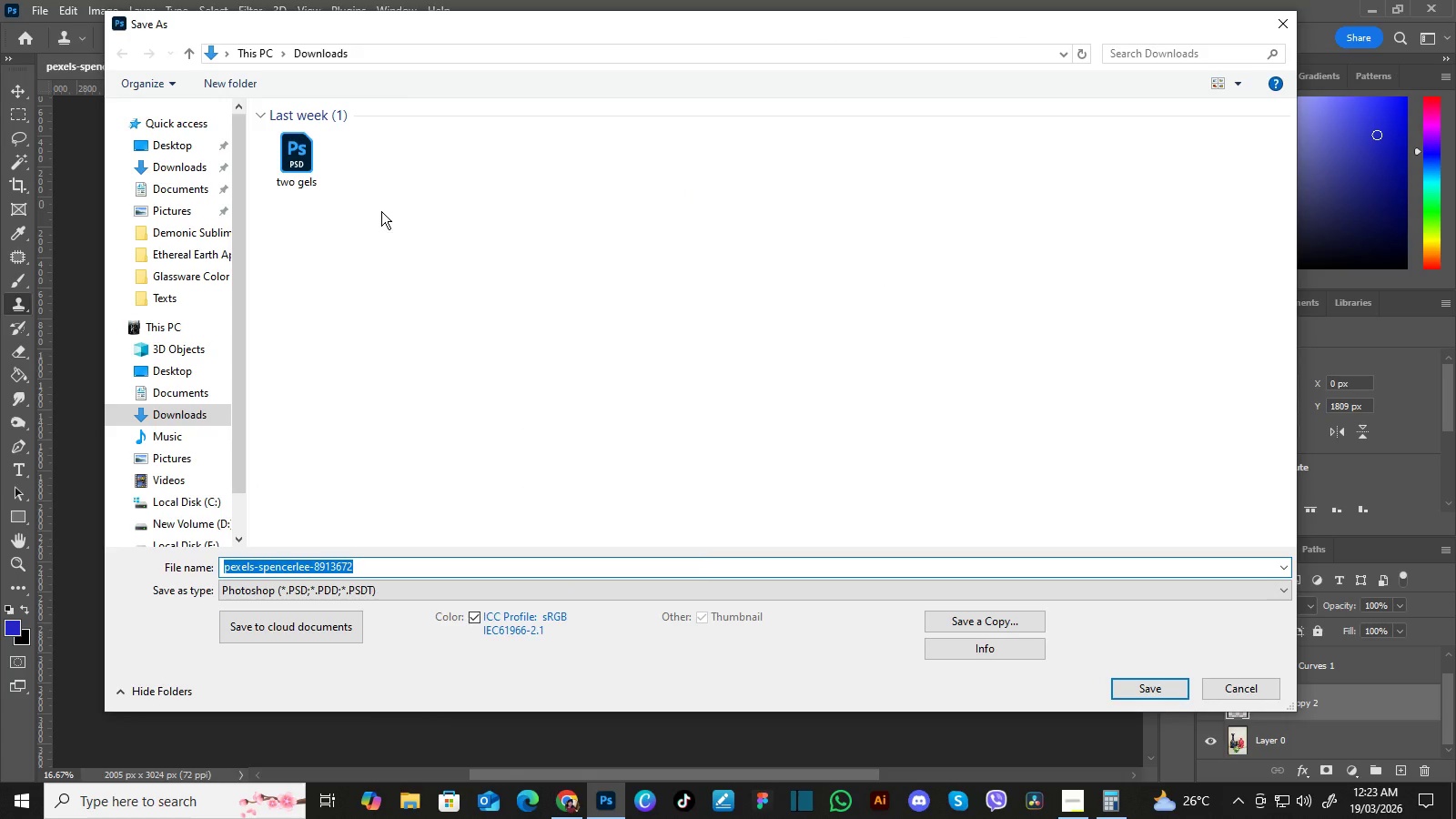 
left_click([183, 147])
 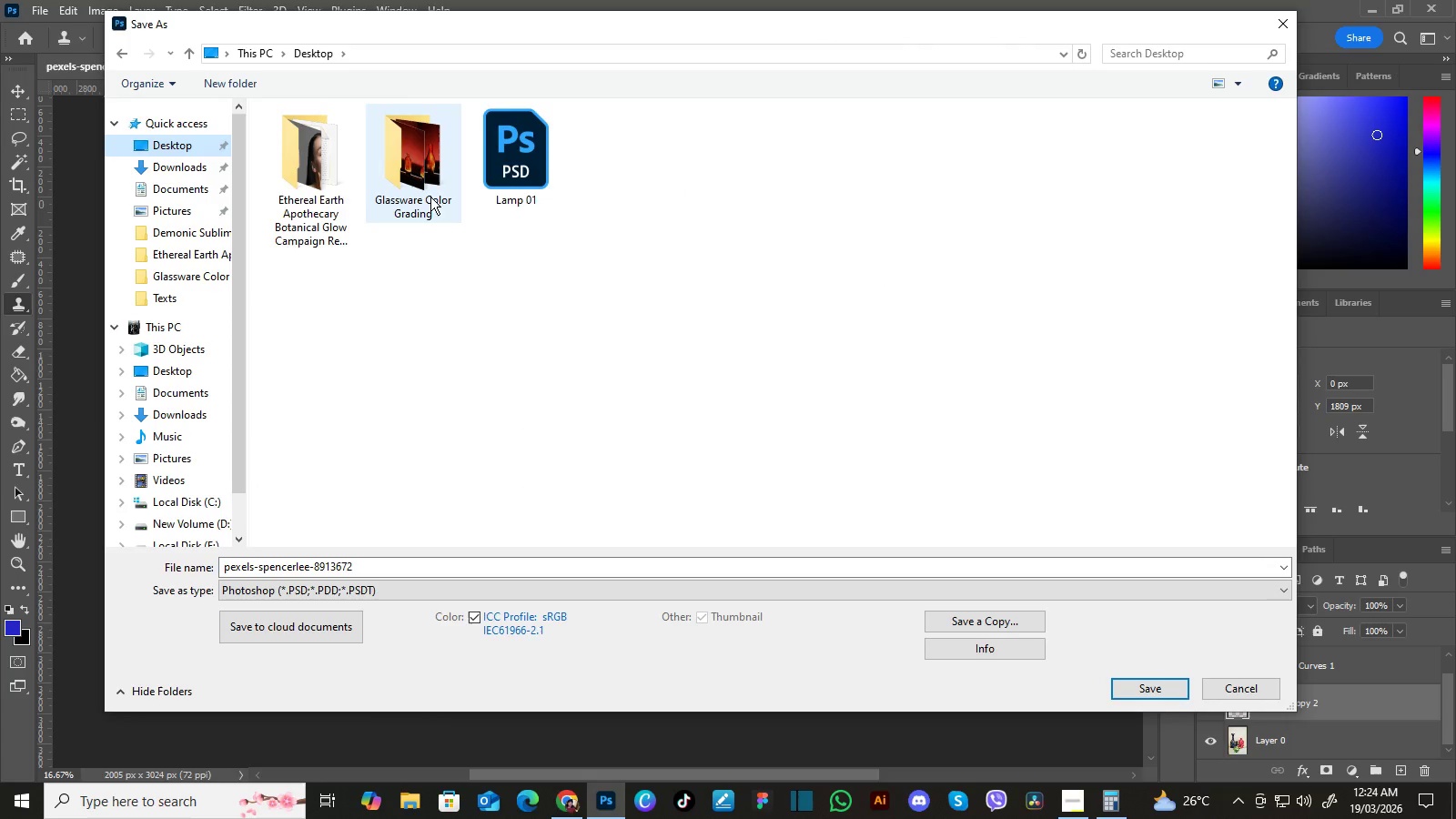 
double_click([430, 187])
 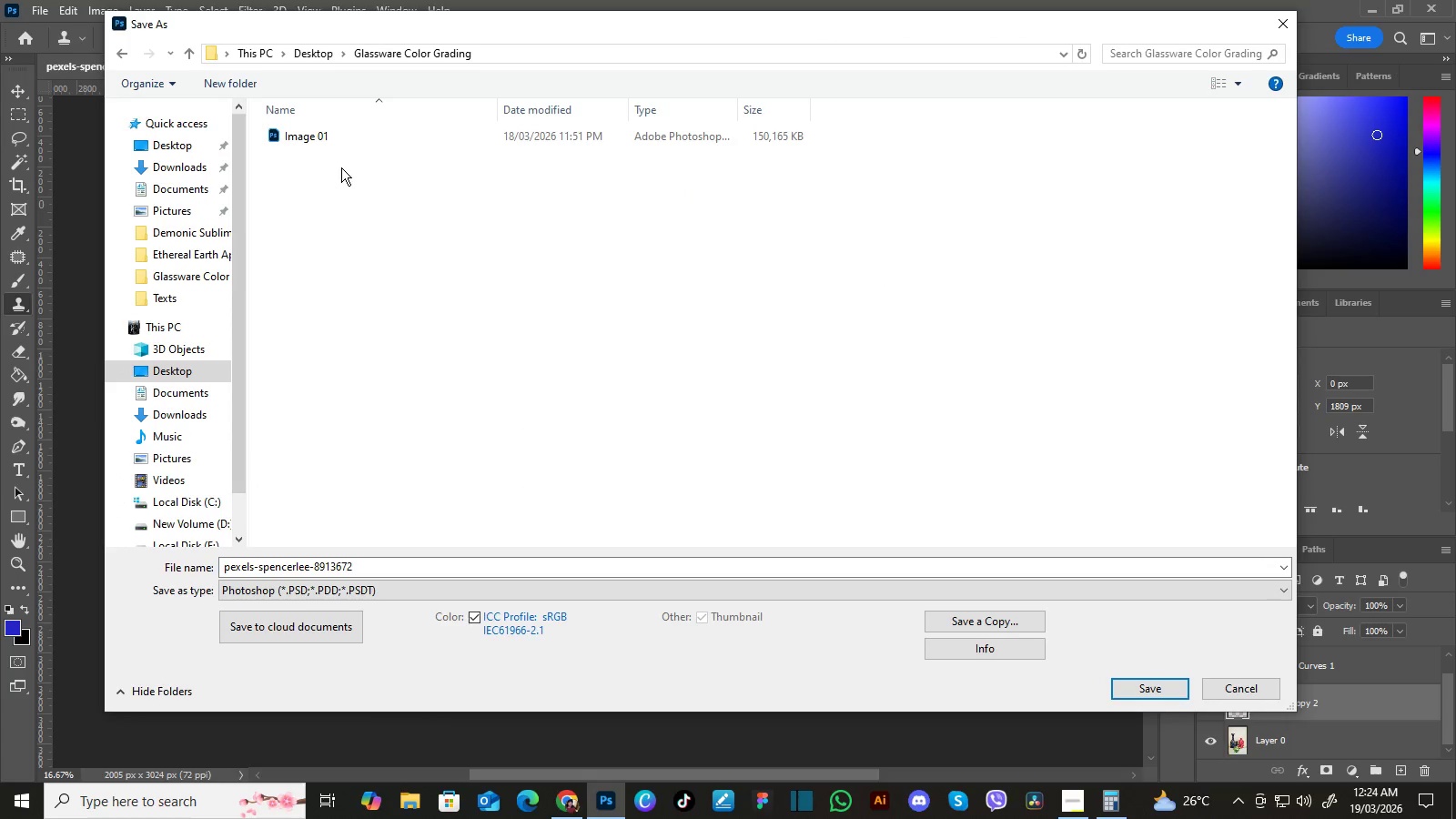 
left_click([322, 141])
 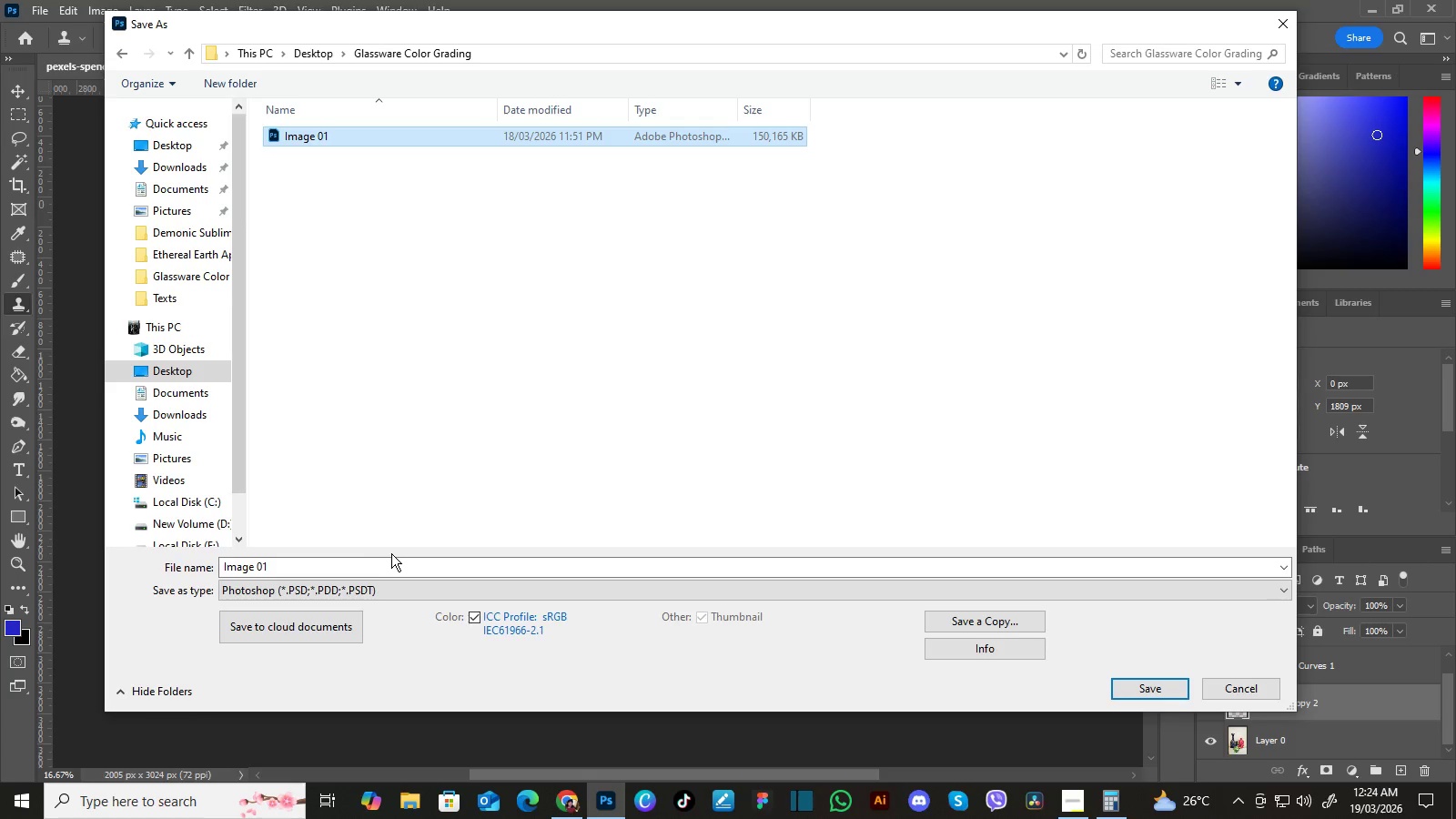 
left_click([394, 557])
 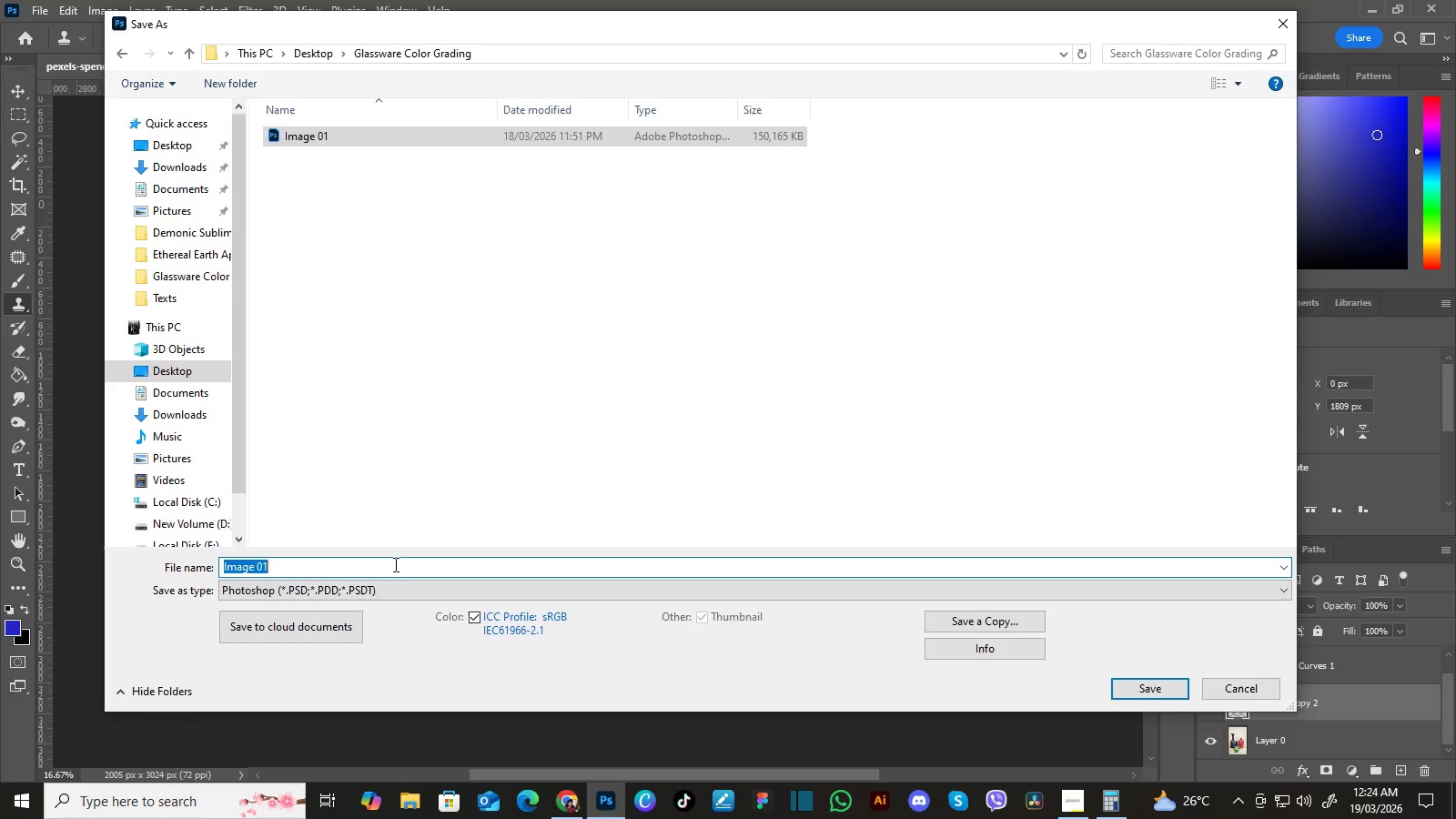 
left_click([395, 565])
 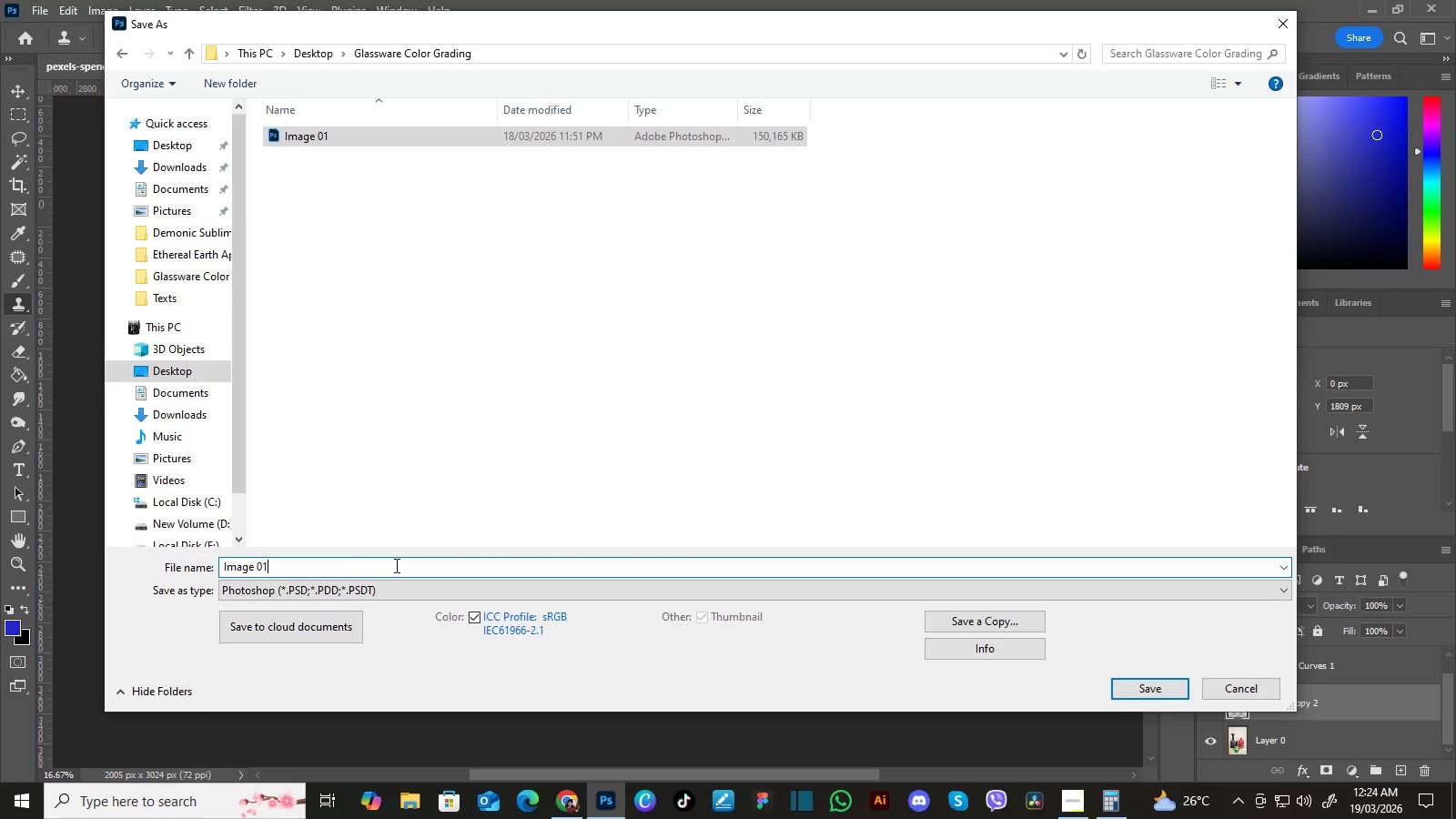 
key(Backspace)
 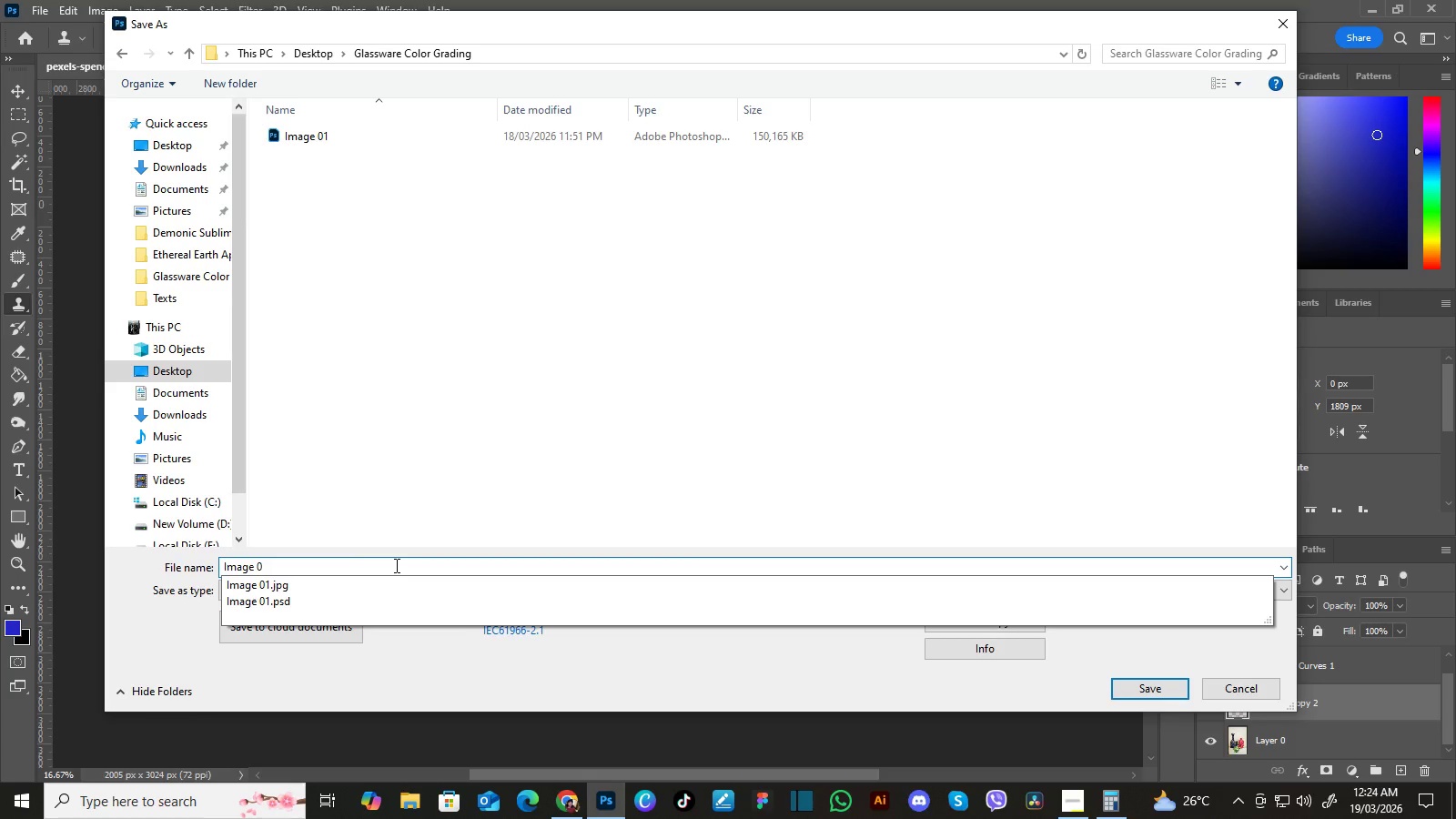 
key(2)
 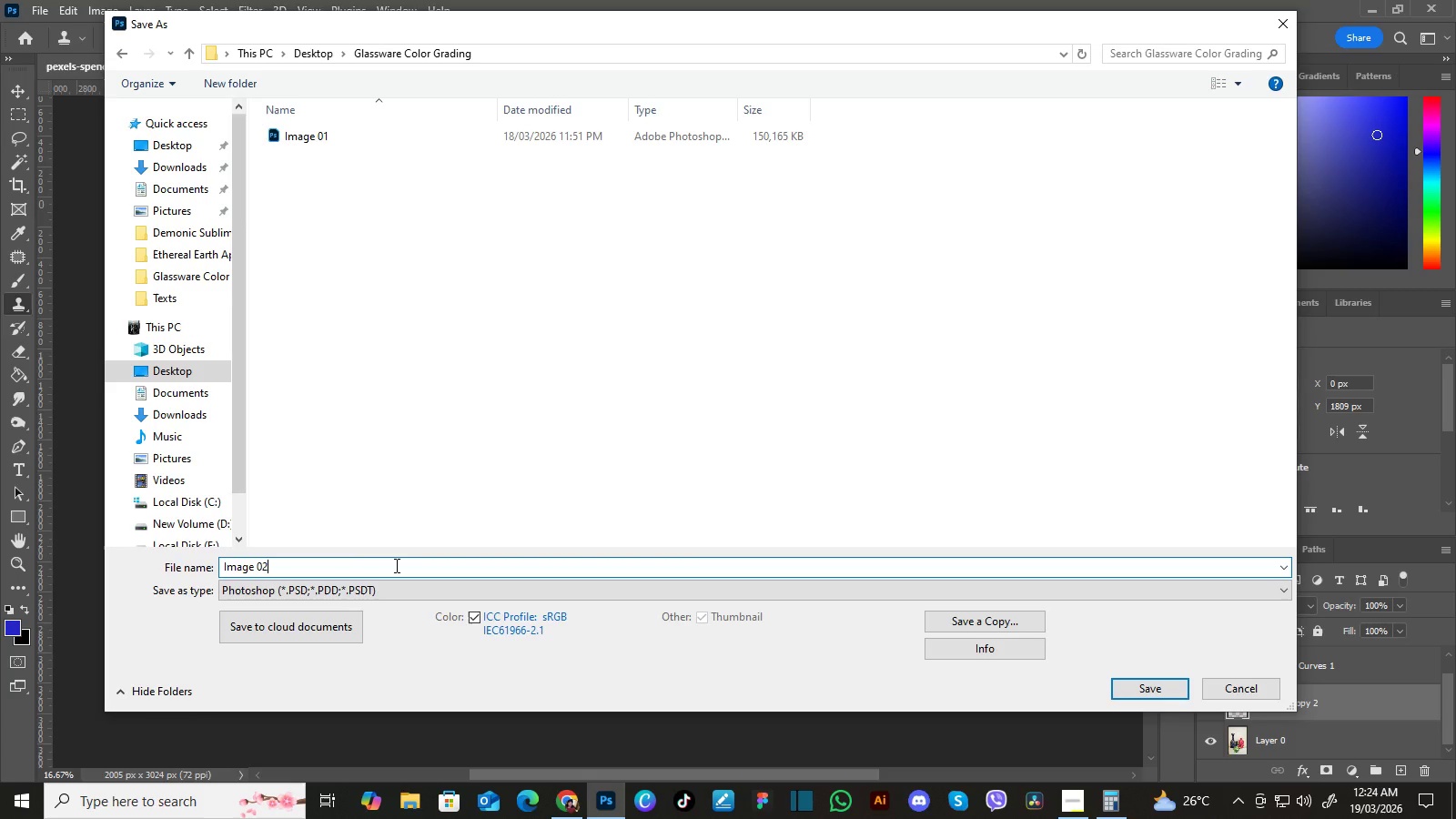 
key(Enter)
 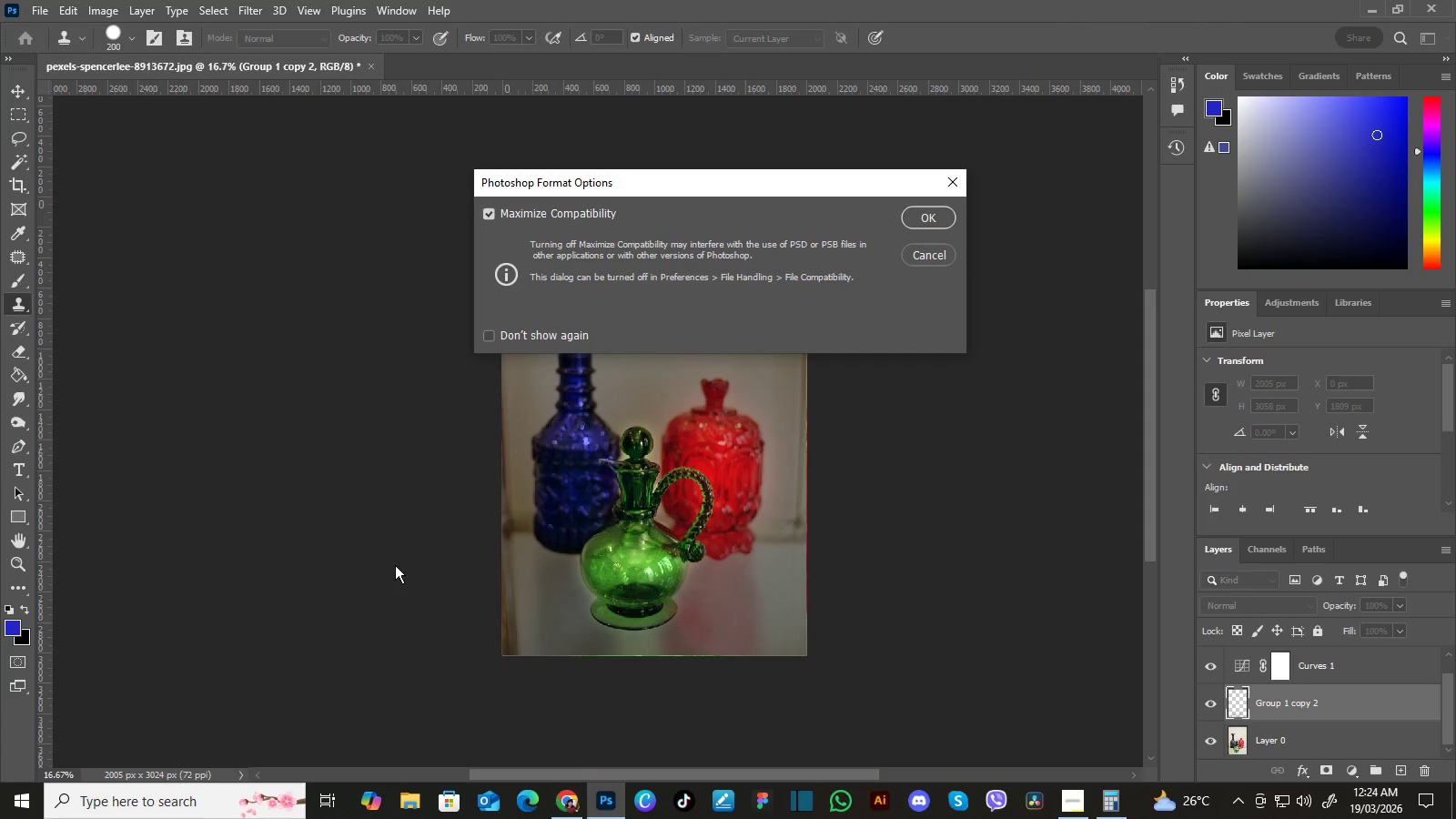 
key(Enter)
 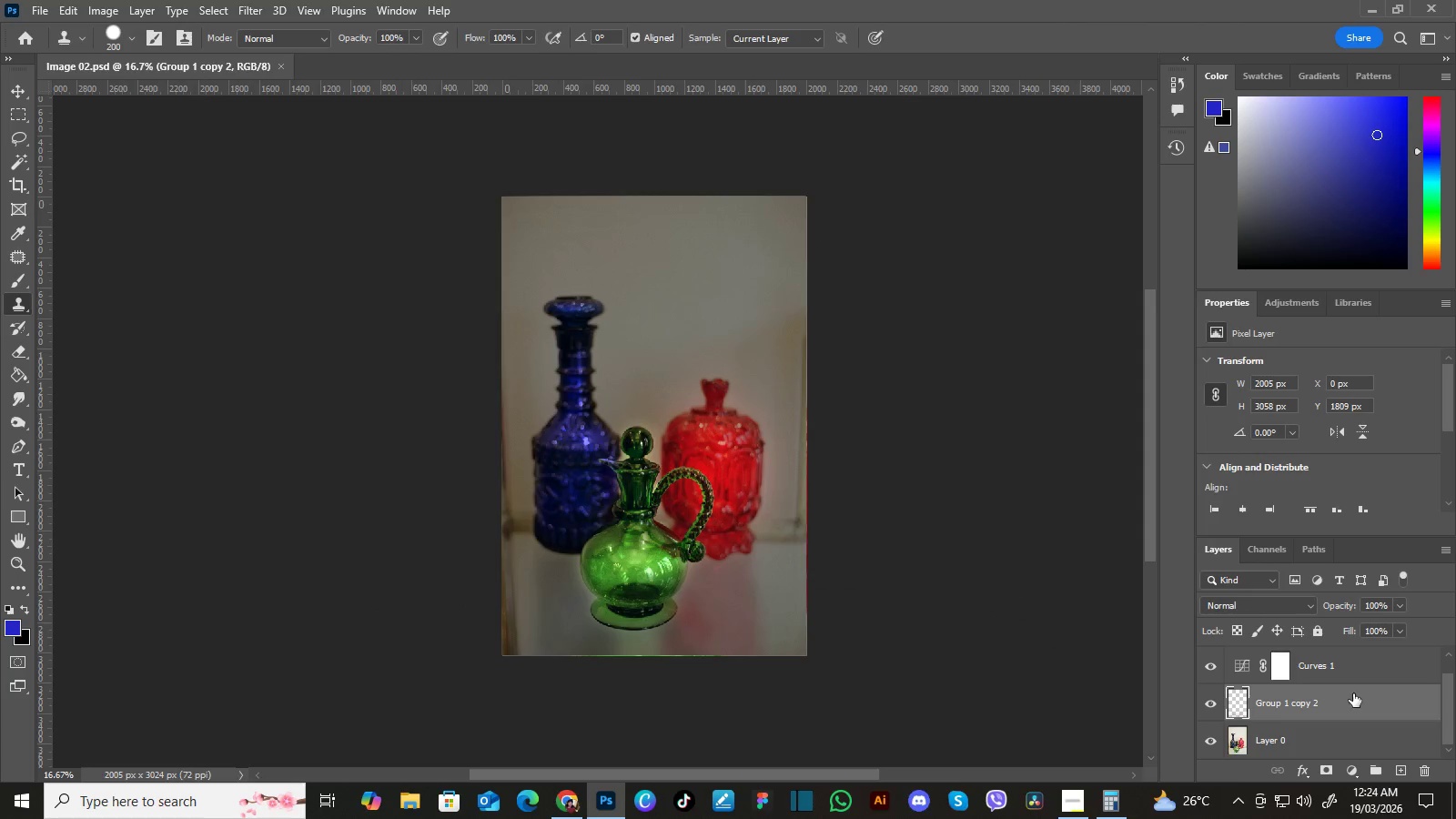 
left_click_drag(start_coordinate=[1448, 698], to_coordinate=[1447, 660])
 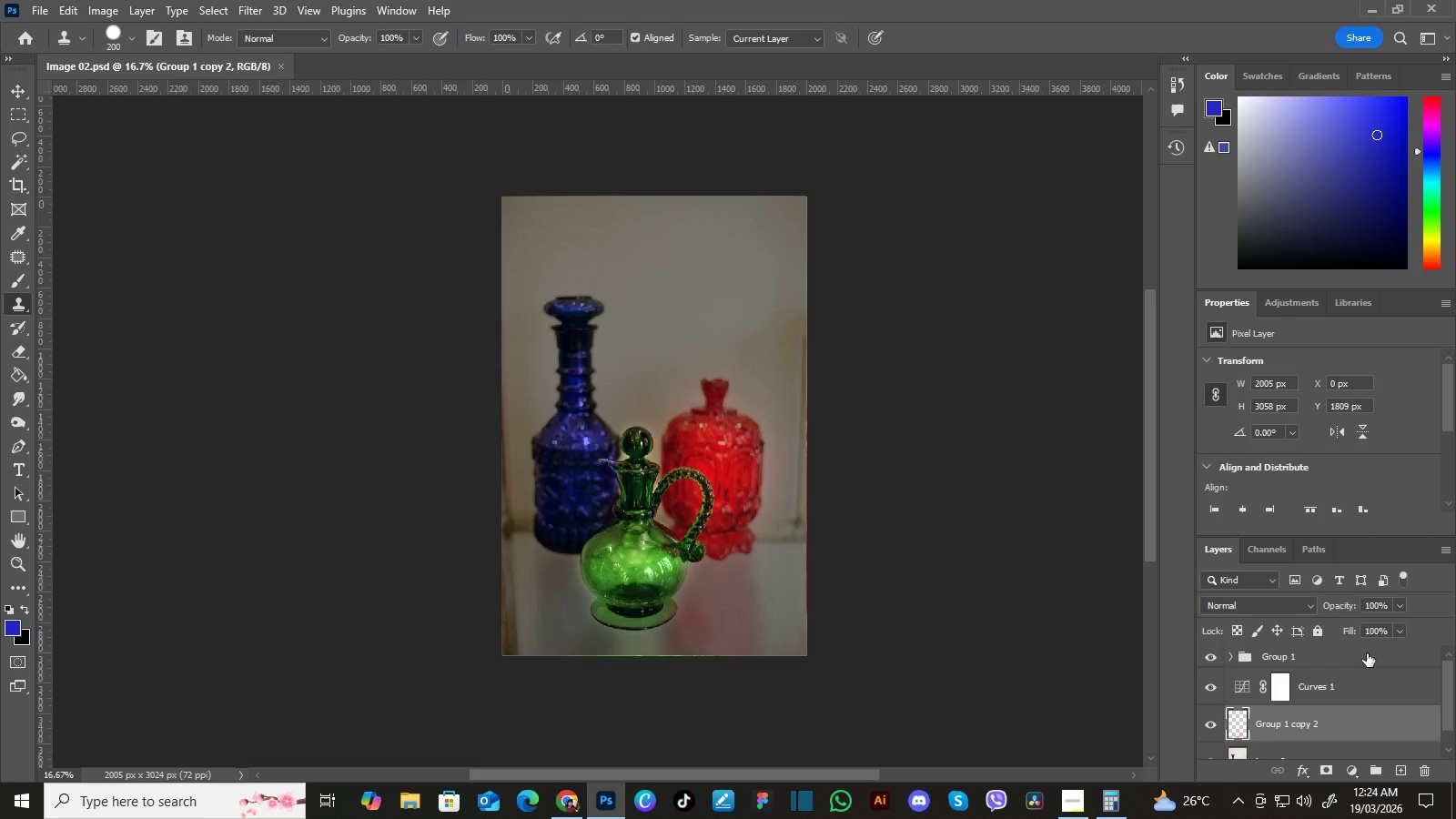 
left_click([1367, 653])
 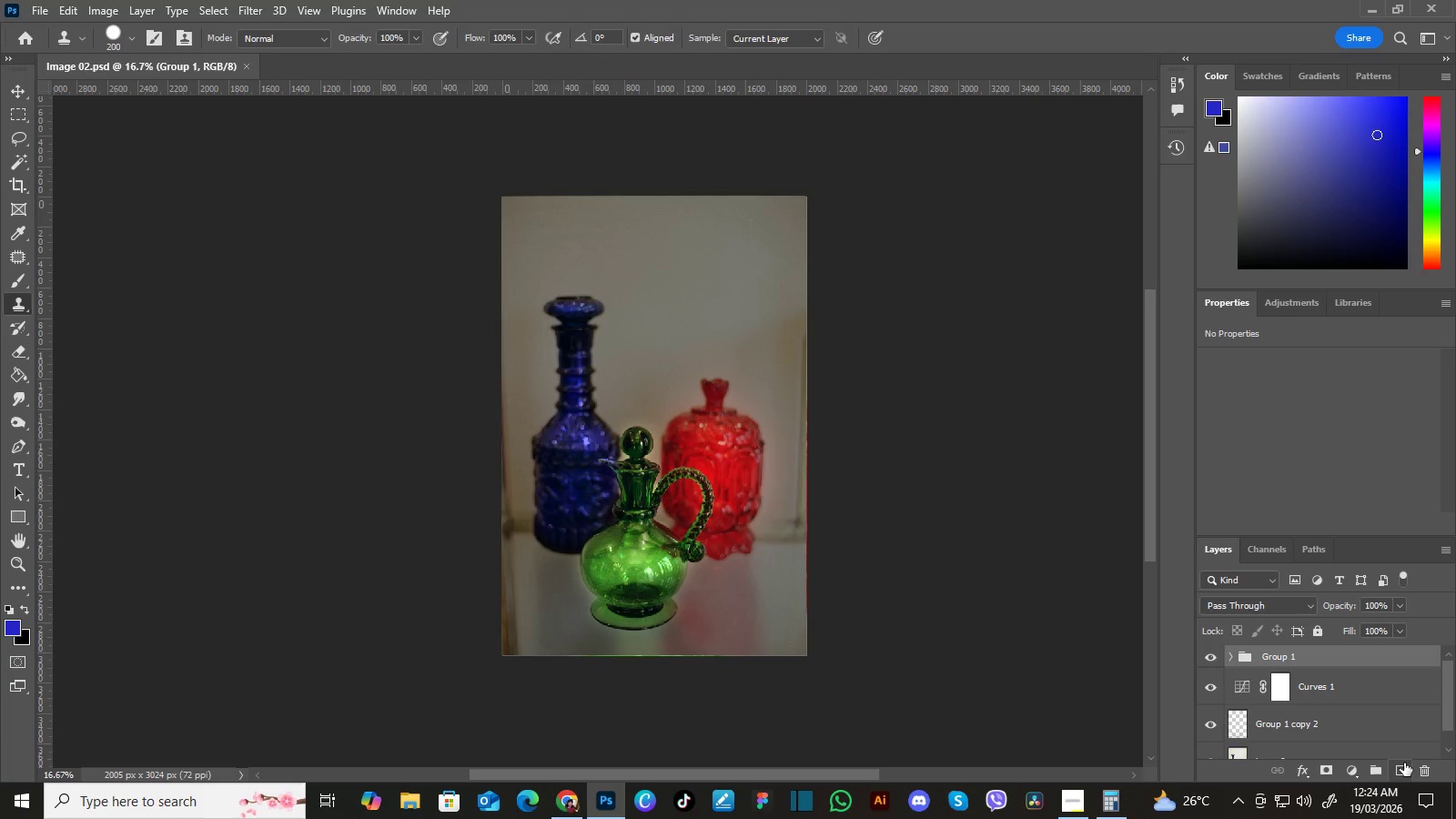 
left_click([1404, 763])
 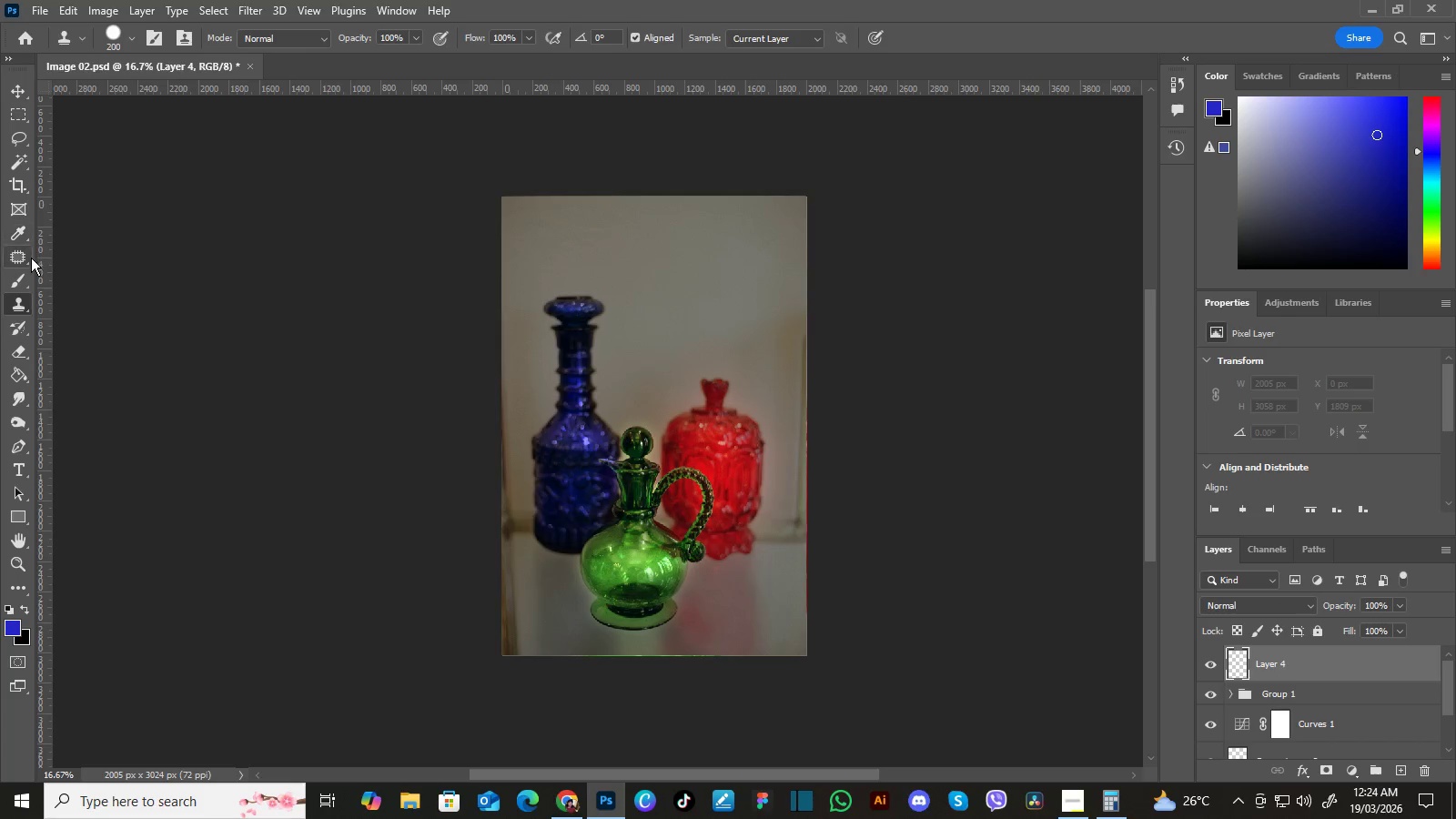 
wait(6.8)
 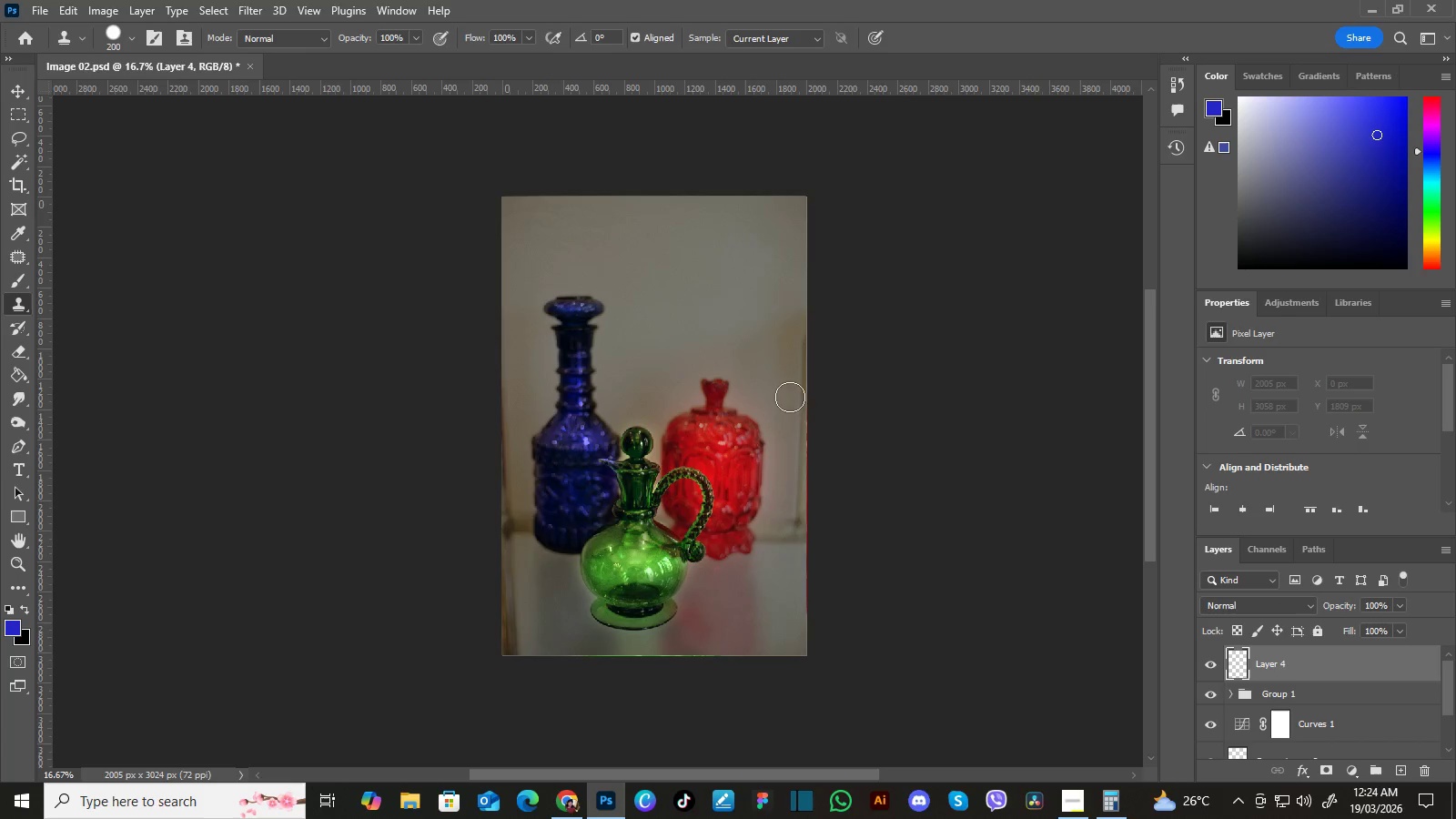 
left_click_drag(start_coordinate=[25, 140], to_coordinate=[96, 151])
 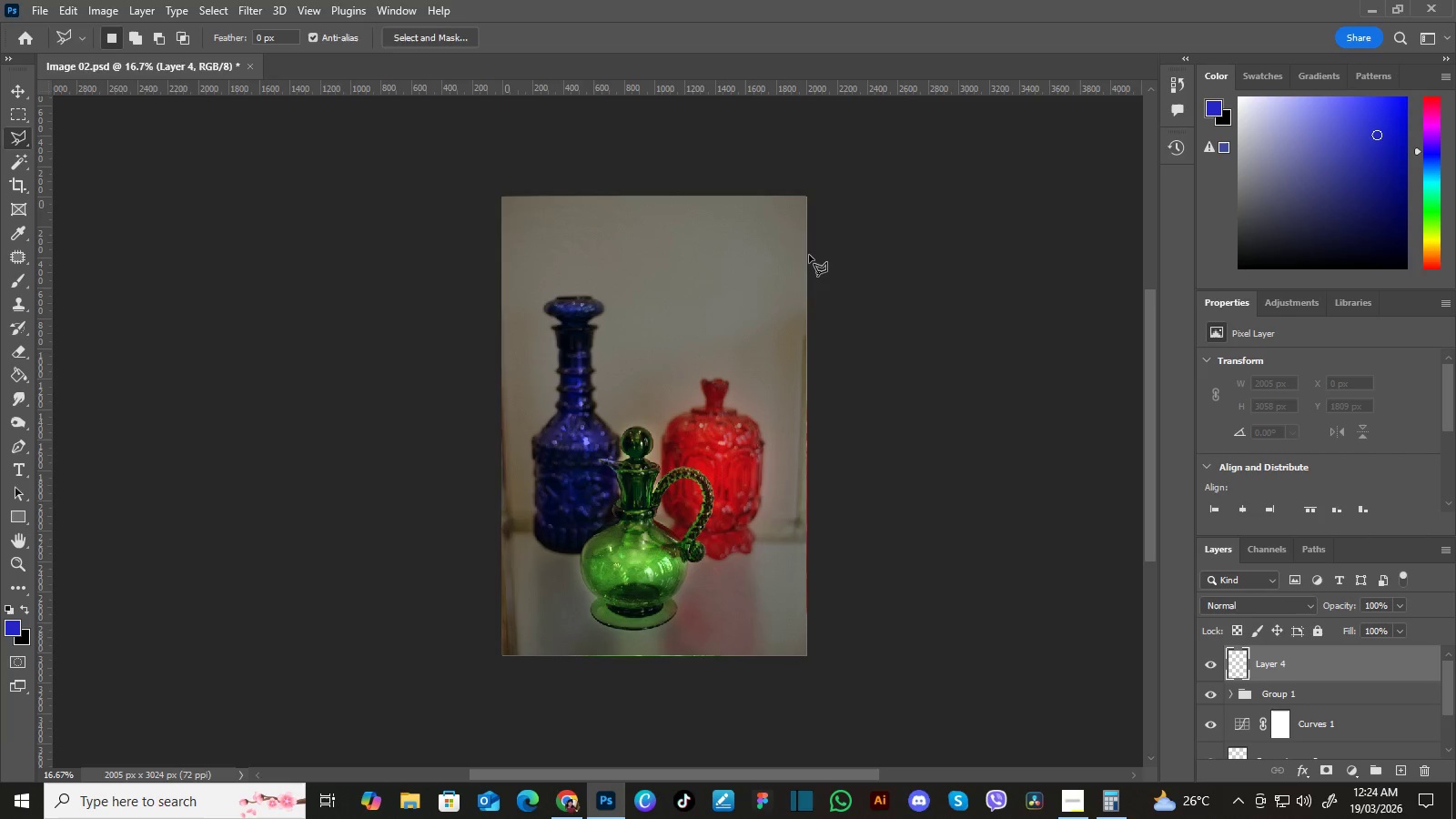 
left_click([807, 250])
 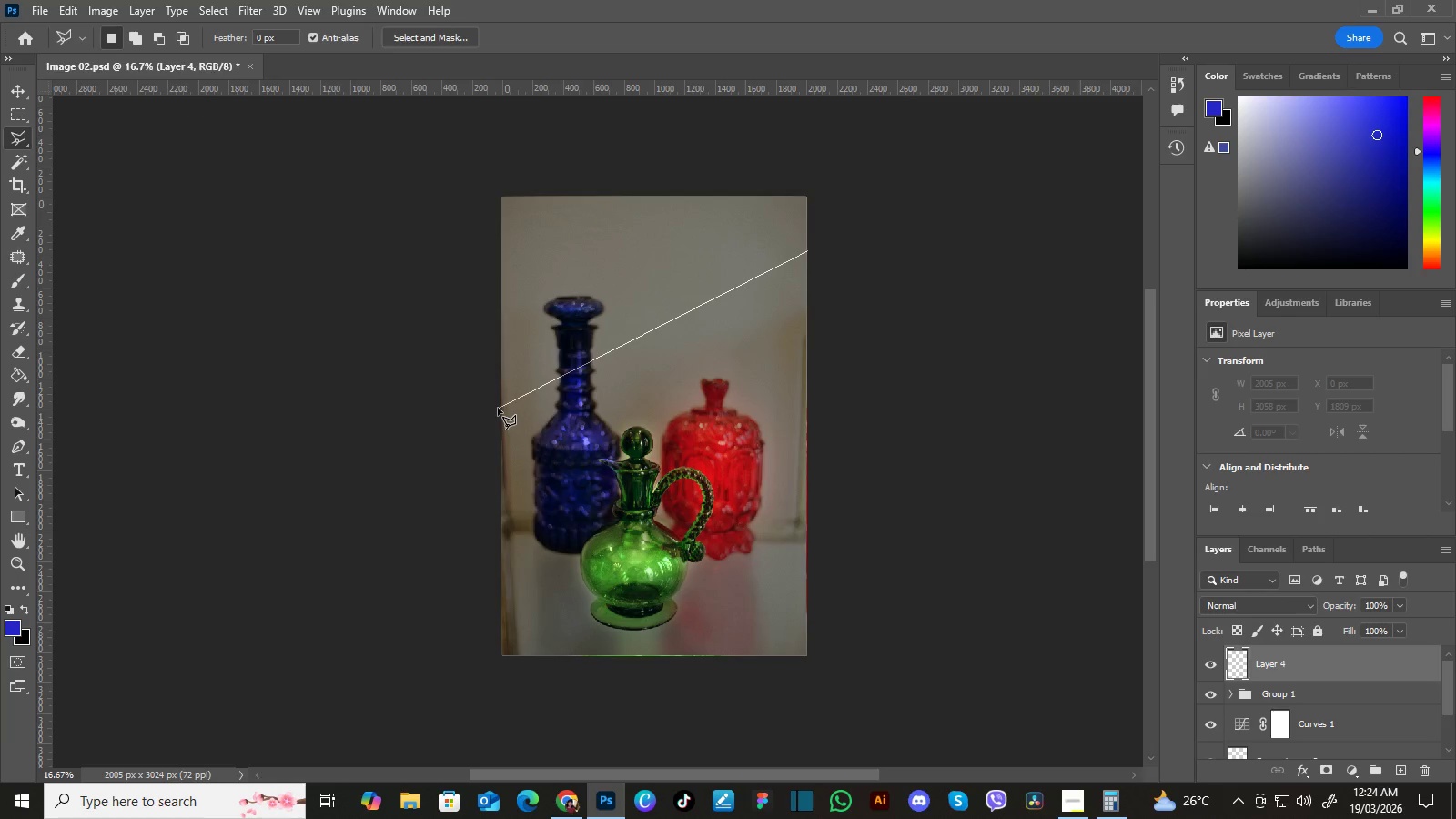 
left_click([498, 408])
 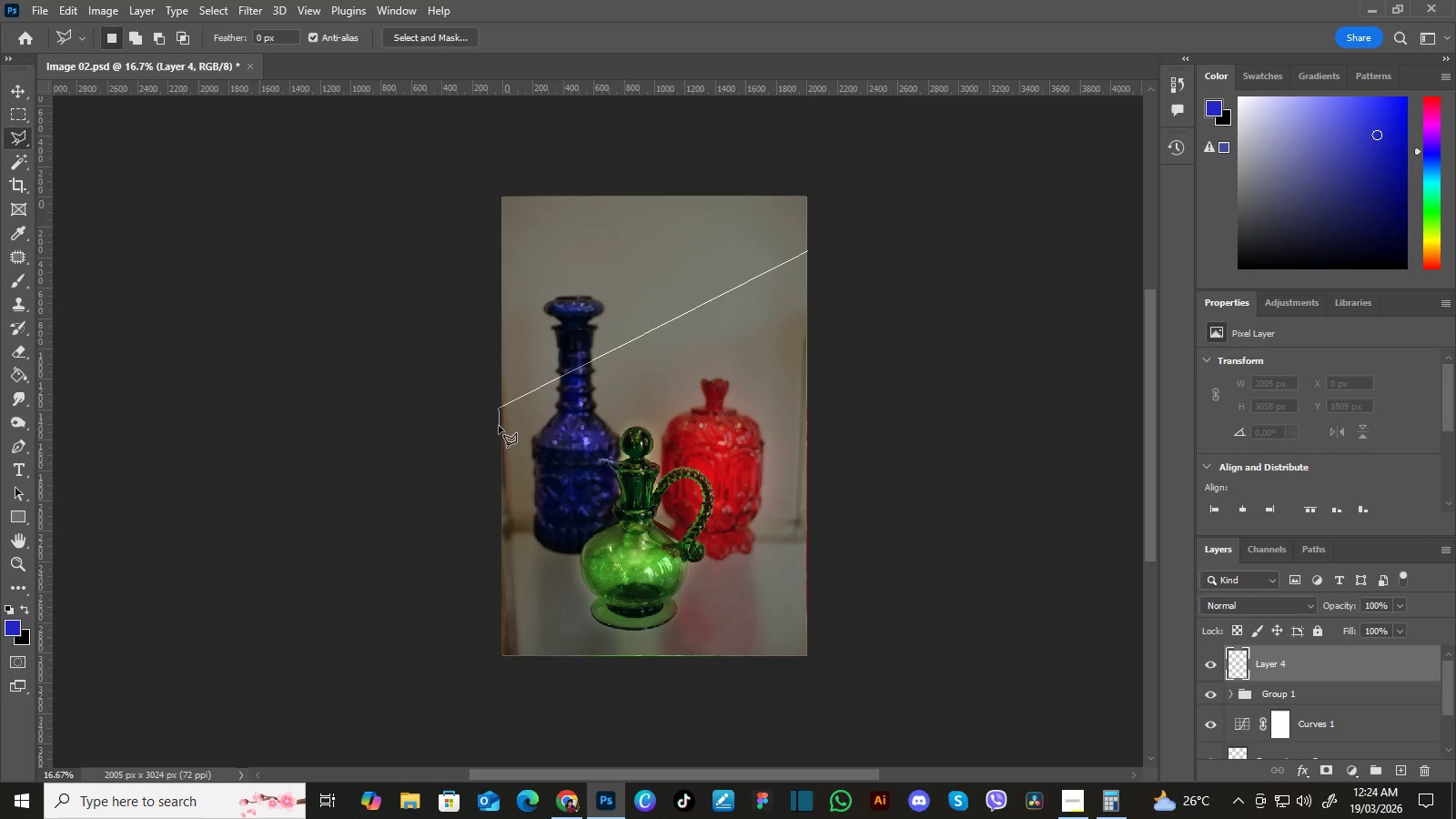 
left_click([499, 426])
 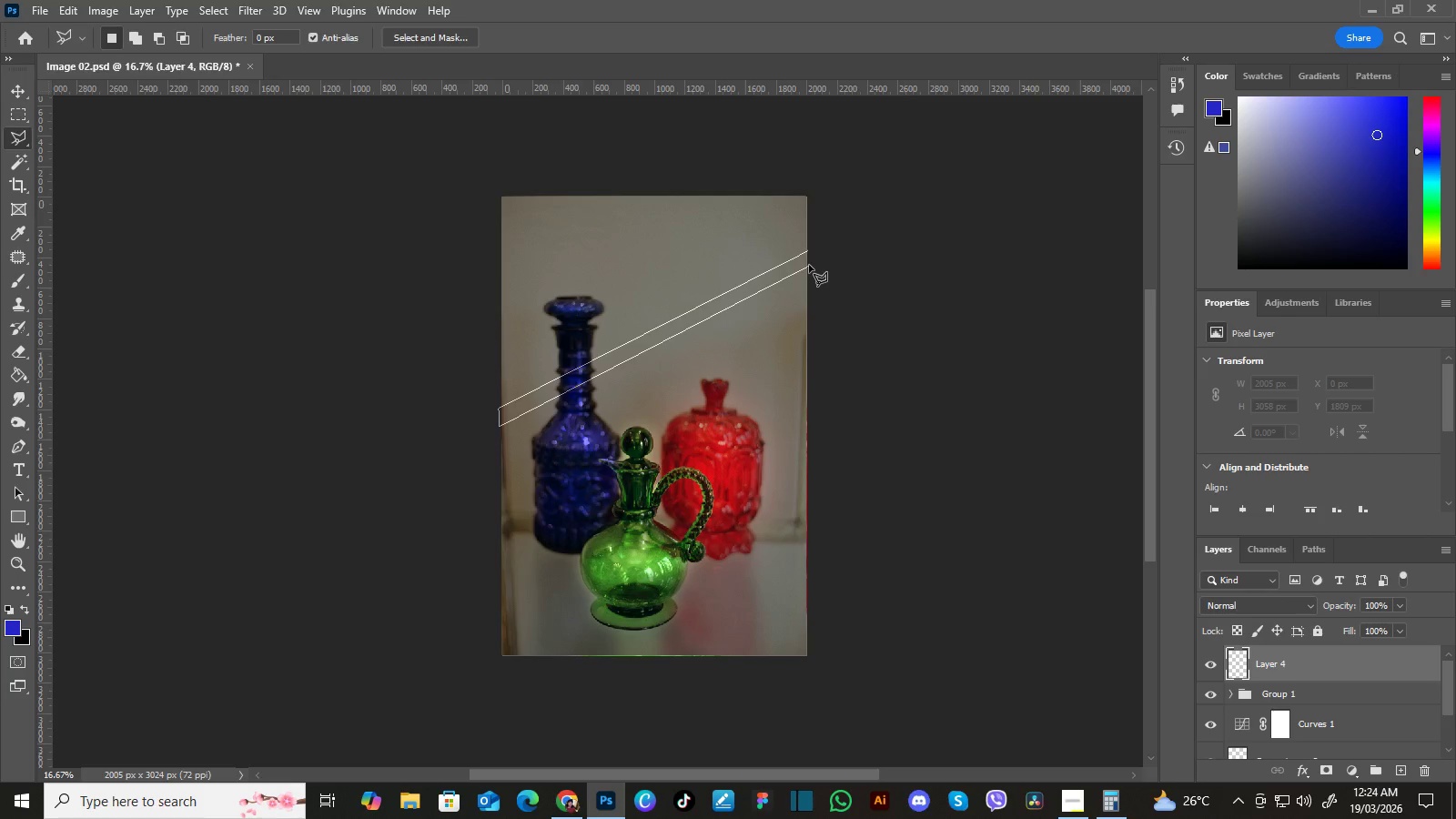 
left_click([809, 268])
 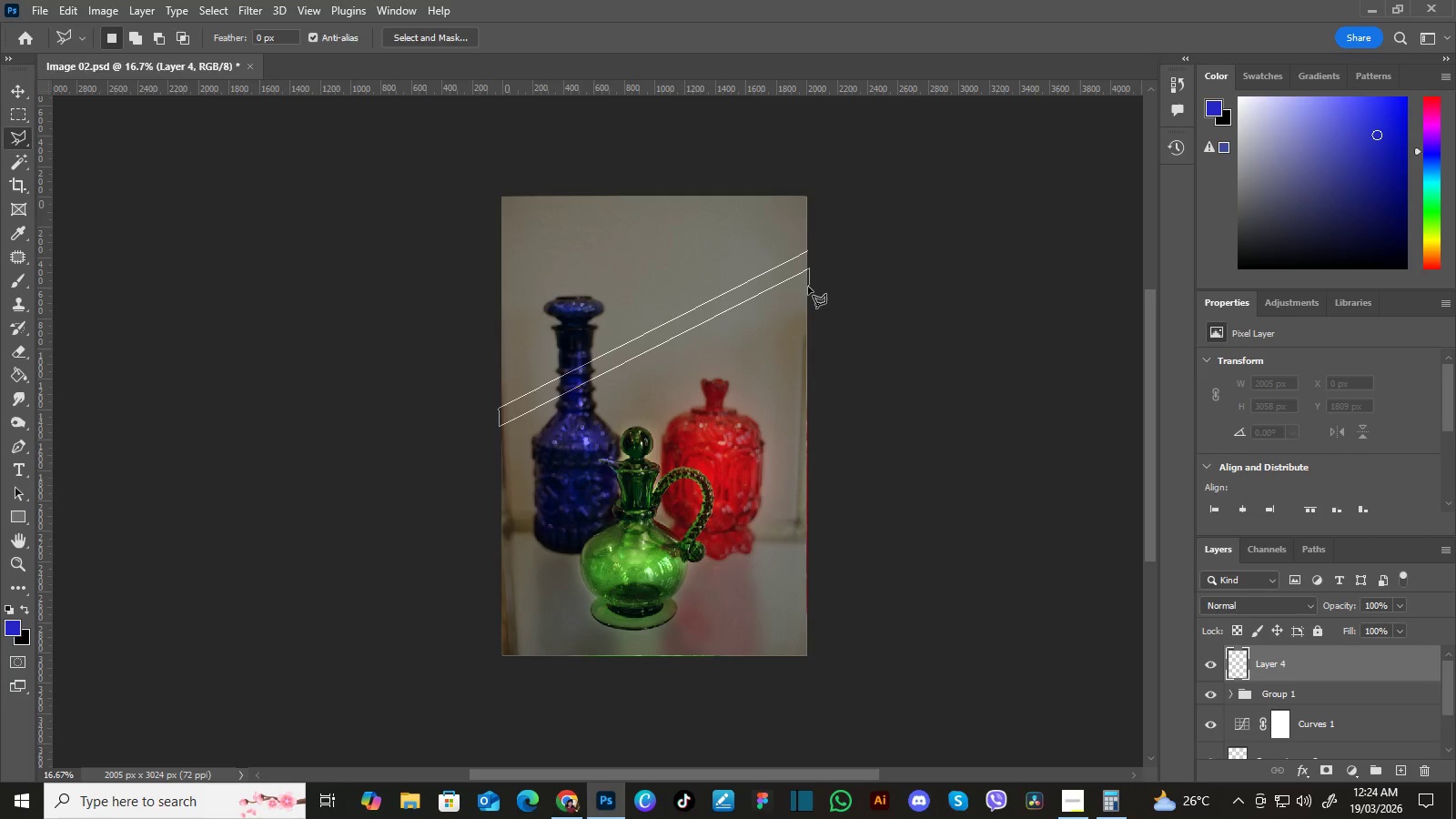 
left_click([808, 287])
 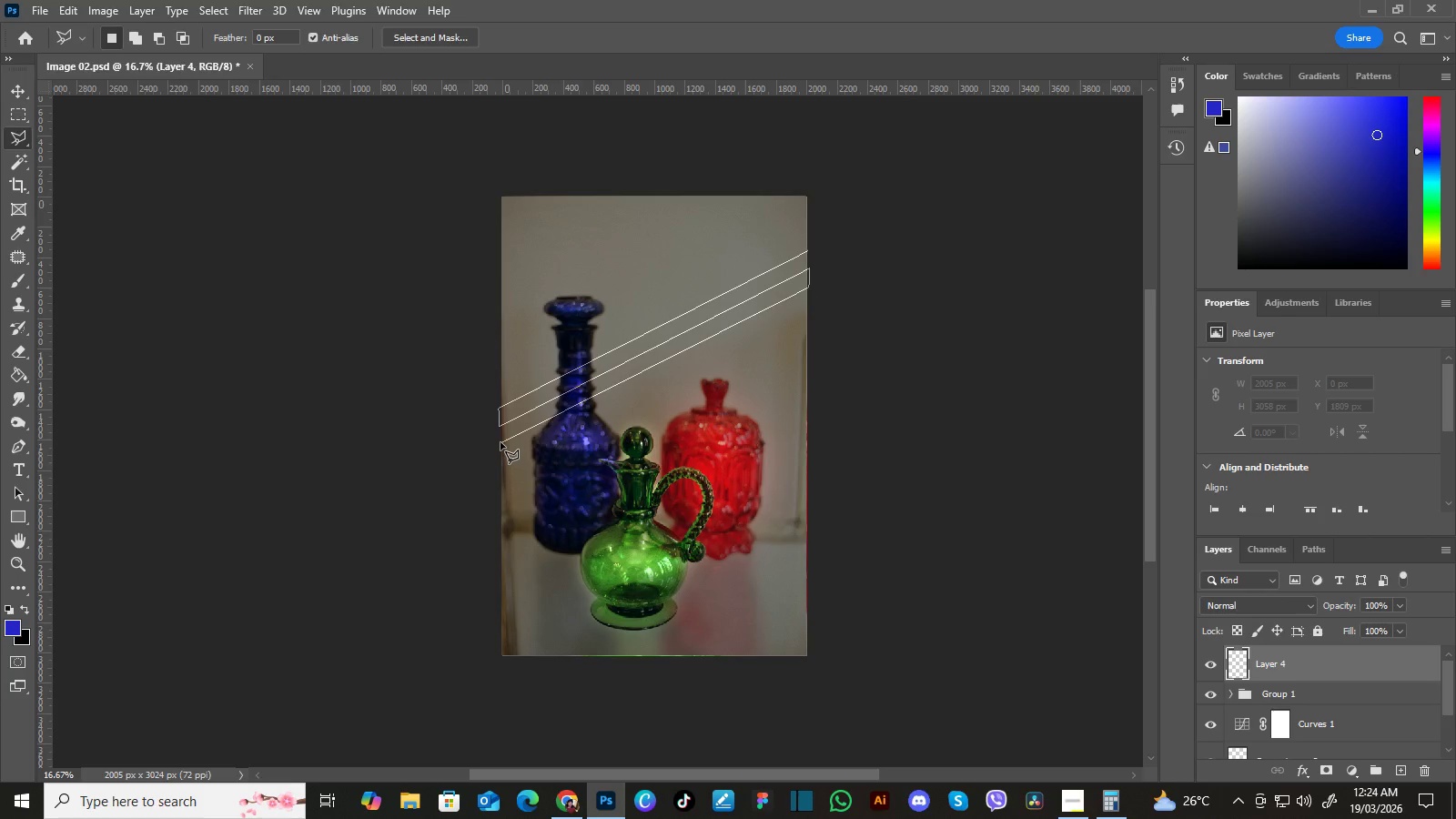 
left_click([500, 442])
 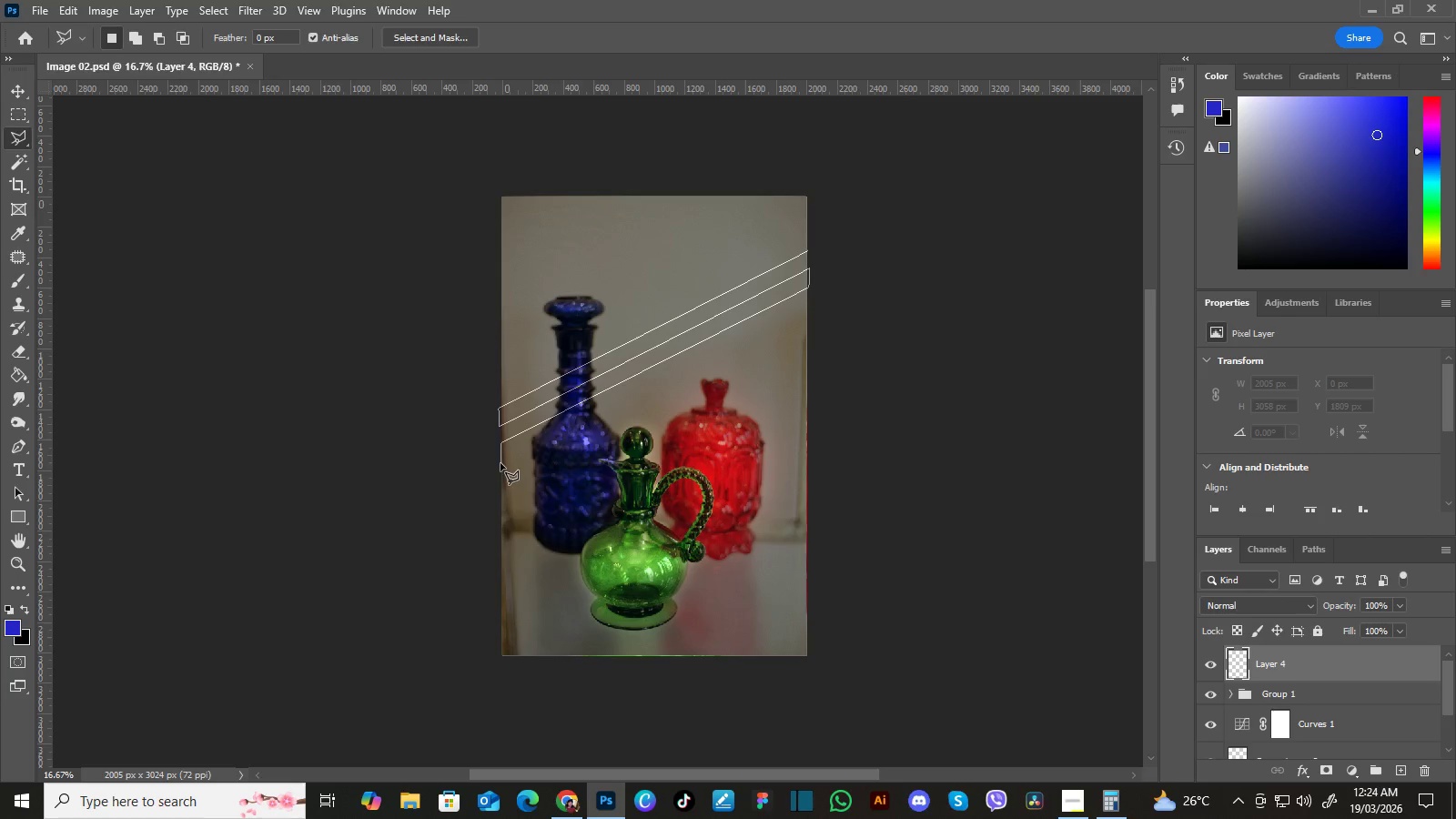 
left_click([500, 464])
 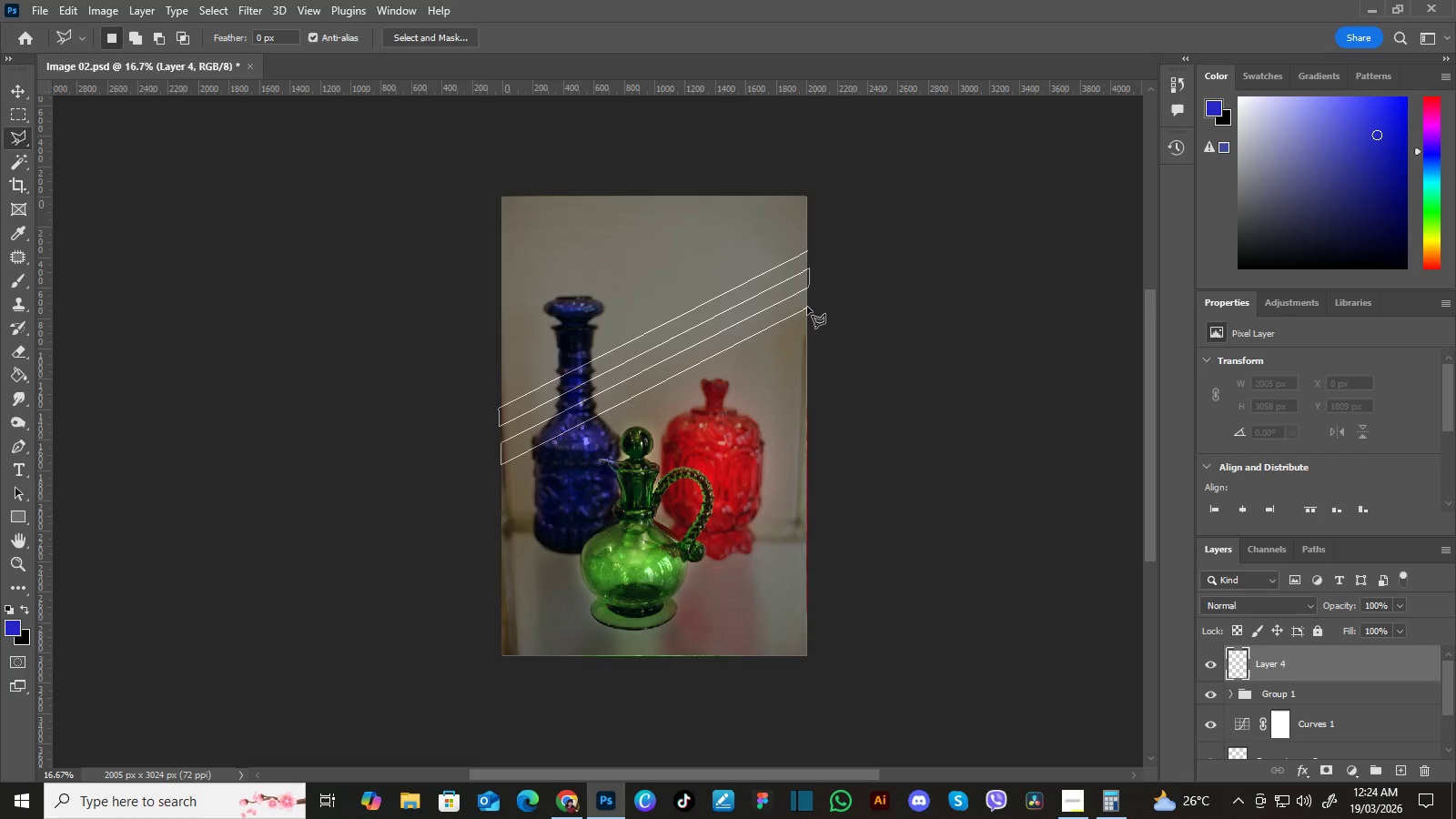 
left_click([809, 306])
 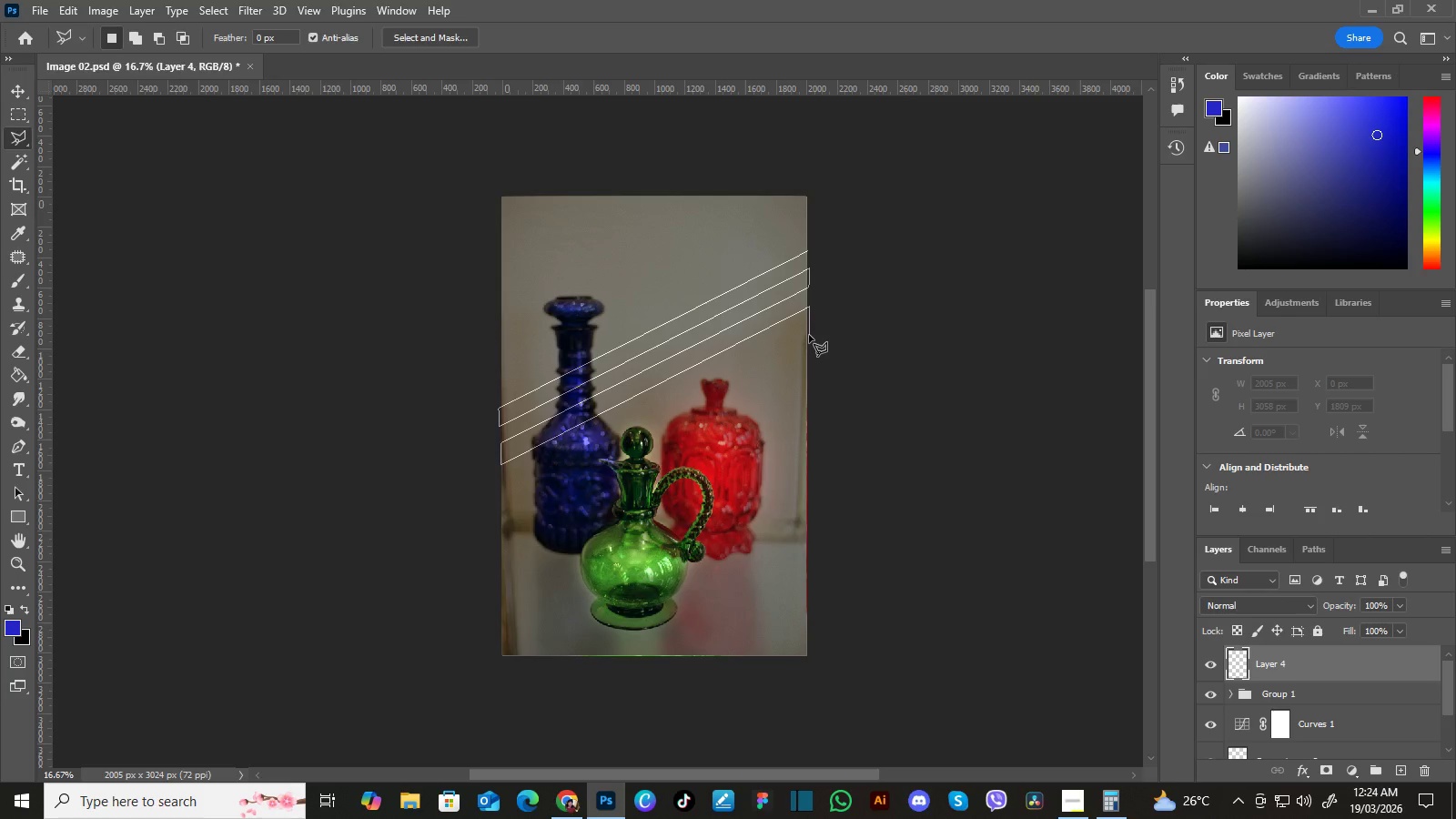 
left_click([809, 335])
 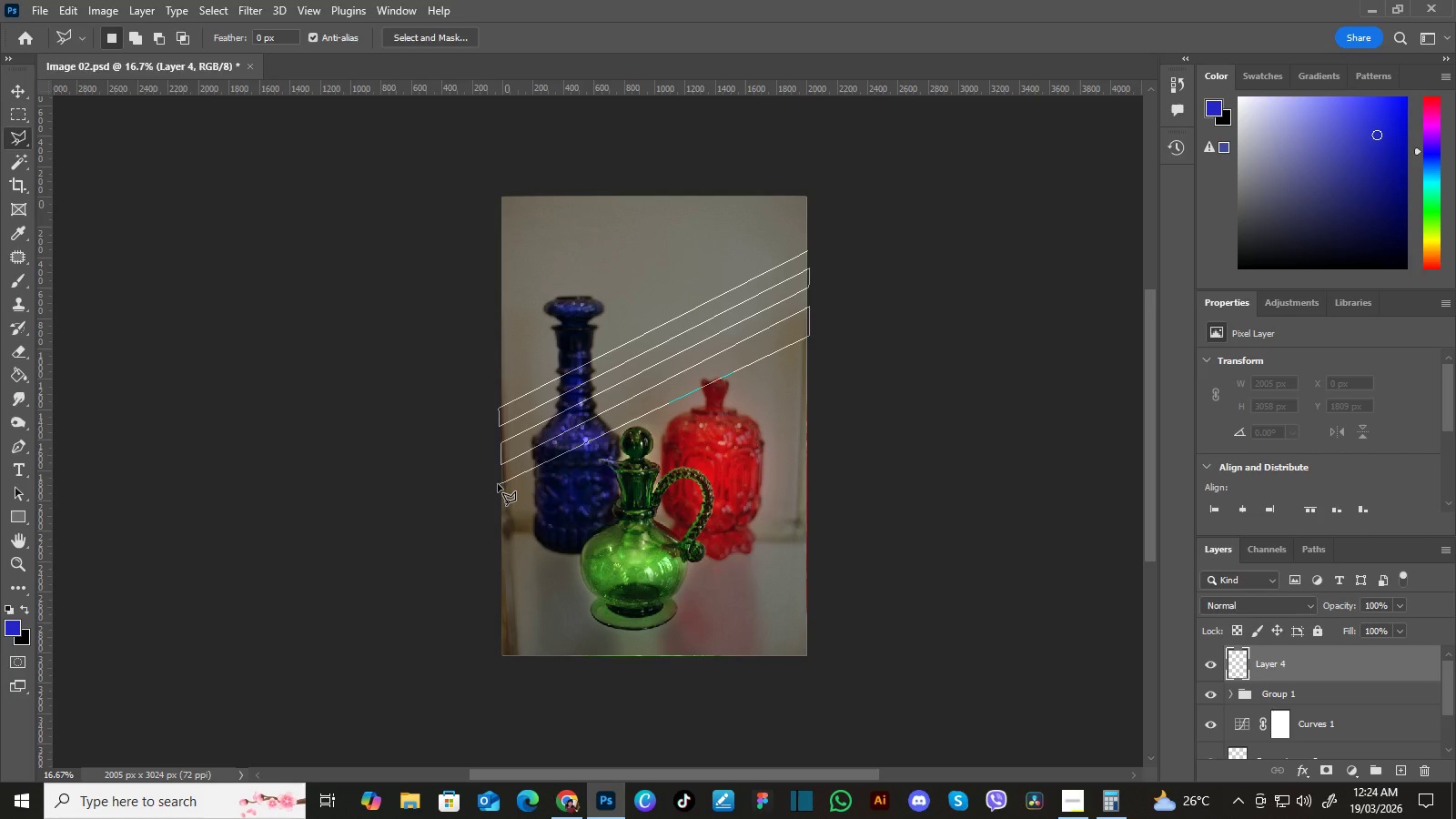 
left_click([498, 484])
 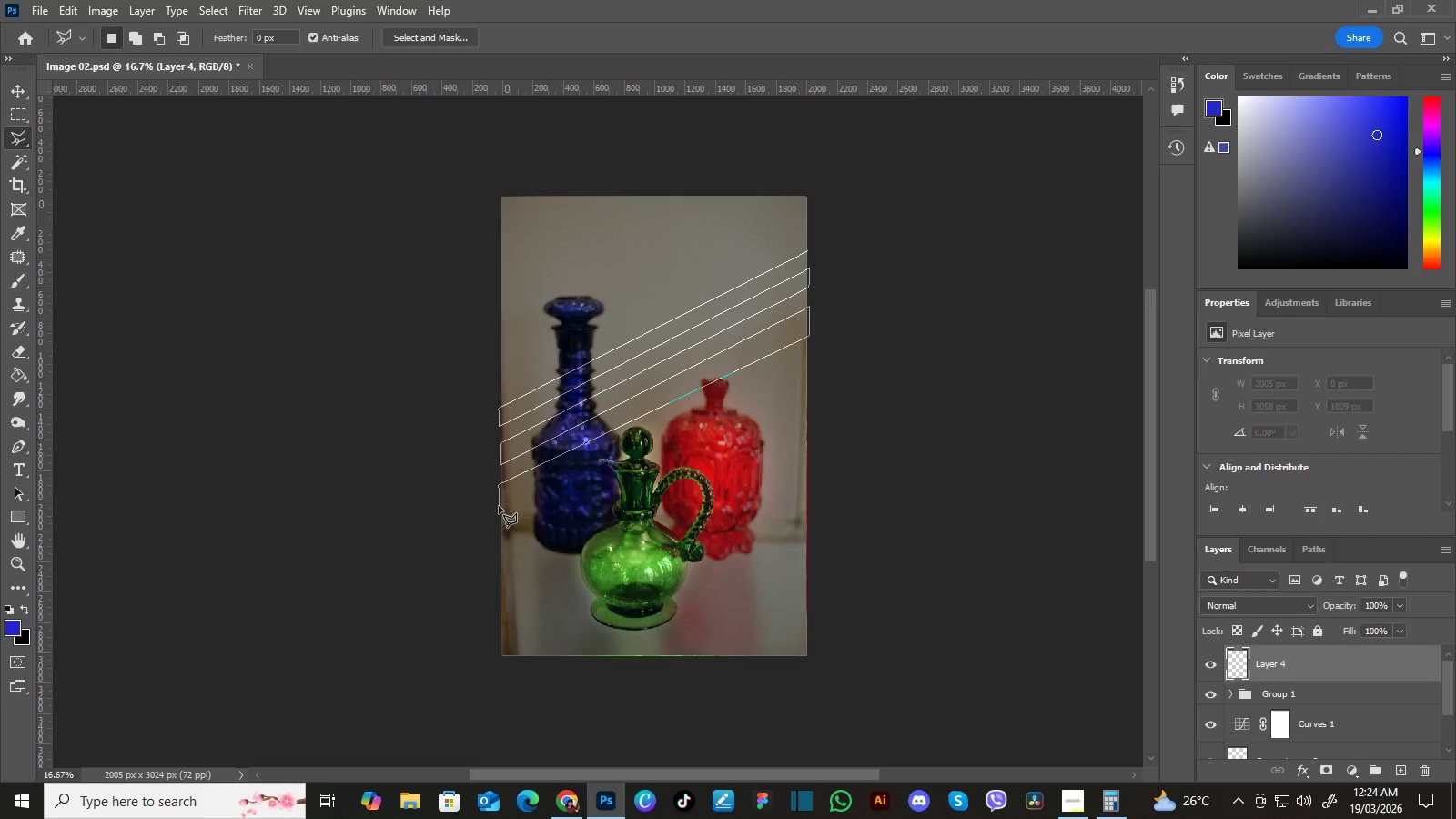 
left_click([499, 508])
 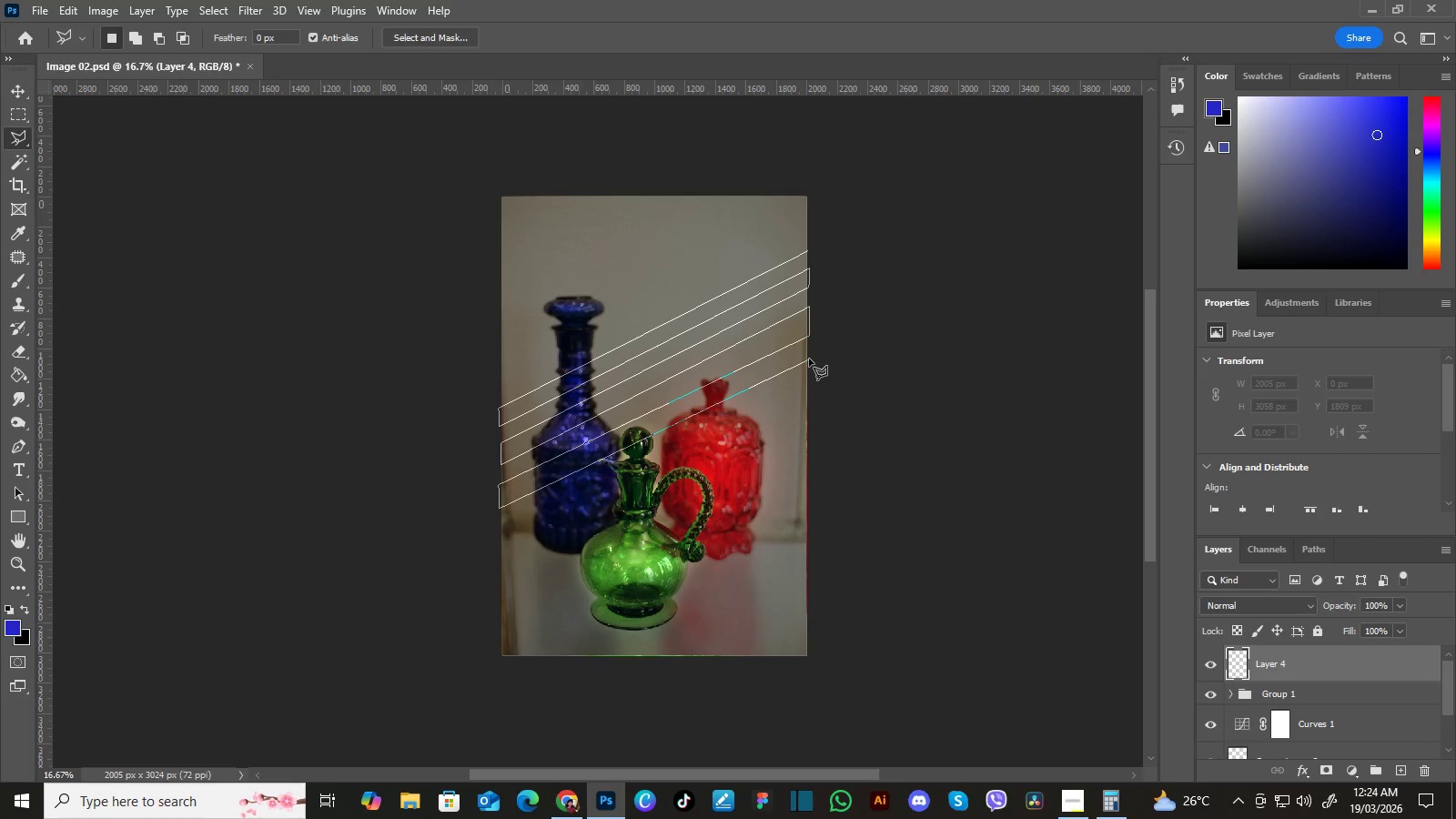 
left_click([809, 358])
 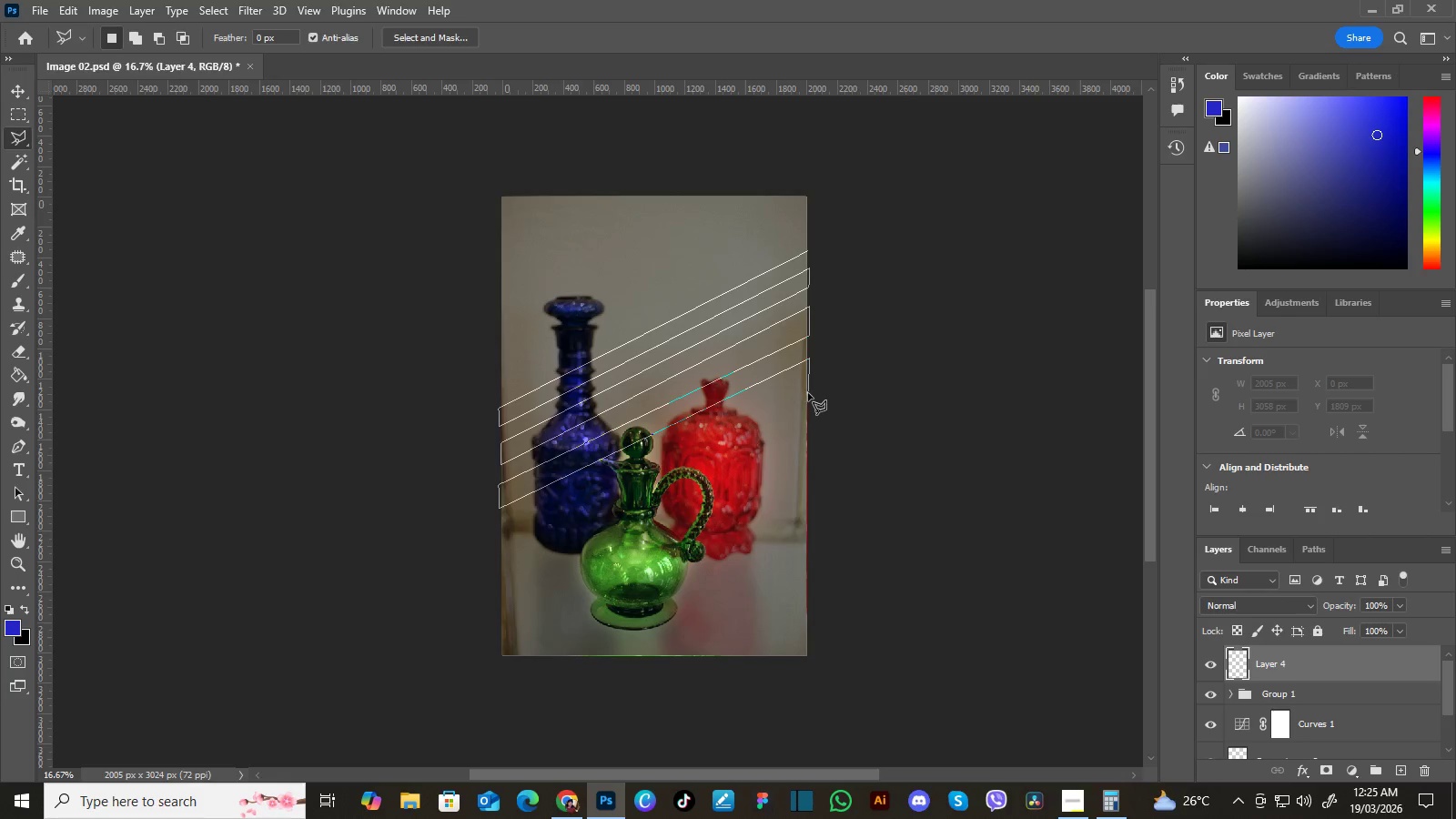 
left_click([808, 393])
 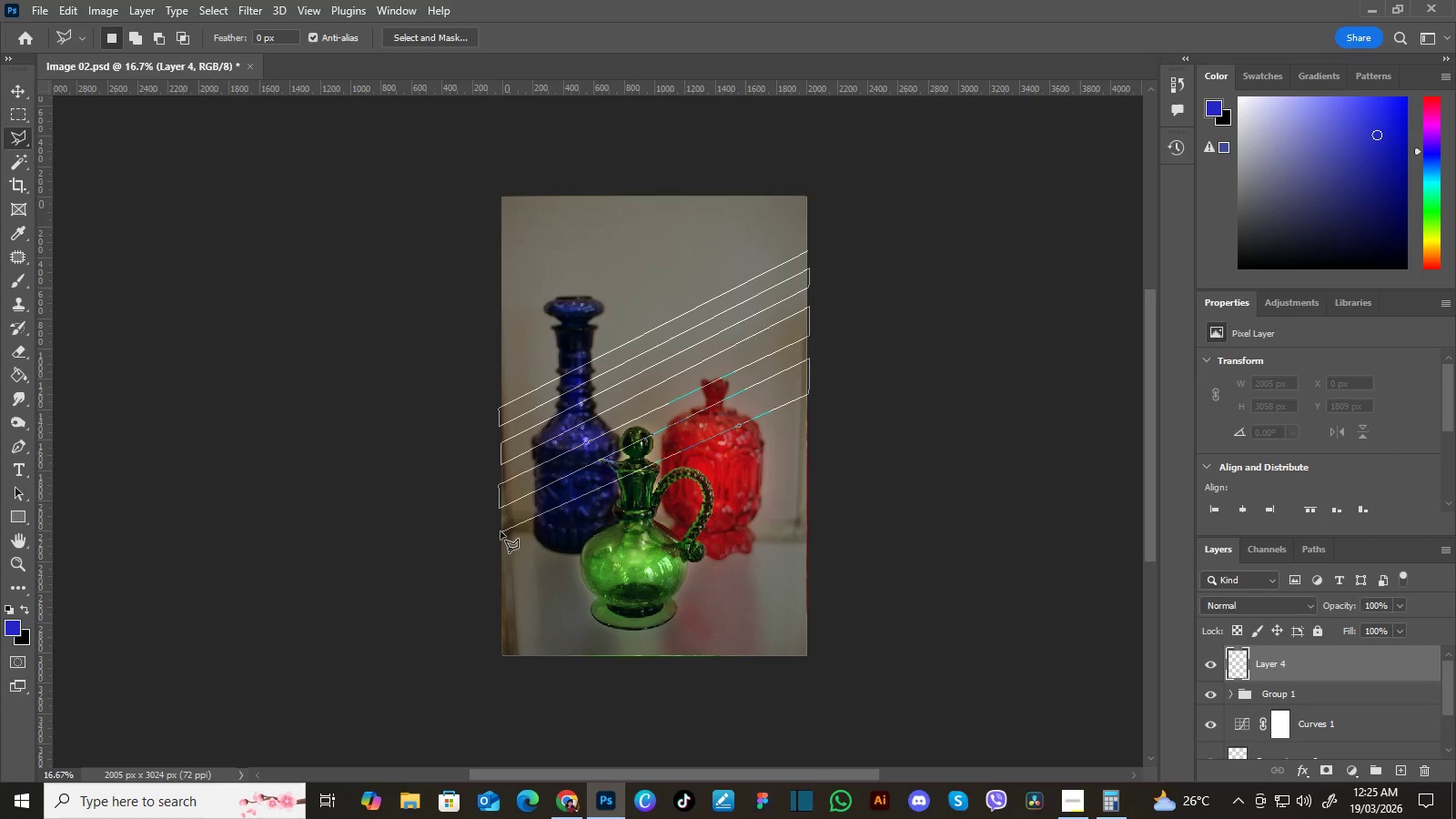 
left_click([500, 531])
 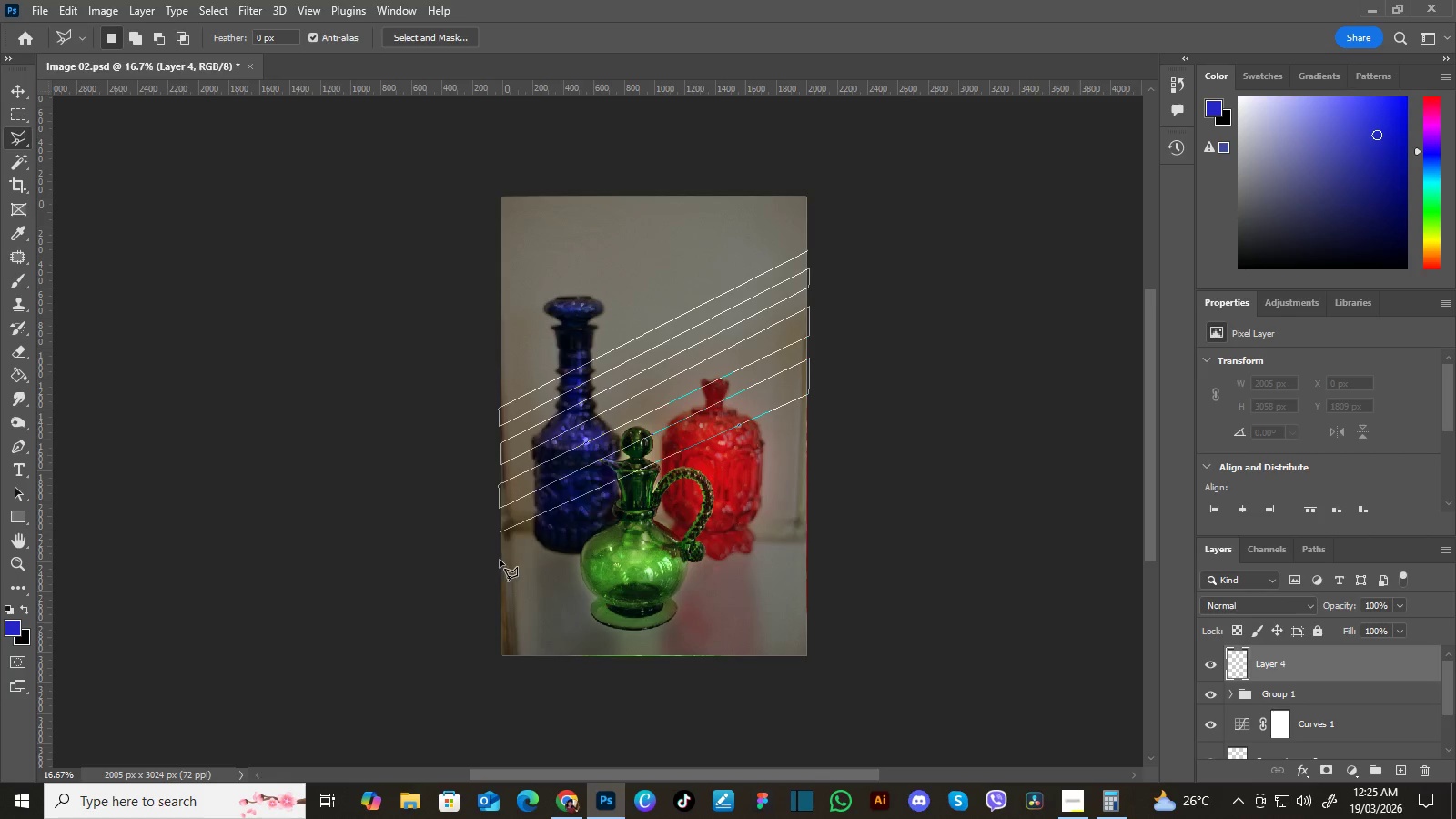 
left_click([500, 560])
 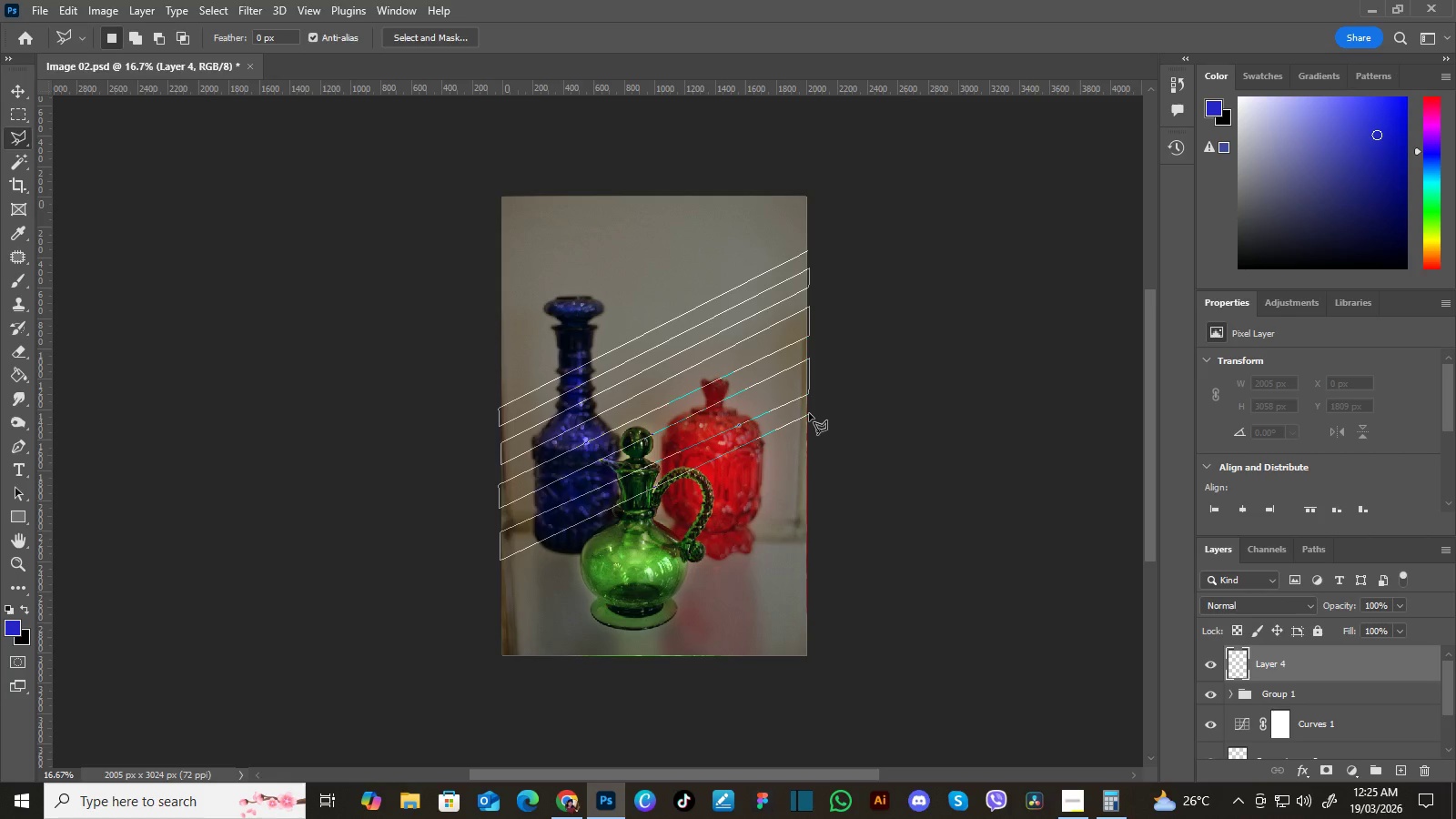 
left_click([809, 413])
 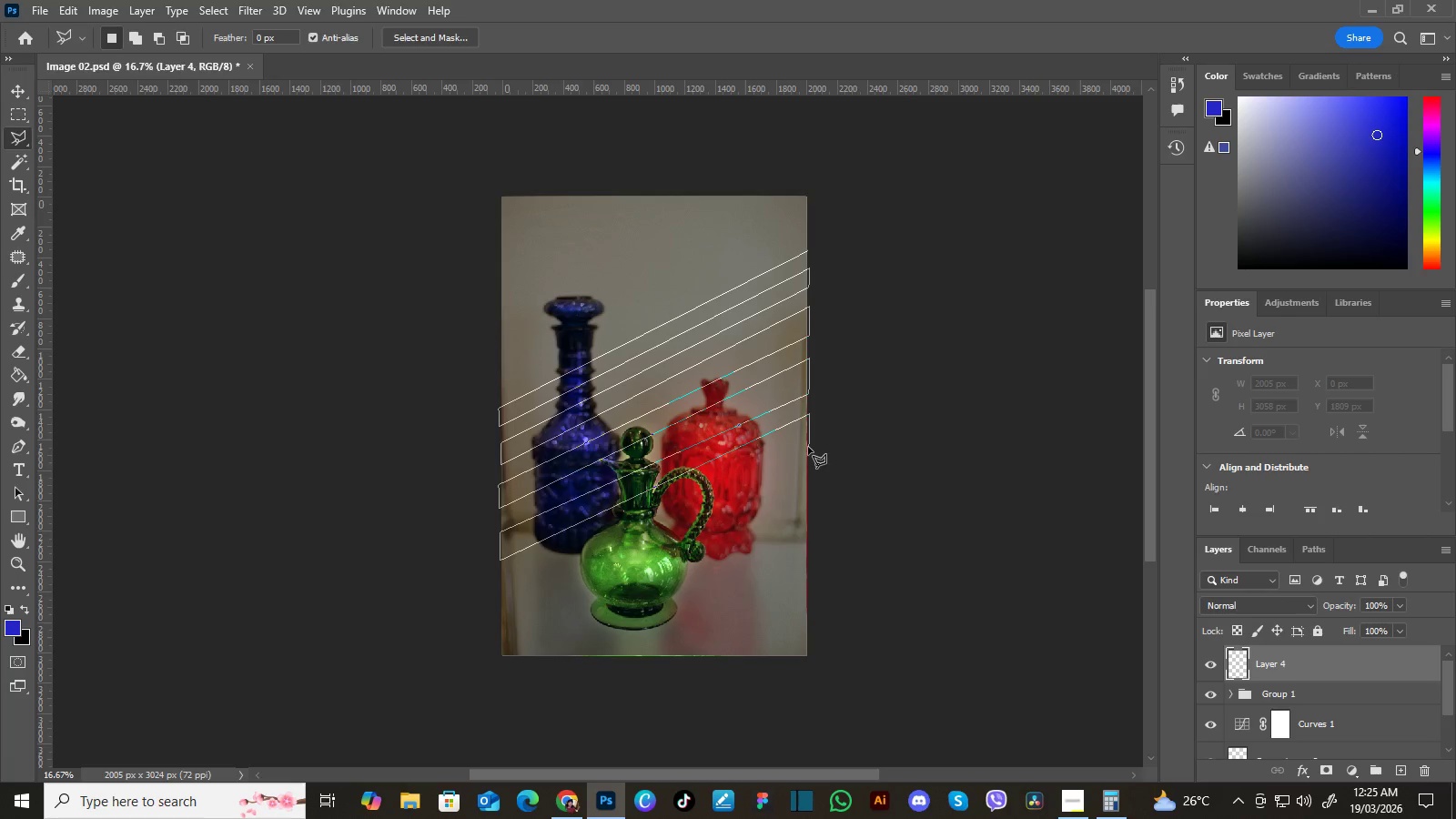 
left_click([808, 446])
 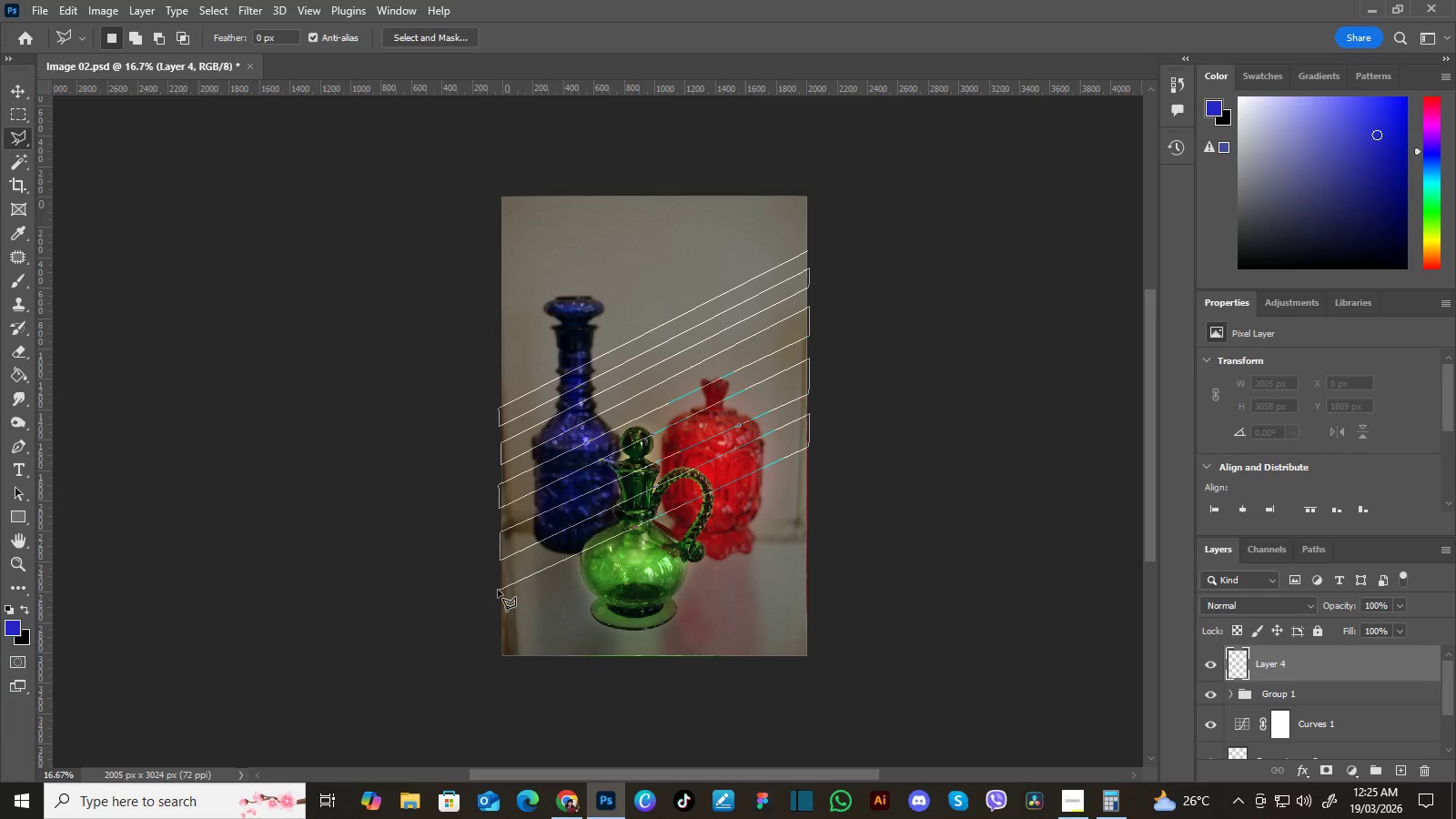 
left_click([500, 588])
 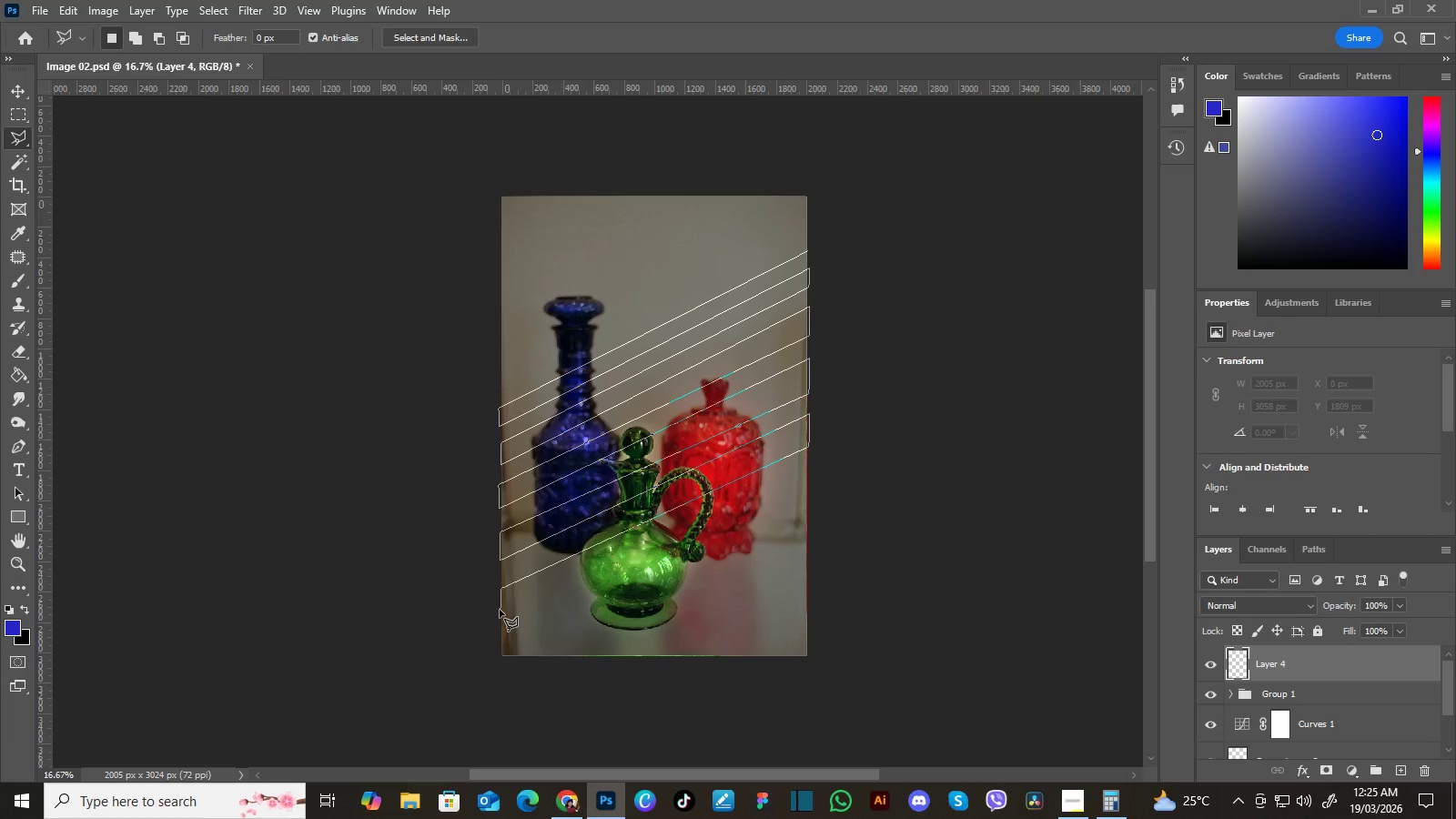 
left_click([500, 611])
 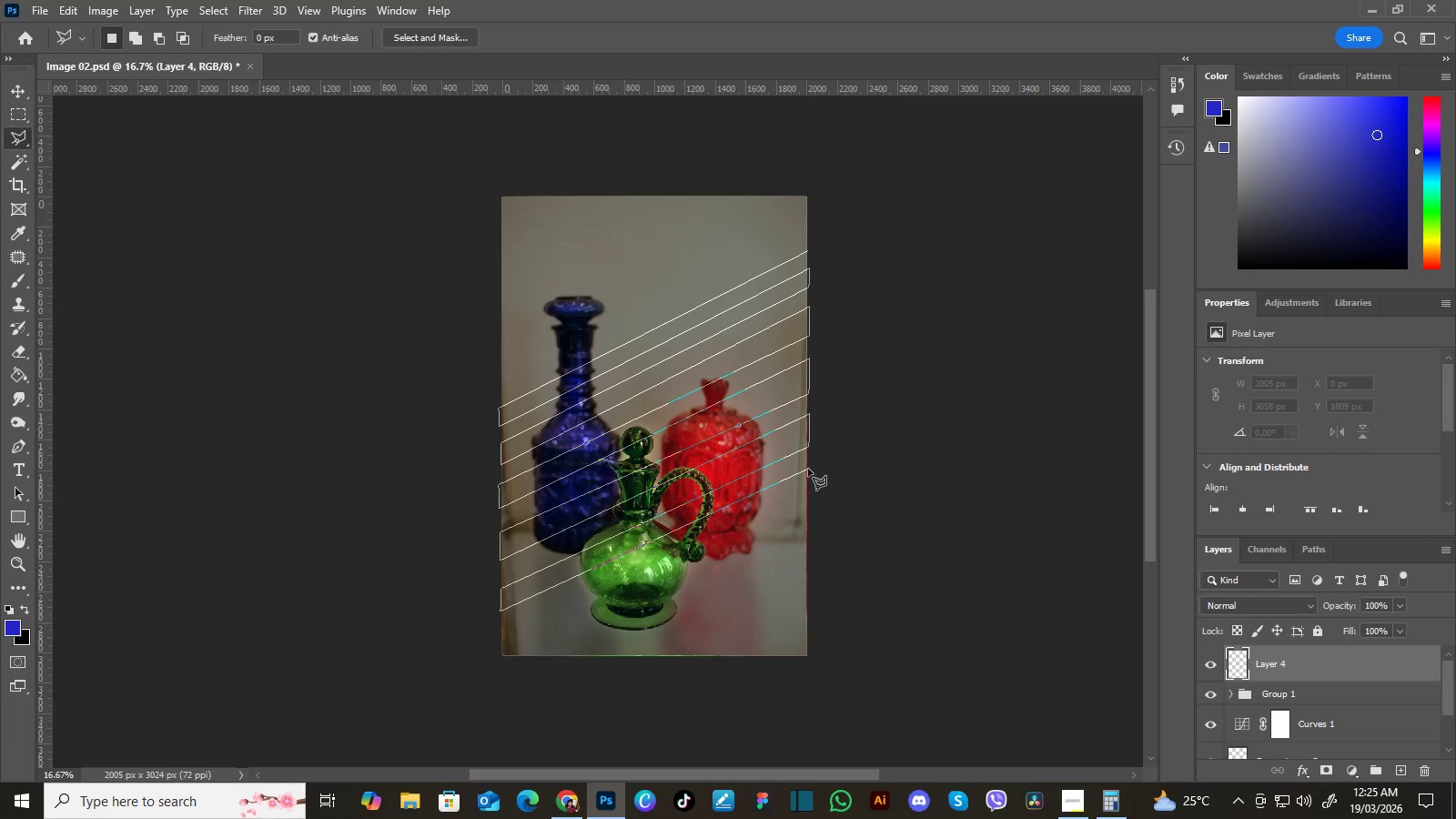 
left_click([808, 470])
 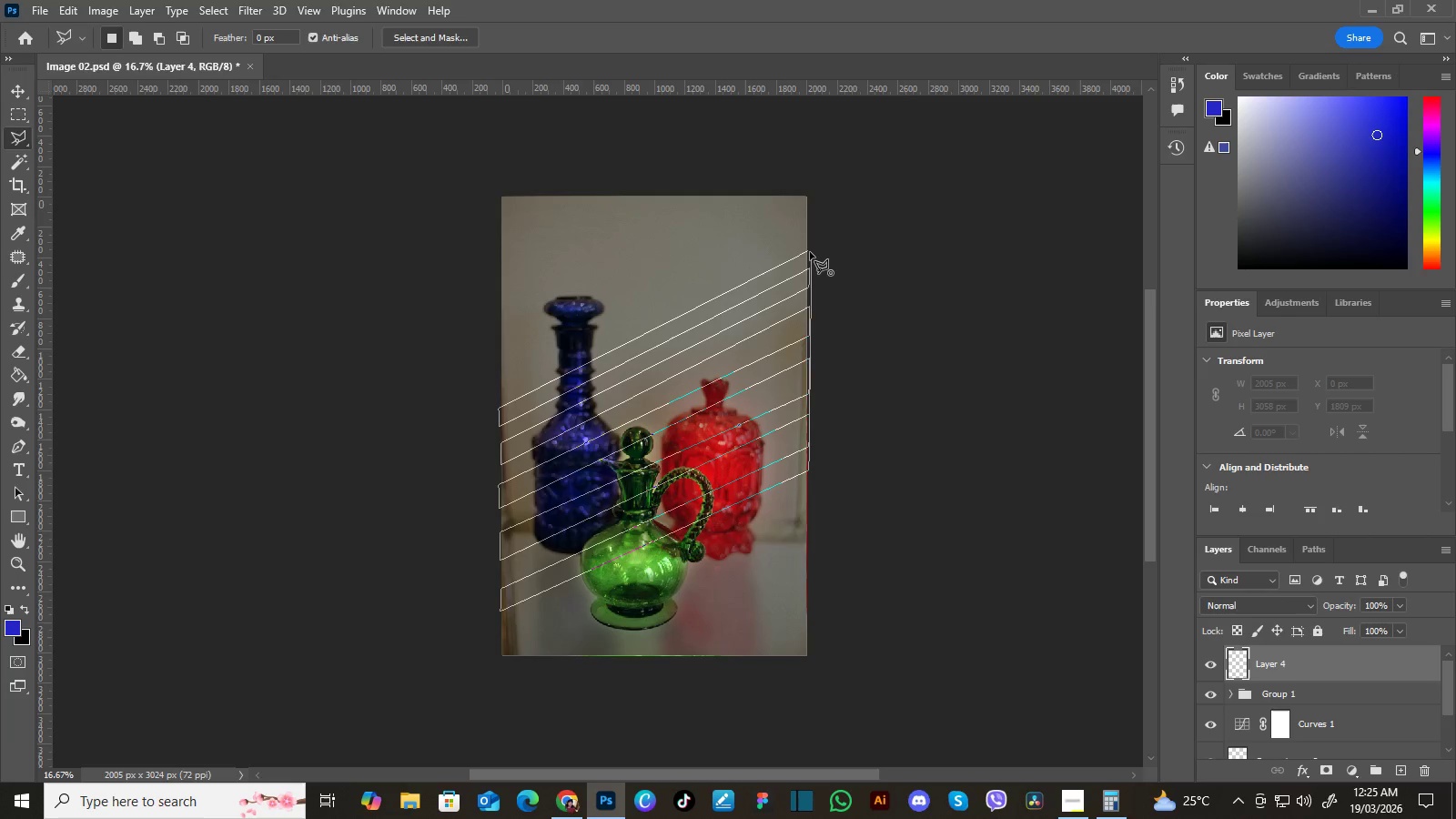 
left_click([808, 251])
 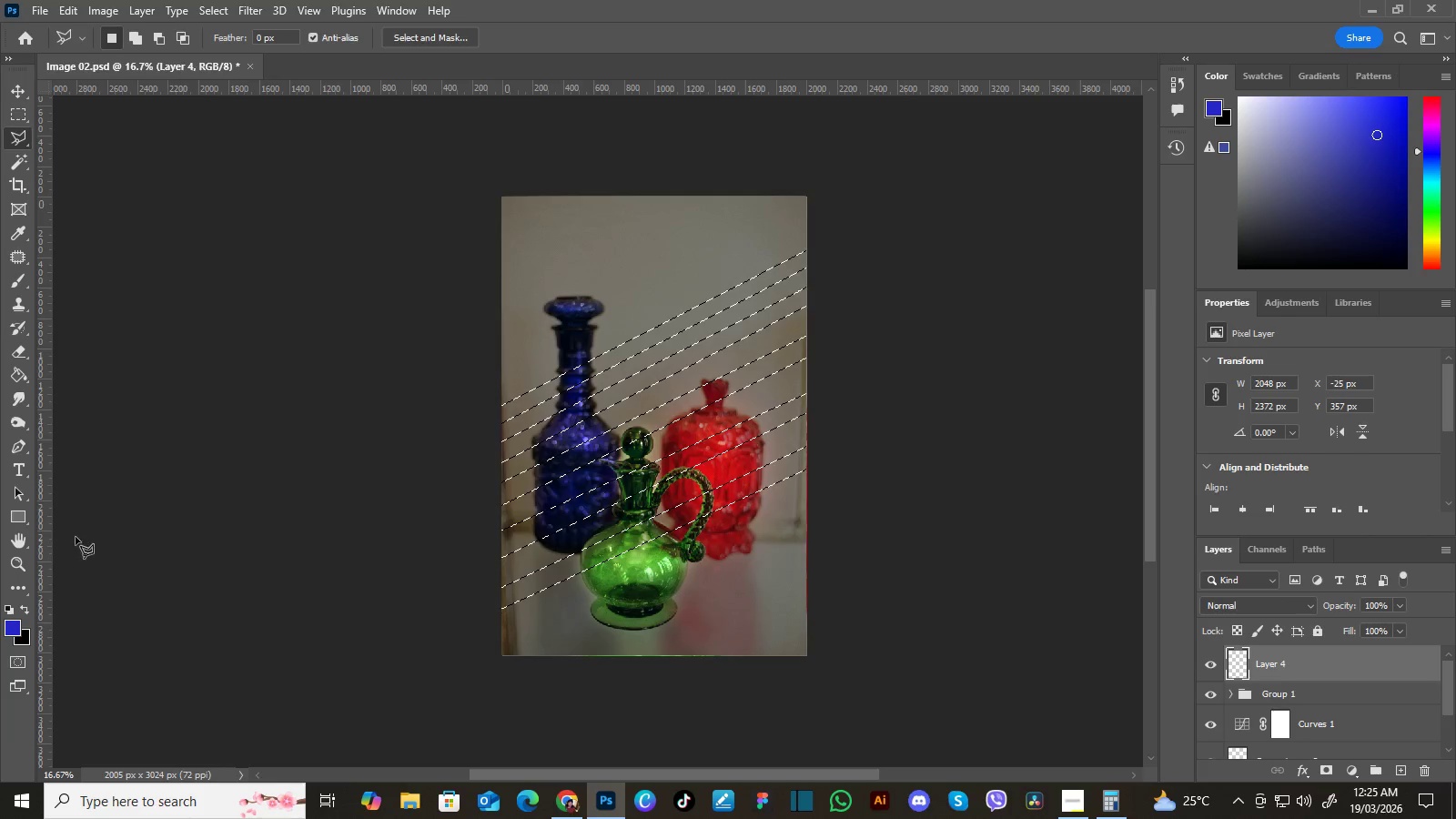 
left_click([13, 627])
 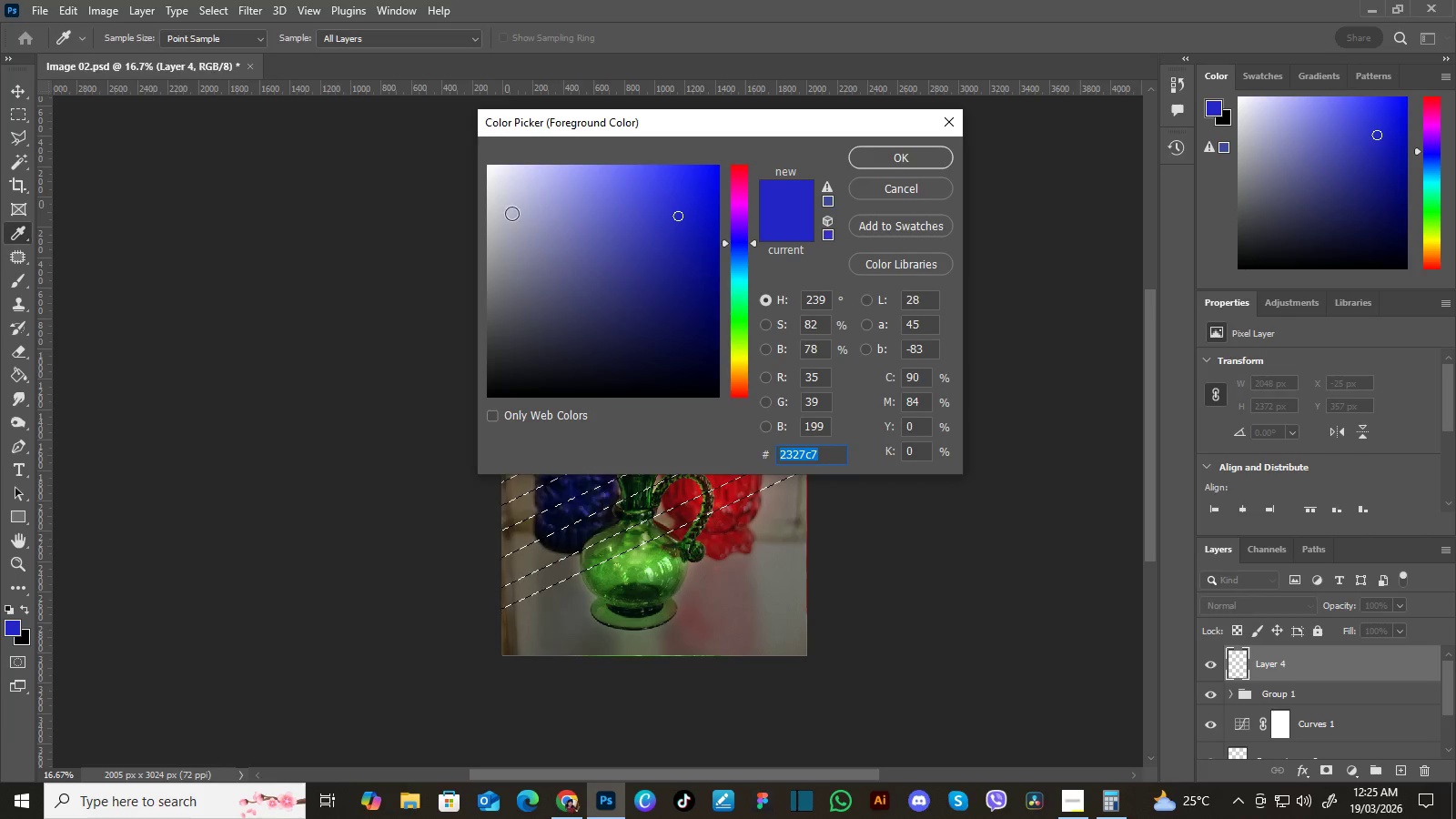 
left_click_drag(start_coordinate=[507, 177], to_coordinate=[432, 148])
 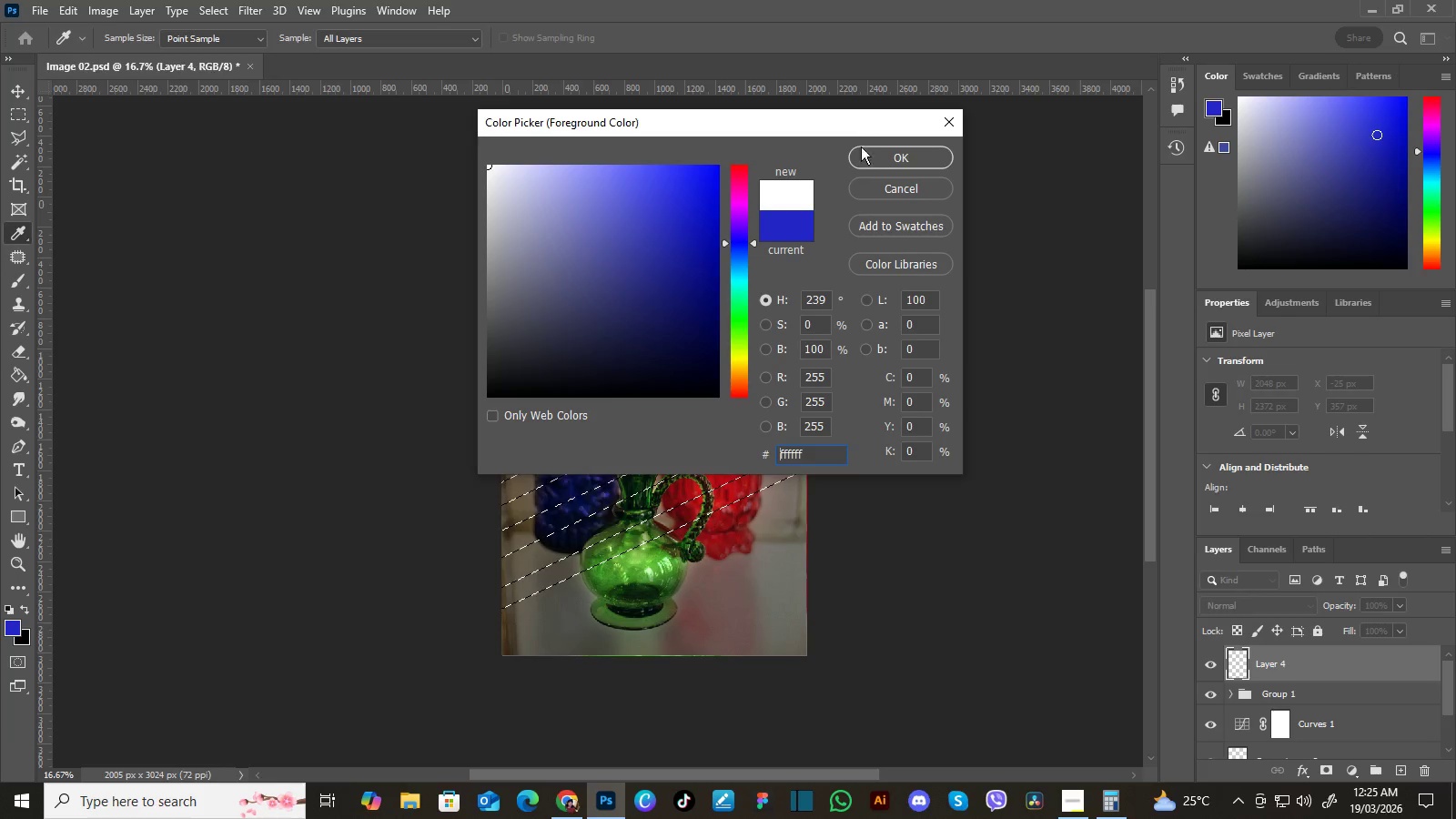 
left_click([863, 152])
 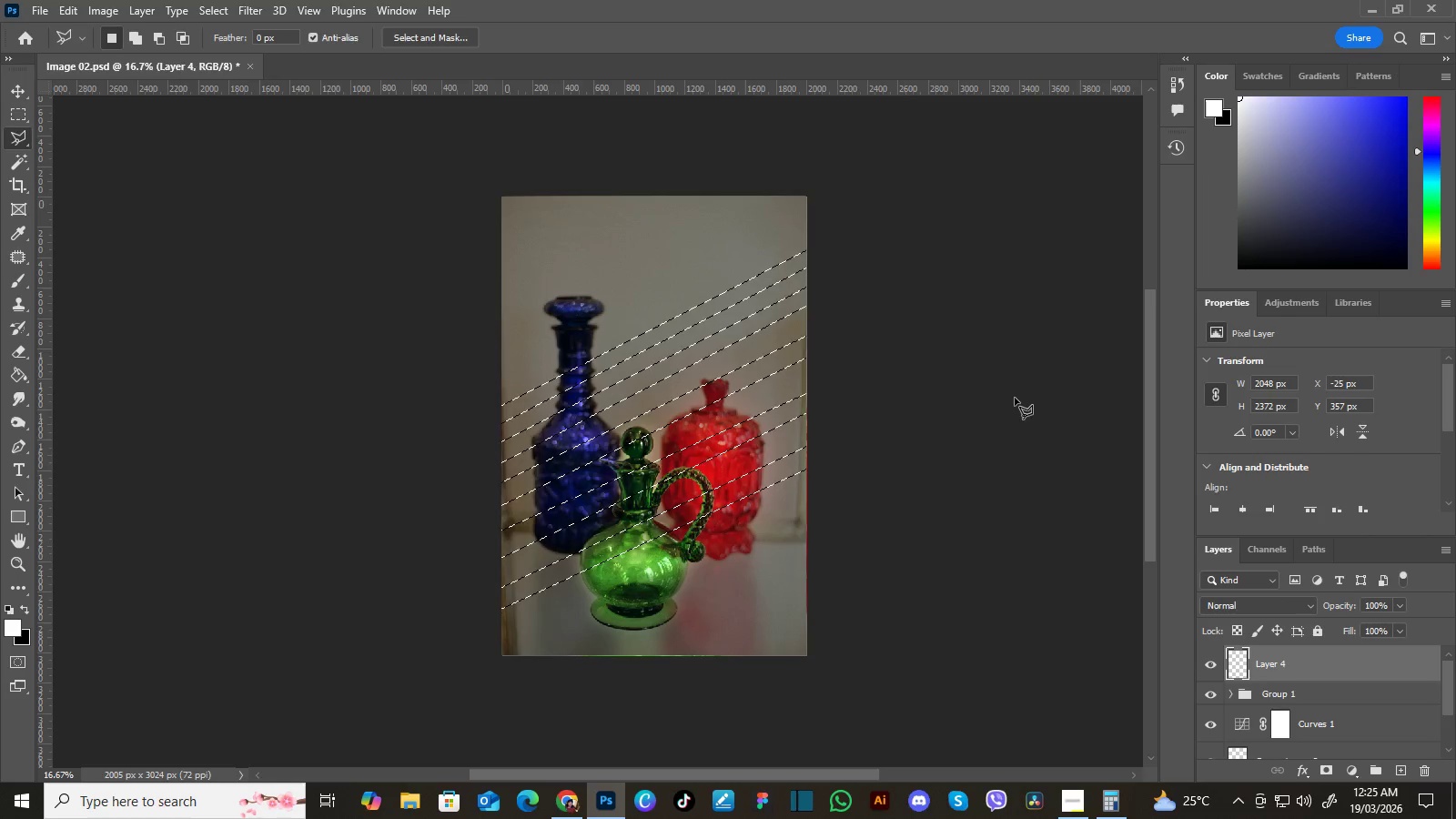 
wait(5.98)
 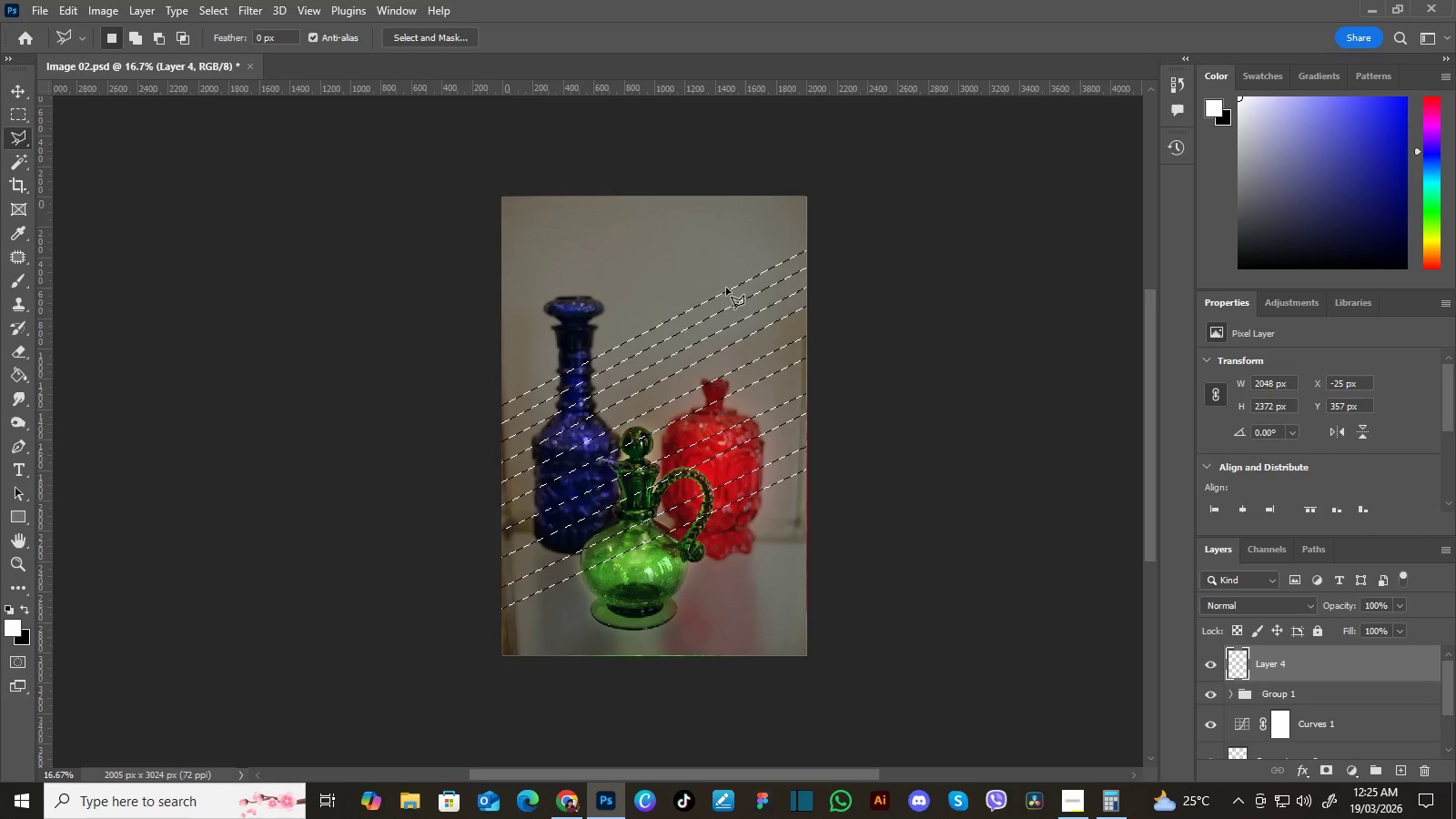 
key(B)
 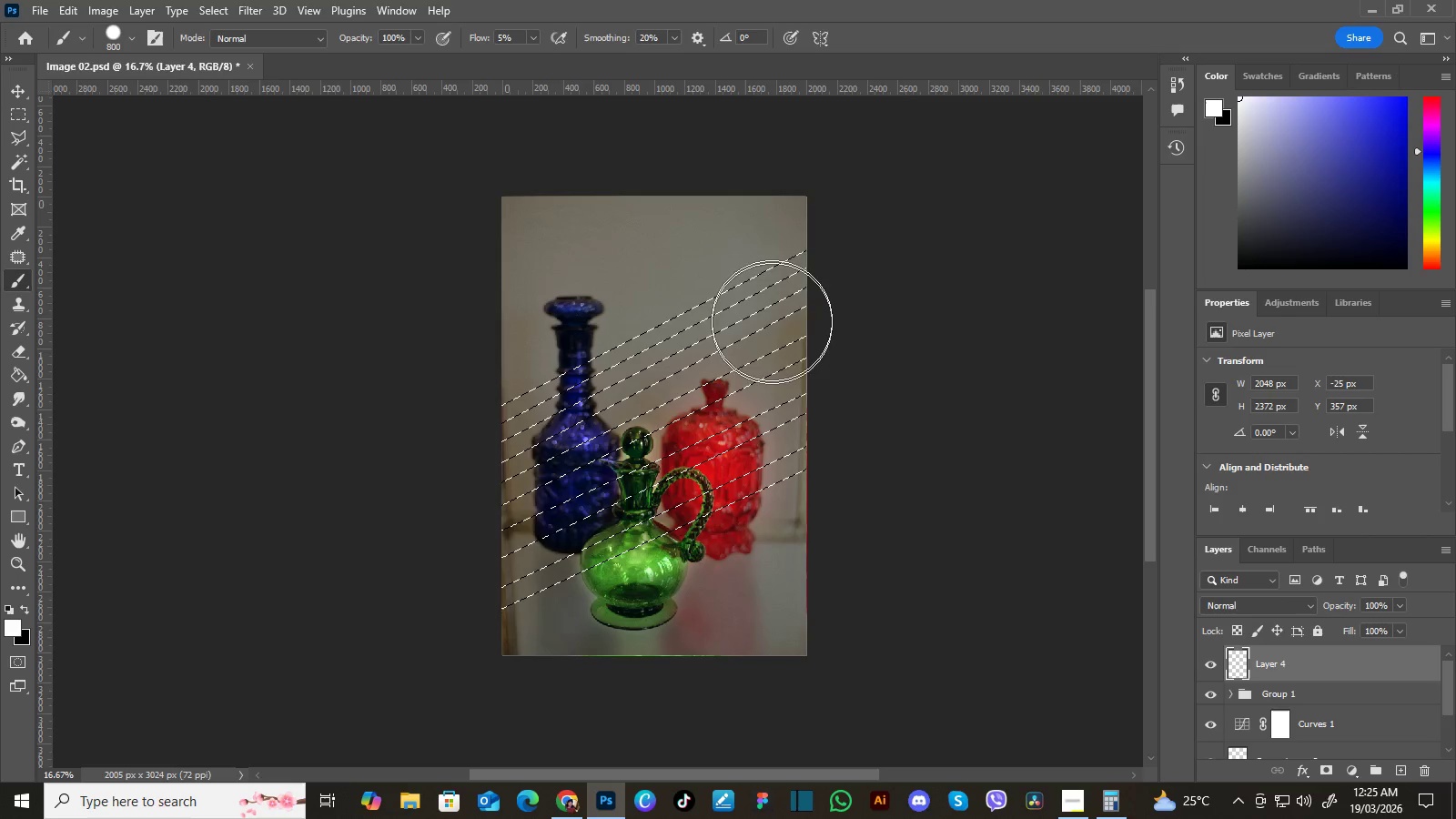 
left_click_drag(start_coordinate=[758, 282], to_coordinate=[824, 248])
 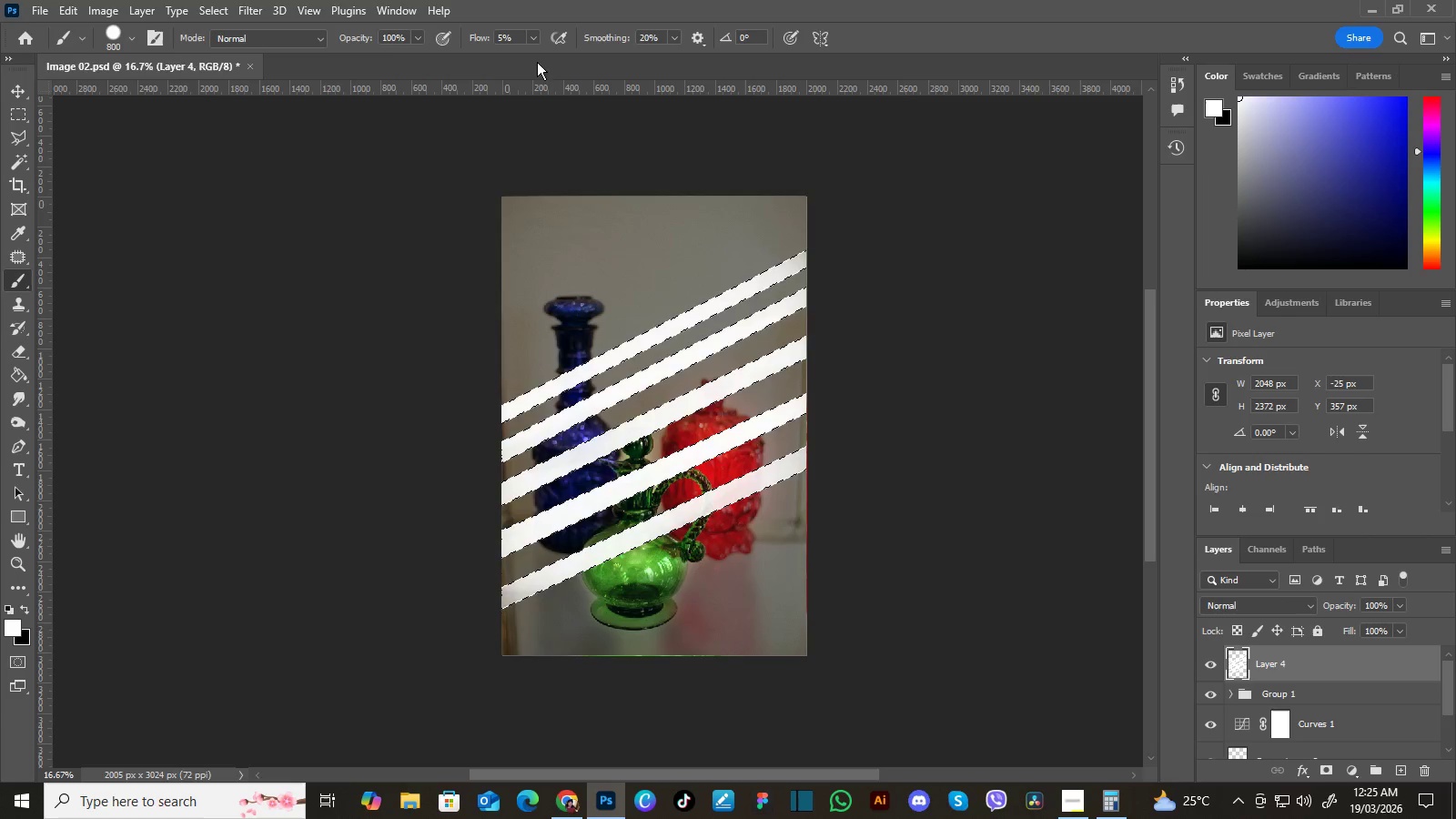 
left_click([532, 35])
 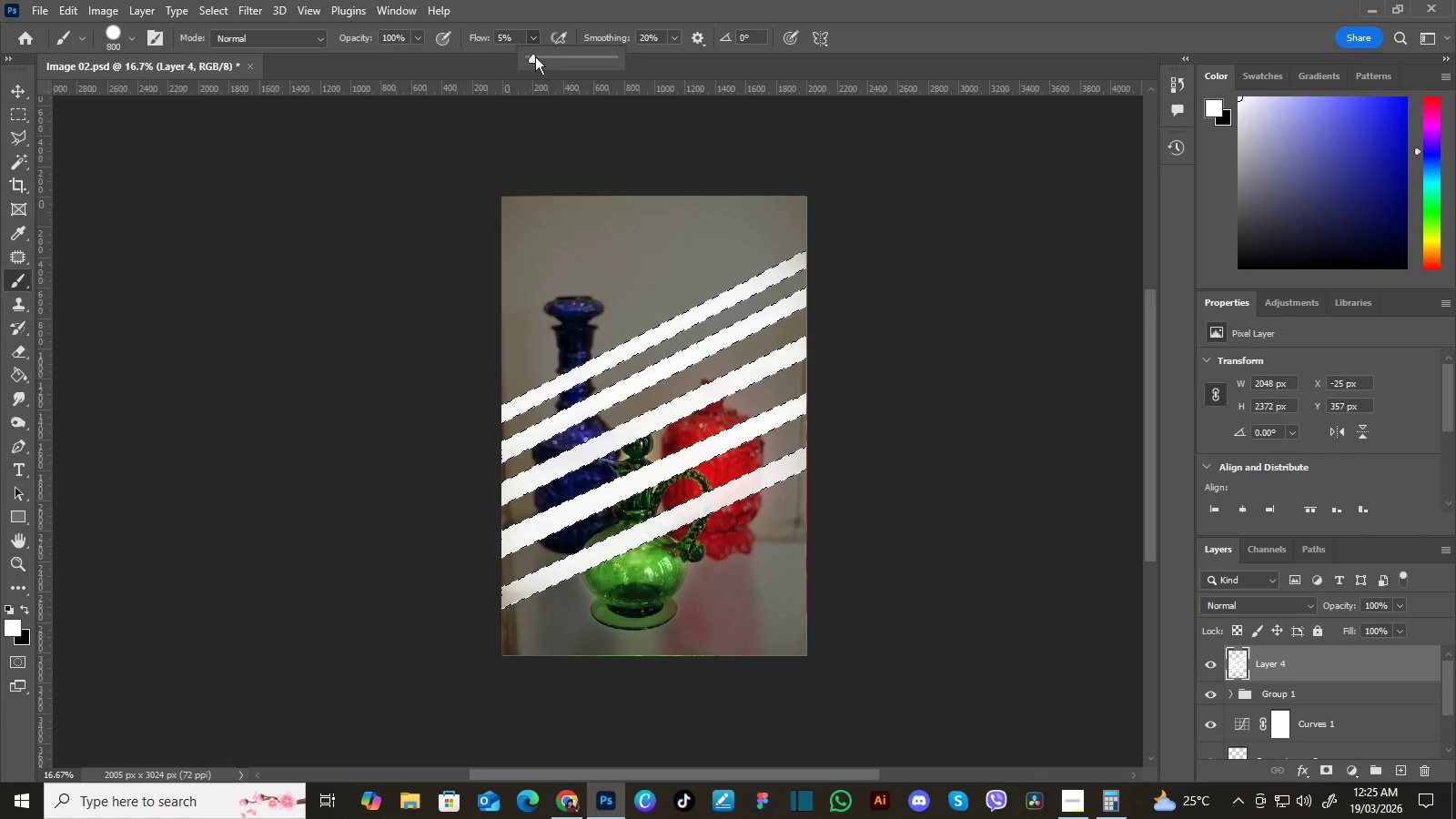 
left_click_drag(start_coordinate=[535, 56], to_coordinate=[783, 96])
 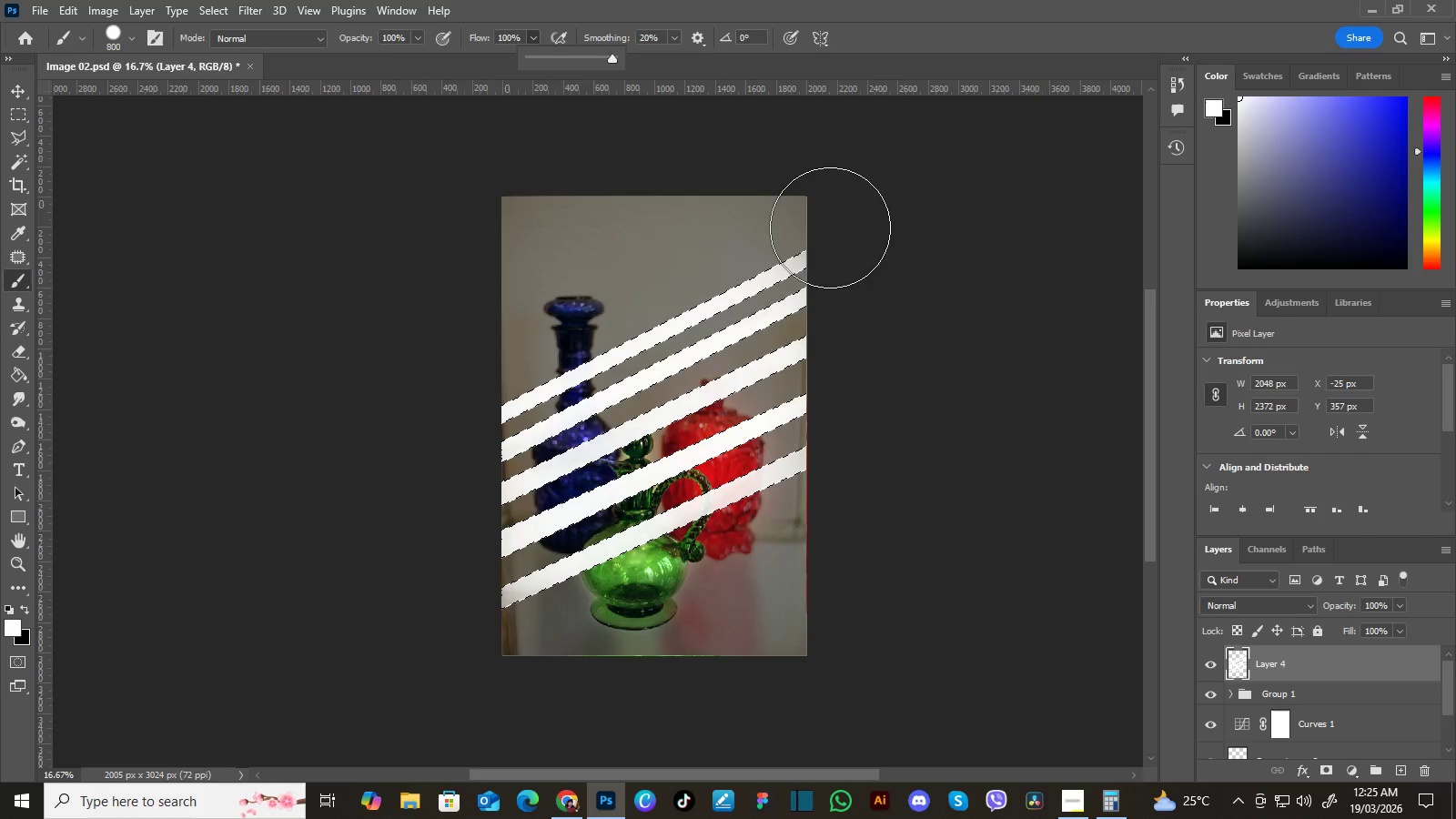 
left_click_drag(start_coordinate=[829, 234], to_coordinate=[465, 490])
 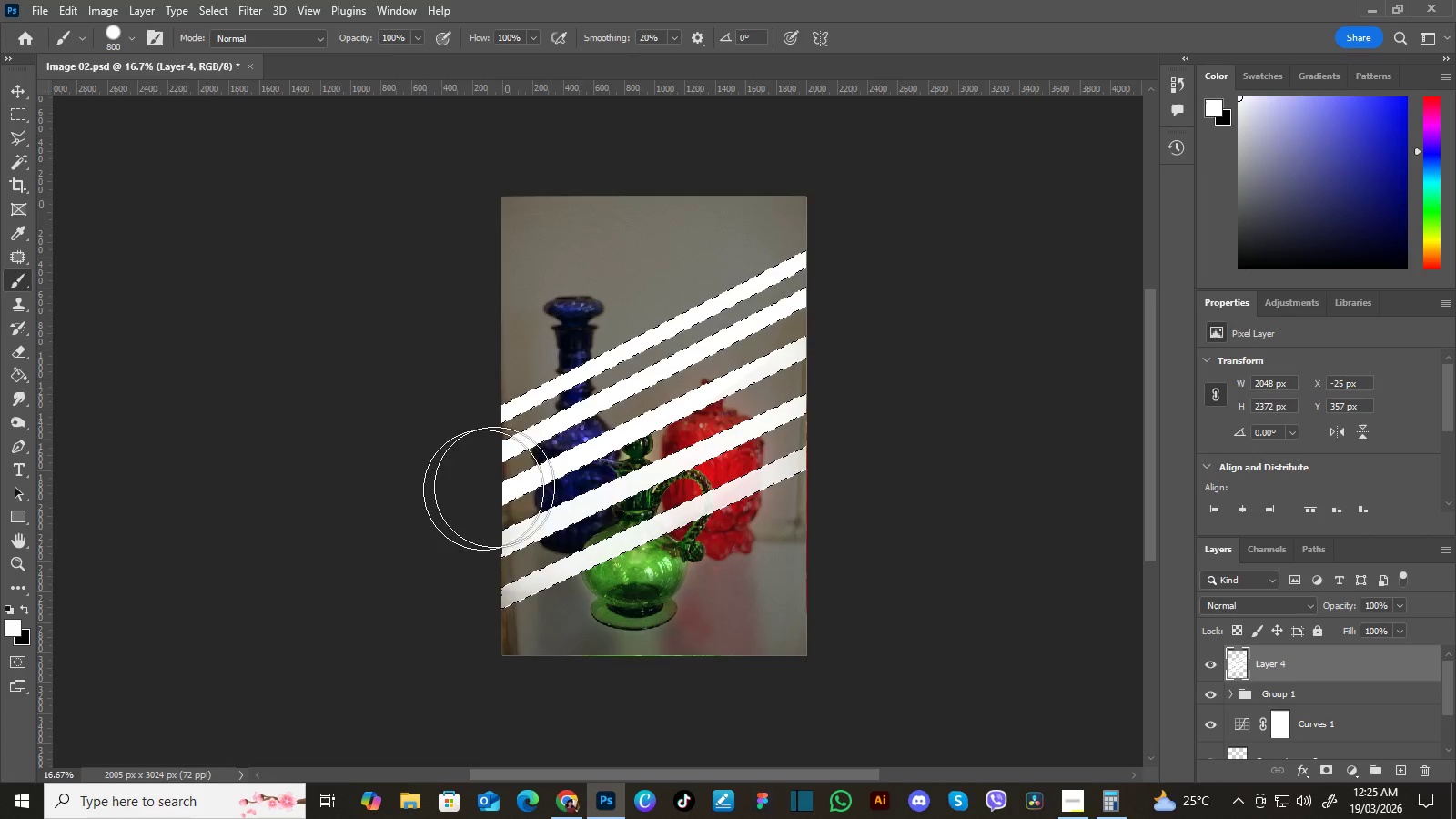 
left_click_drag(start_coordinate=[462, 492], to_coordinate=[866, 414])
 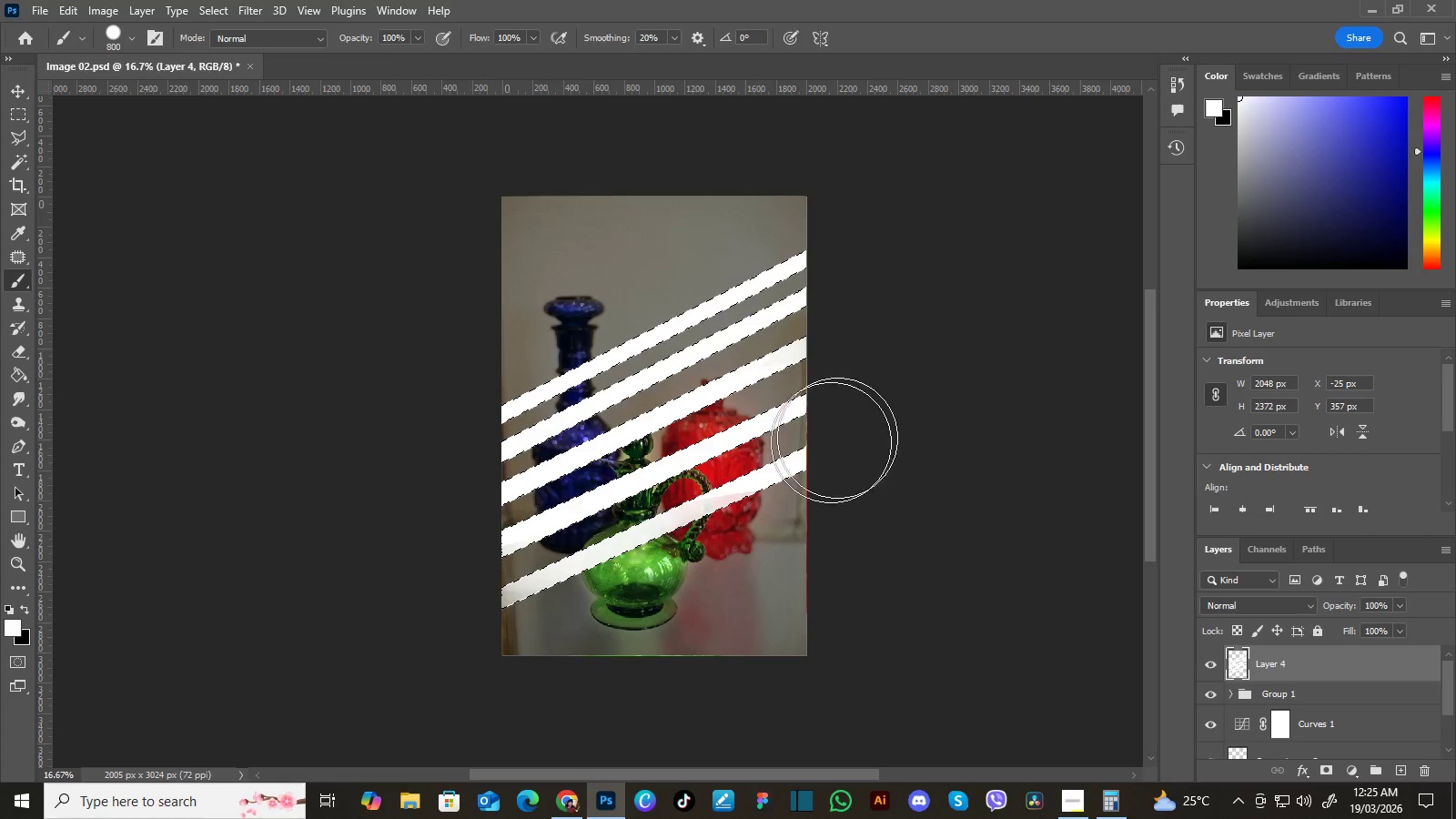 
left_click_drag(start_coordinate=[857, 427], to_coordinate=[477, 581])
 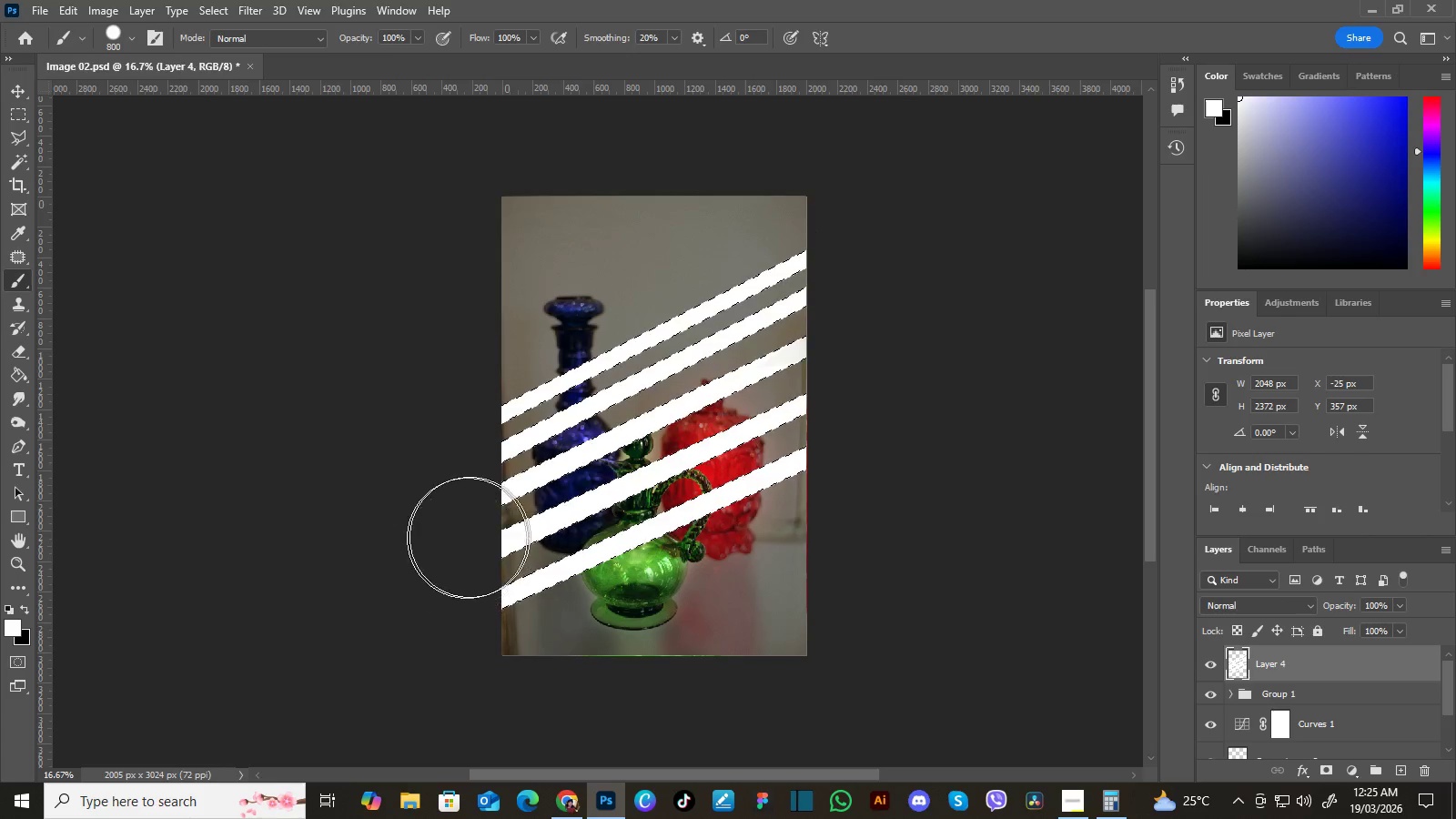 
left_click_drag(start_coordinate=[467, 539], to_coordinate=[478, 582])
 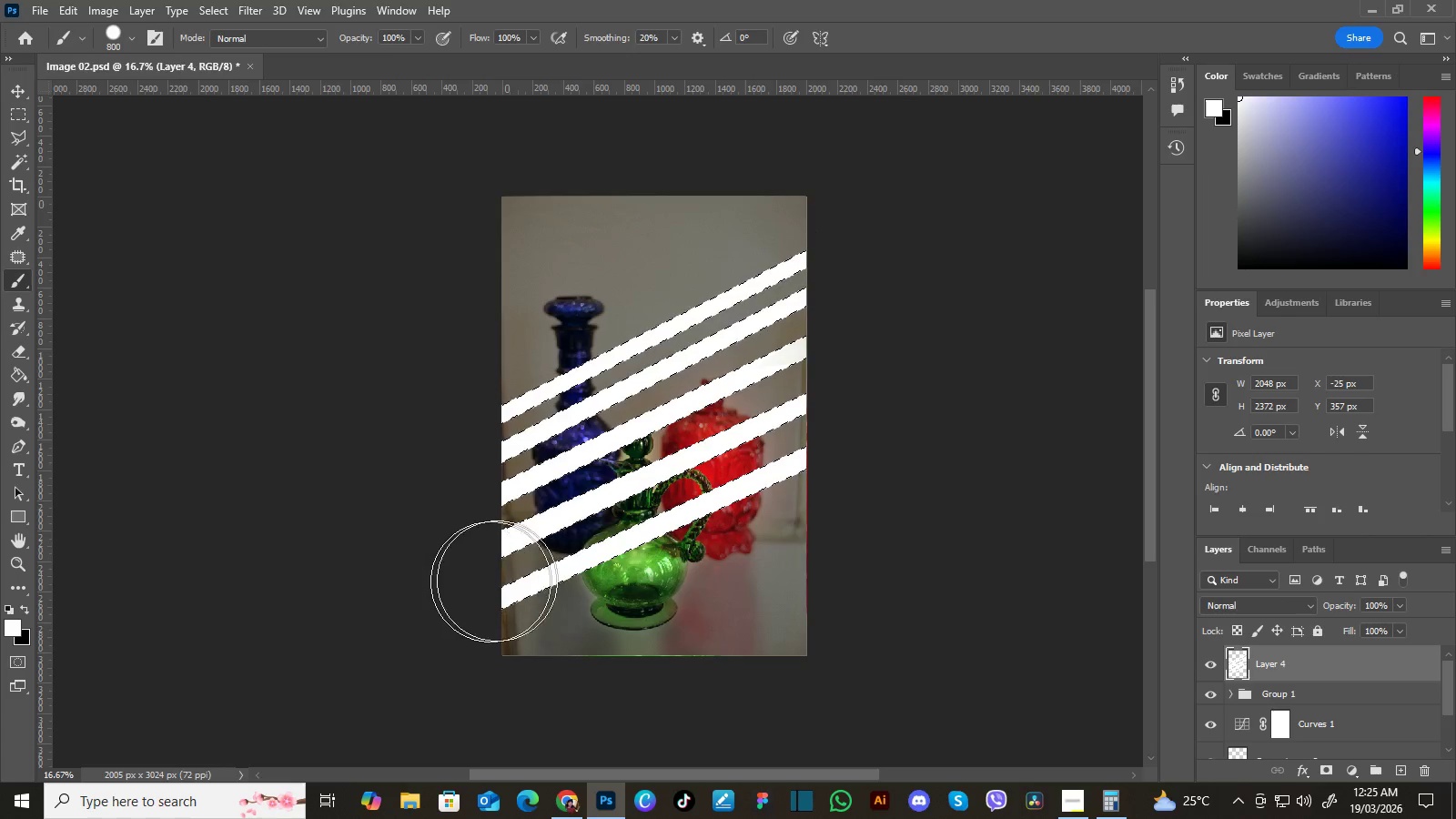 
left_click_drag(start_coordinate=[480, 583], to_coordinate=[858, 396])
 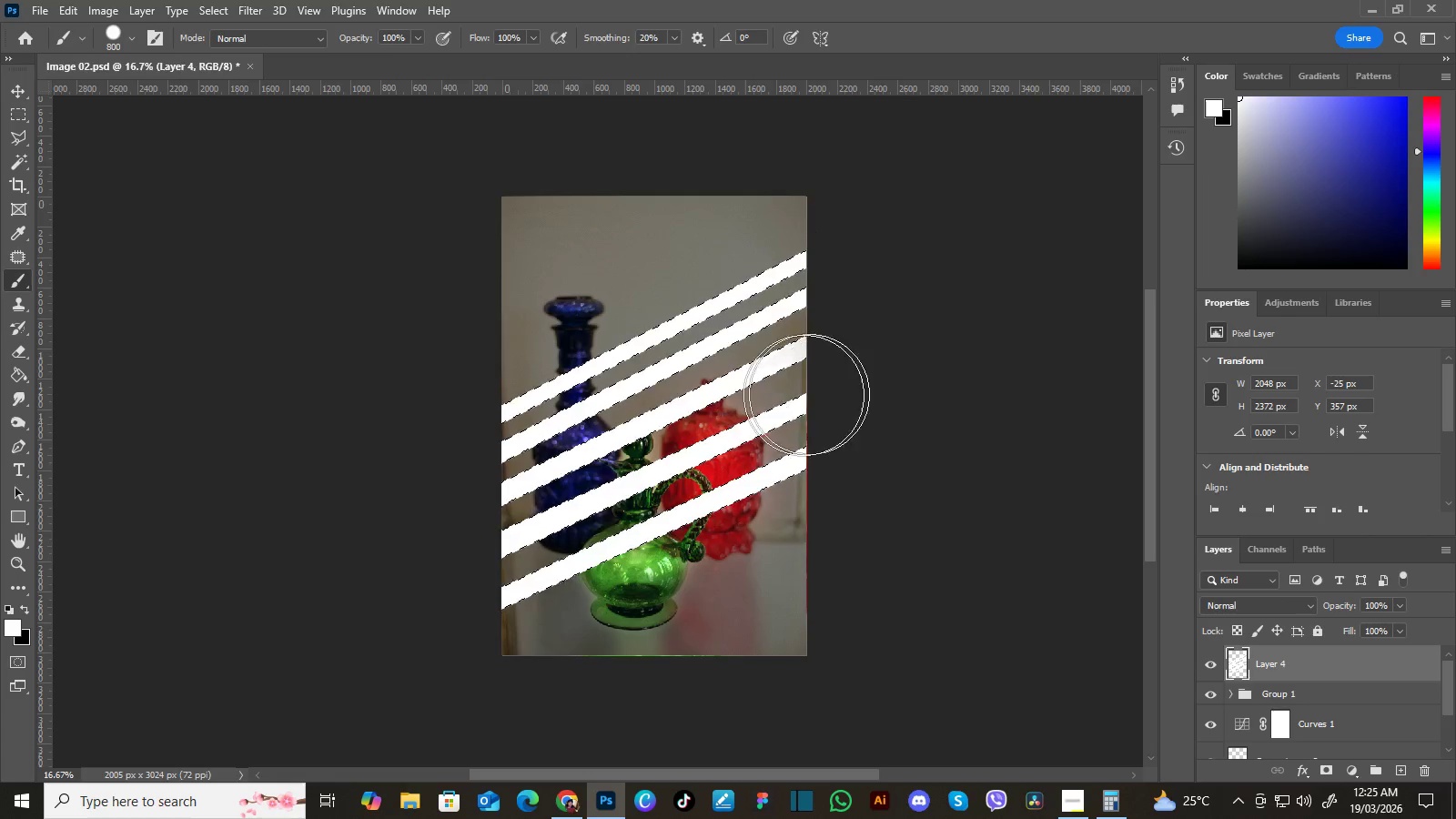 
left_click_drag(start_coordinate=[799, 397], to_coordinate=[490, 484])
 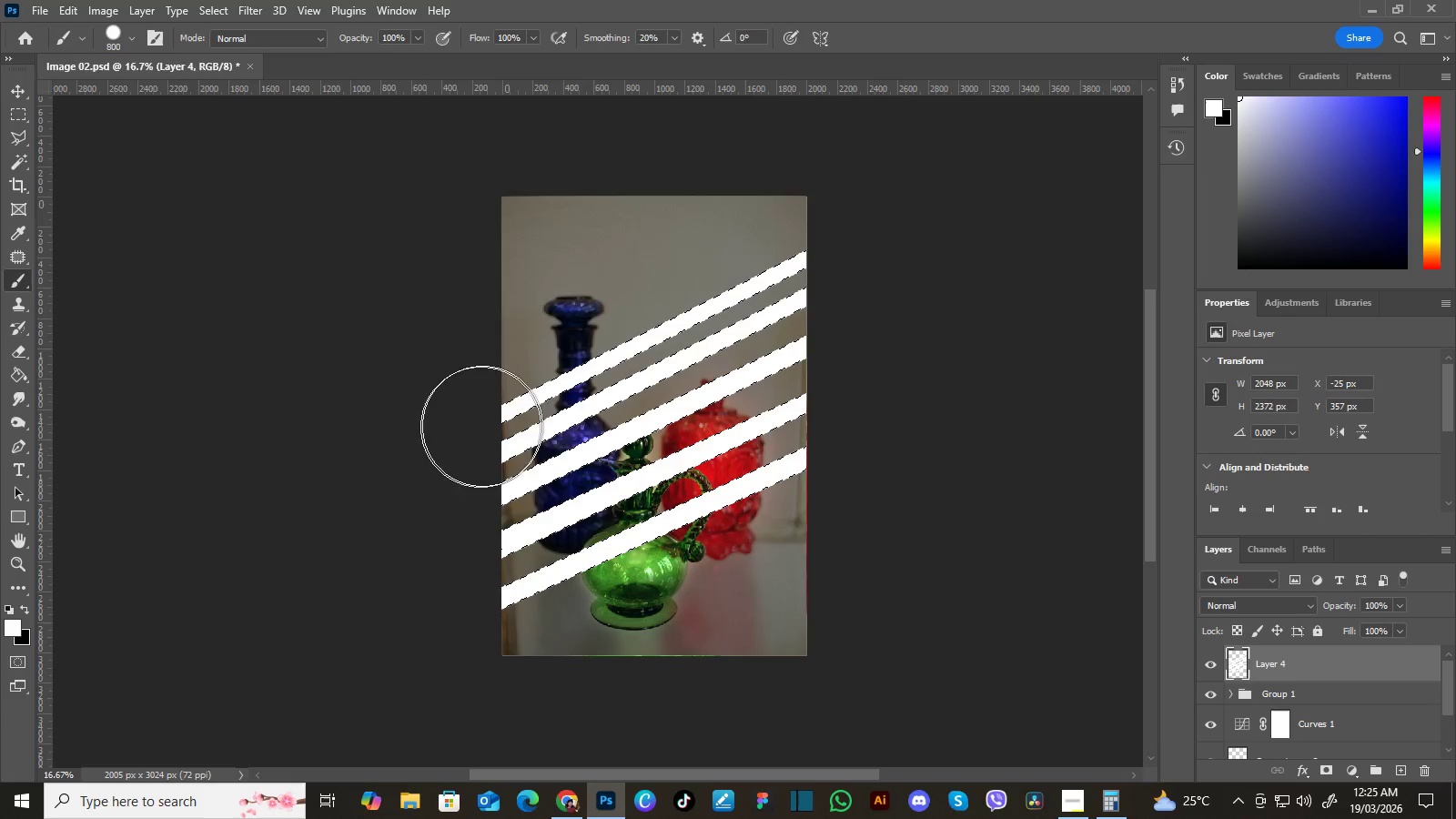 
left_click_drag(start_coordinate=[480, 426], to_coordinate=[851, 263])
 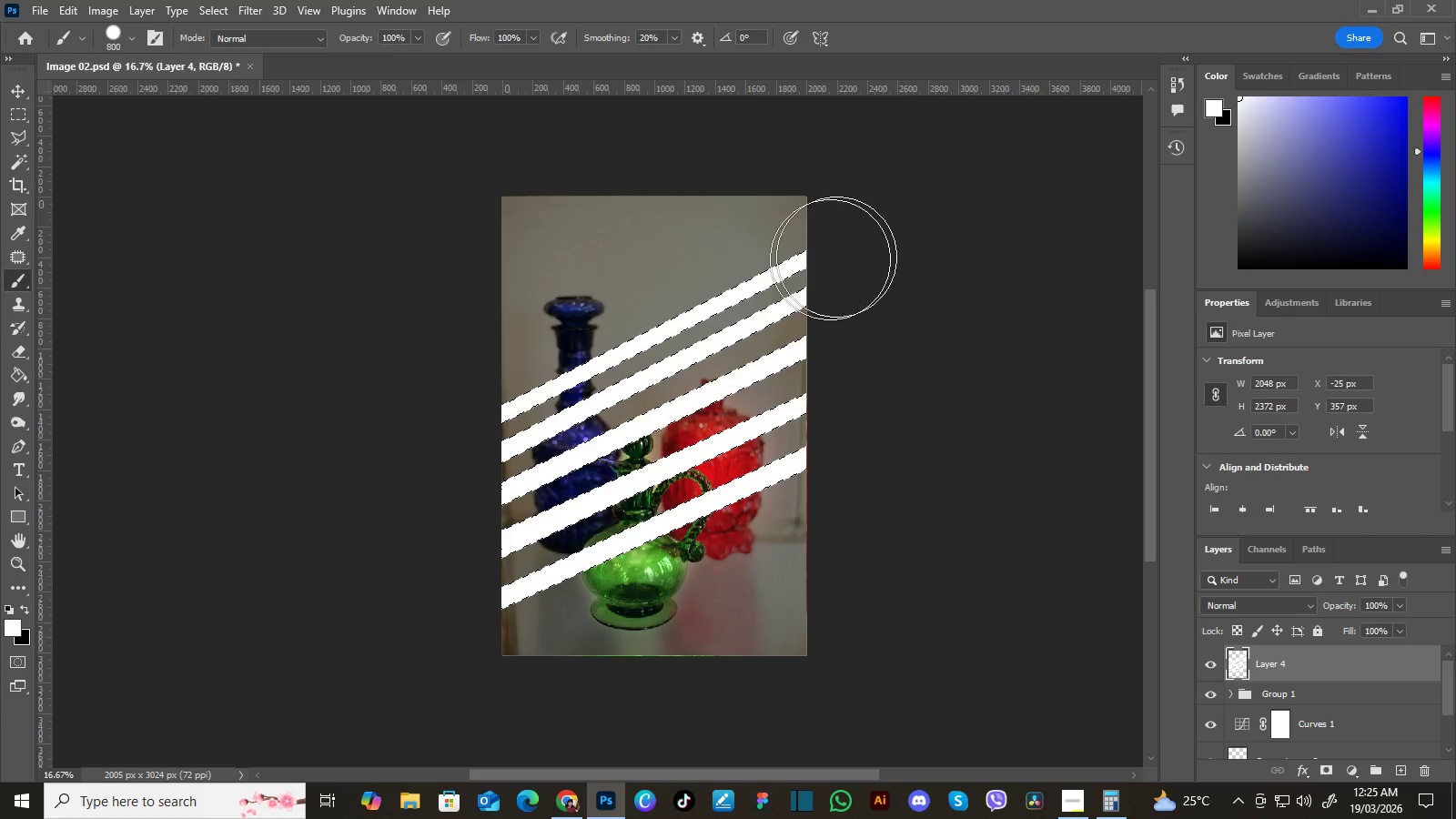 
left_click_drag(start_coordinate=[851, 252], to_coordinate=[581, 551])
 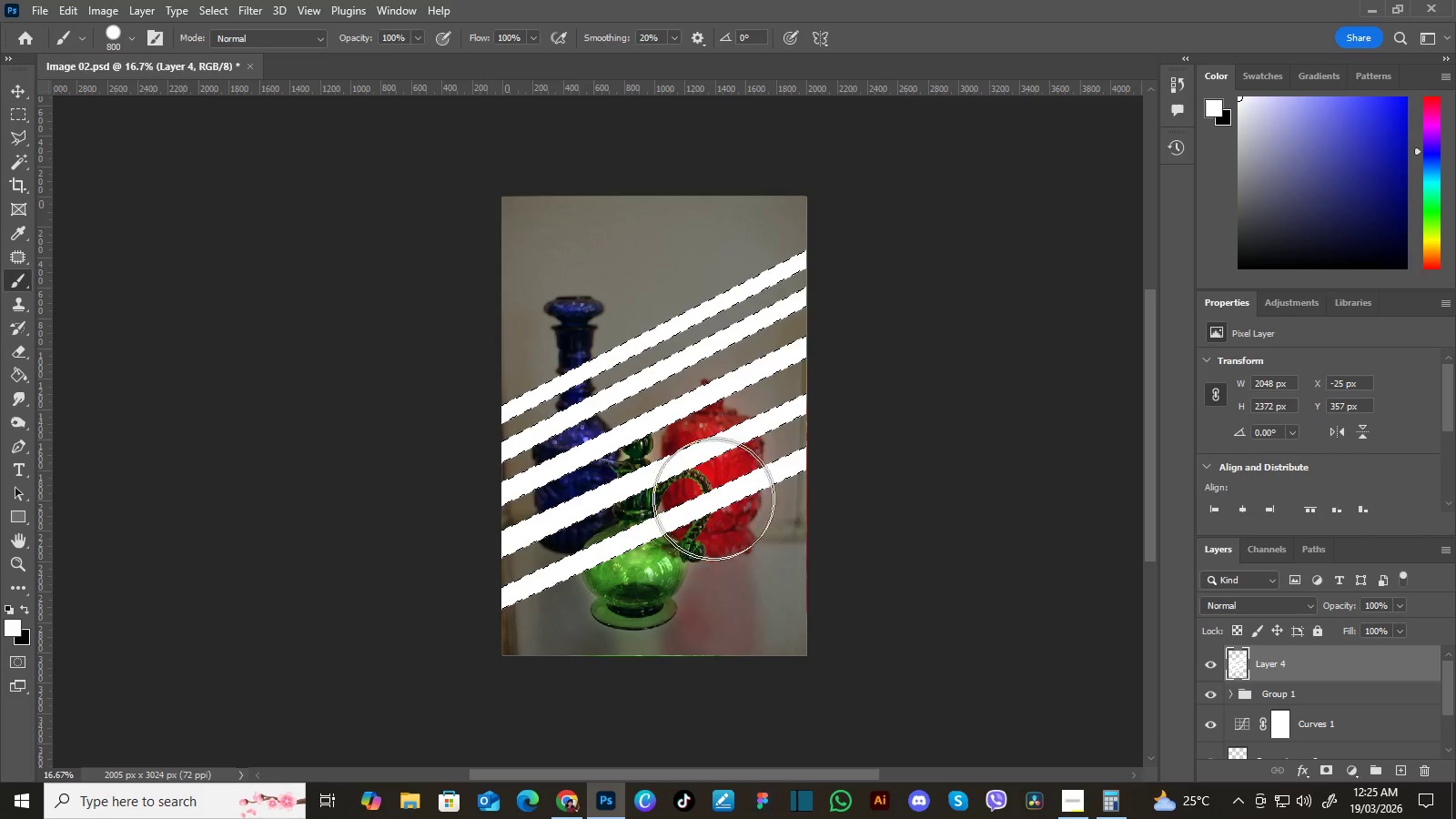 
left_click_drag(start_coordinate=[717, 497], to_coordinate=[870, 430])
 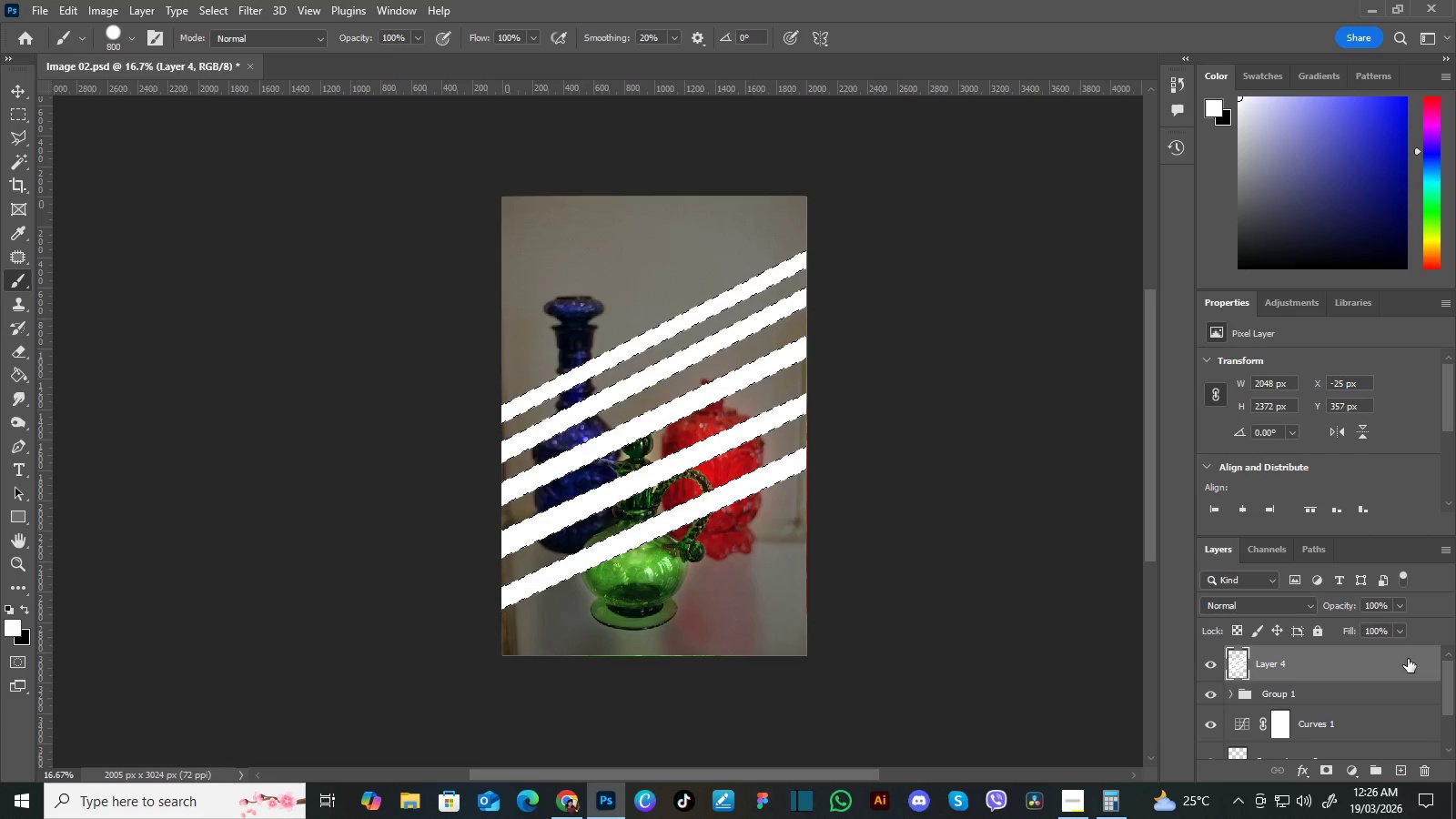 
wait(6.41)
 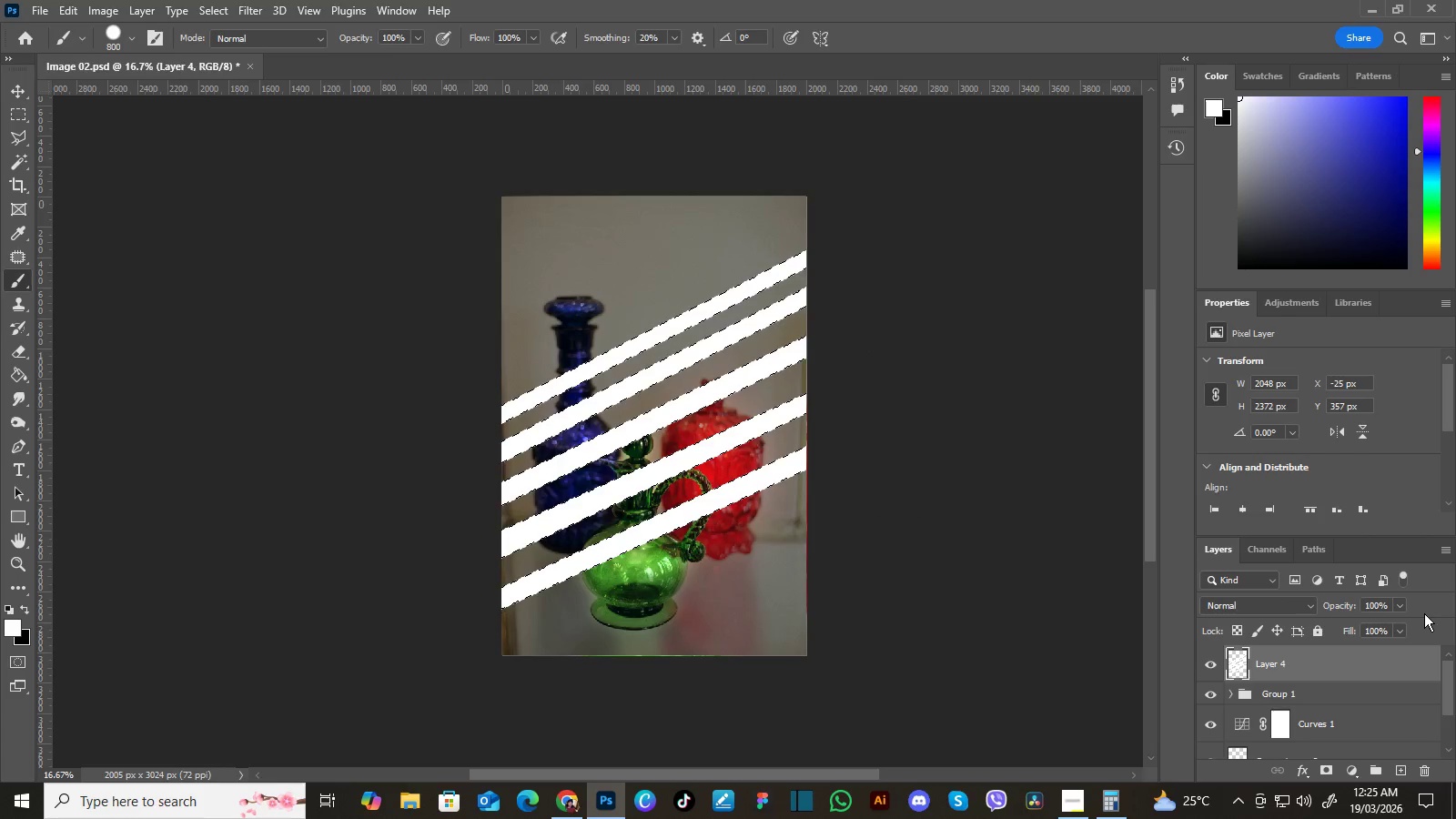 
left_click([1311, 606])
 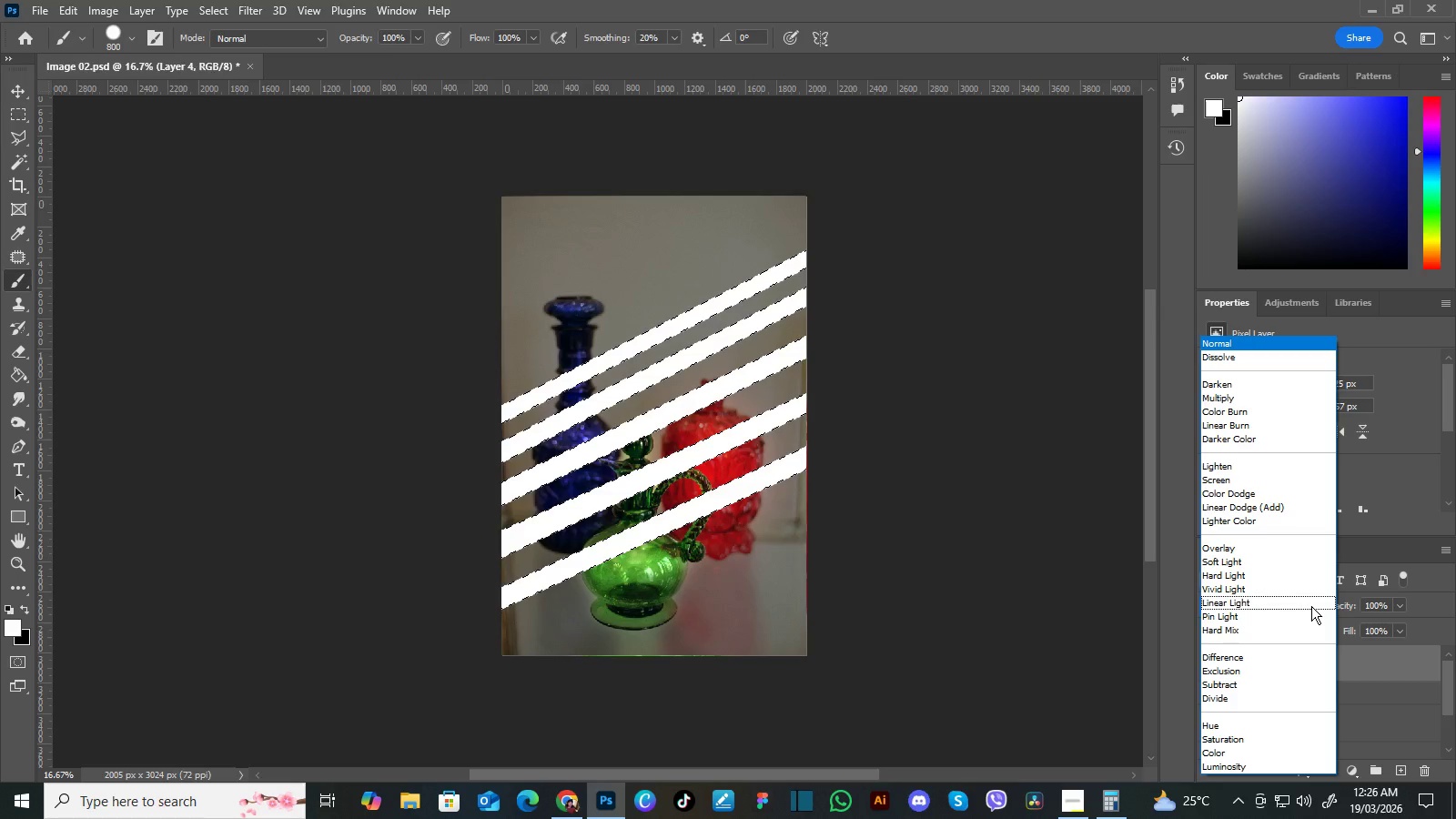 
wait(5.16)
 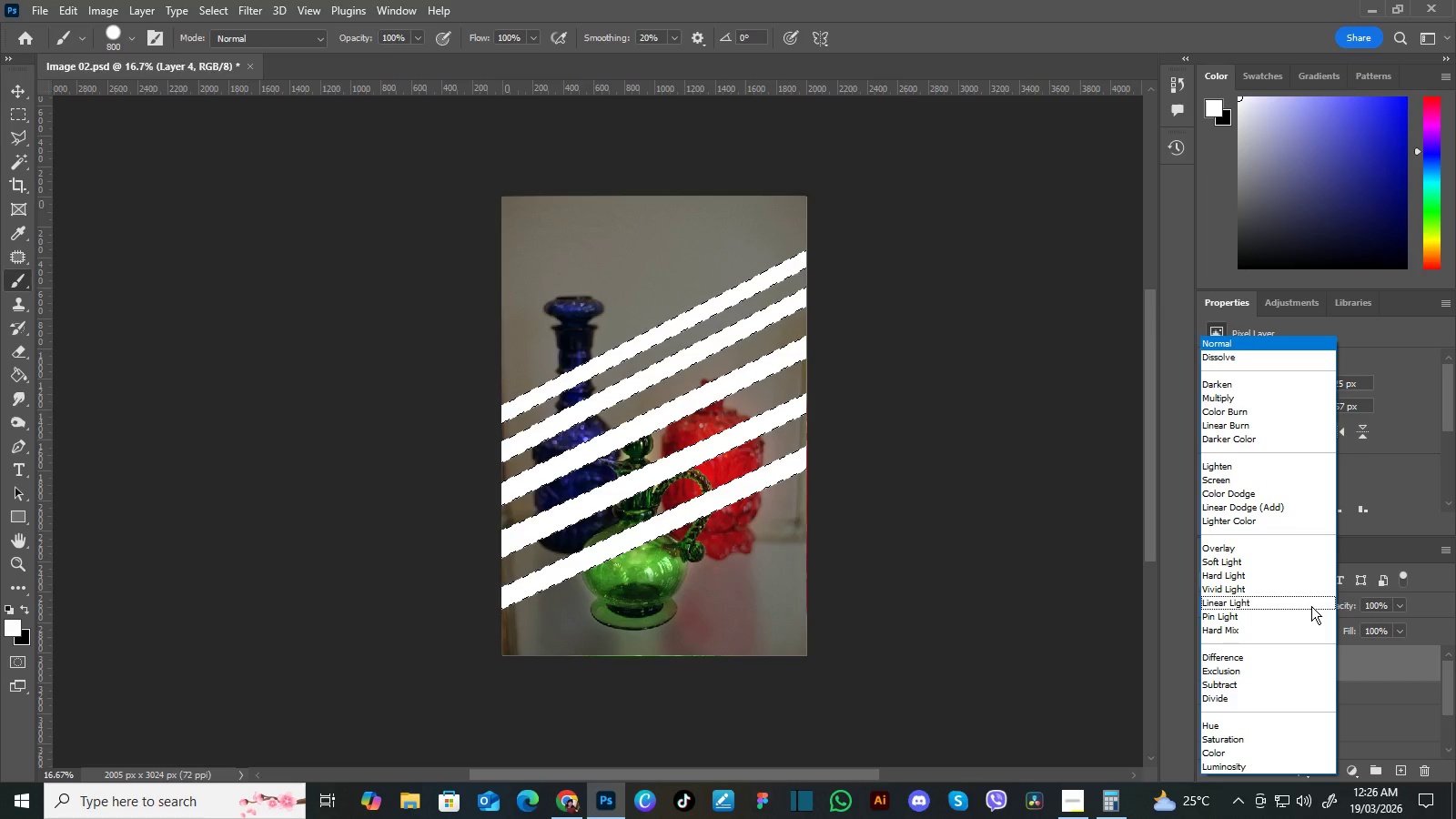 
left_click([1302, 575])
 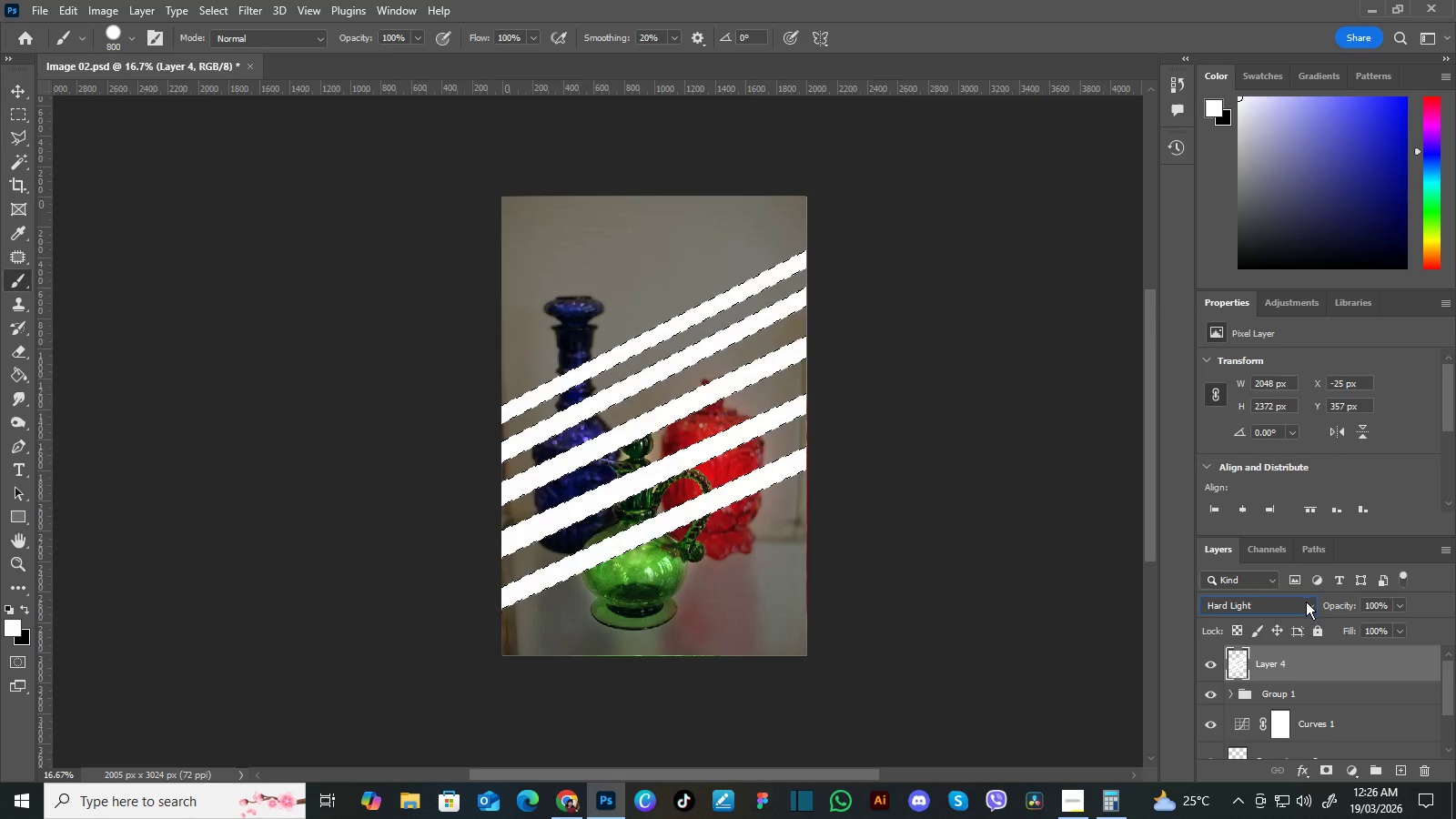 
left_click([1308, 602])
 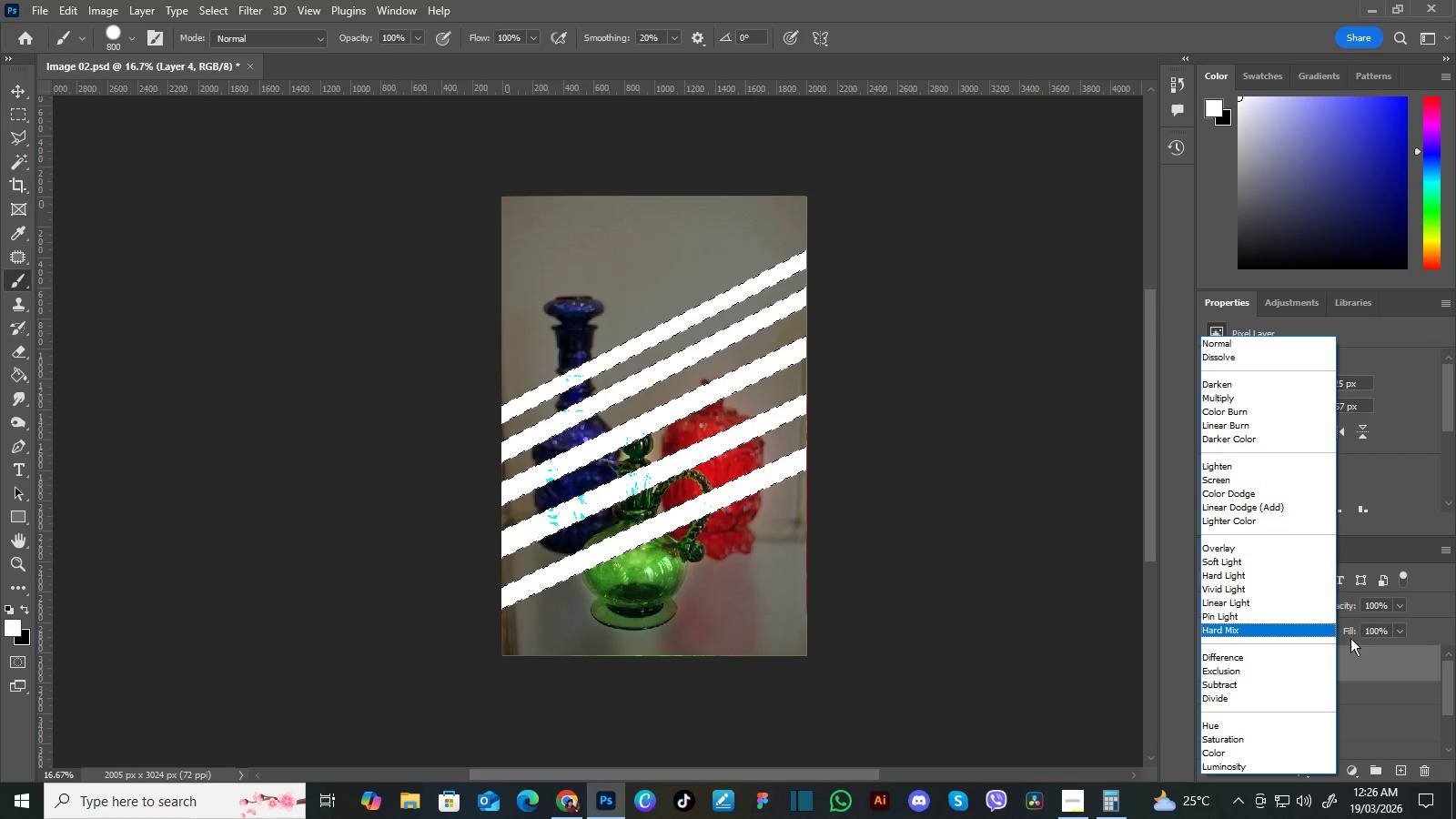 
left_click([1397, 663])
 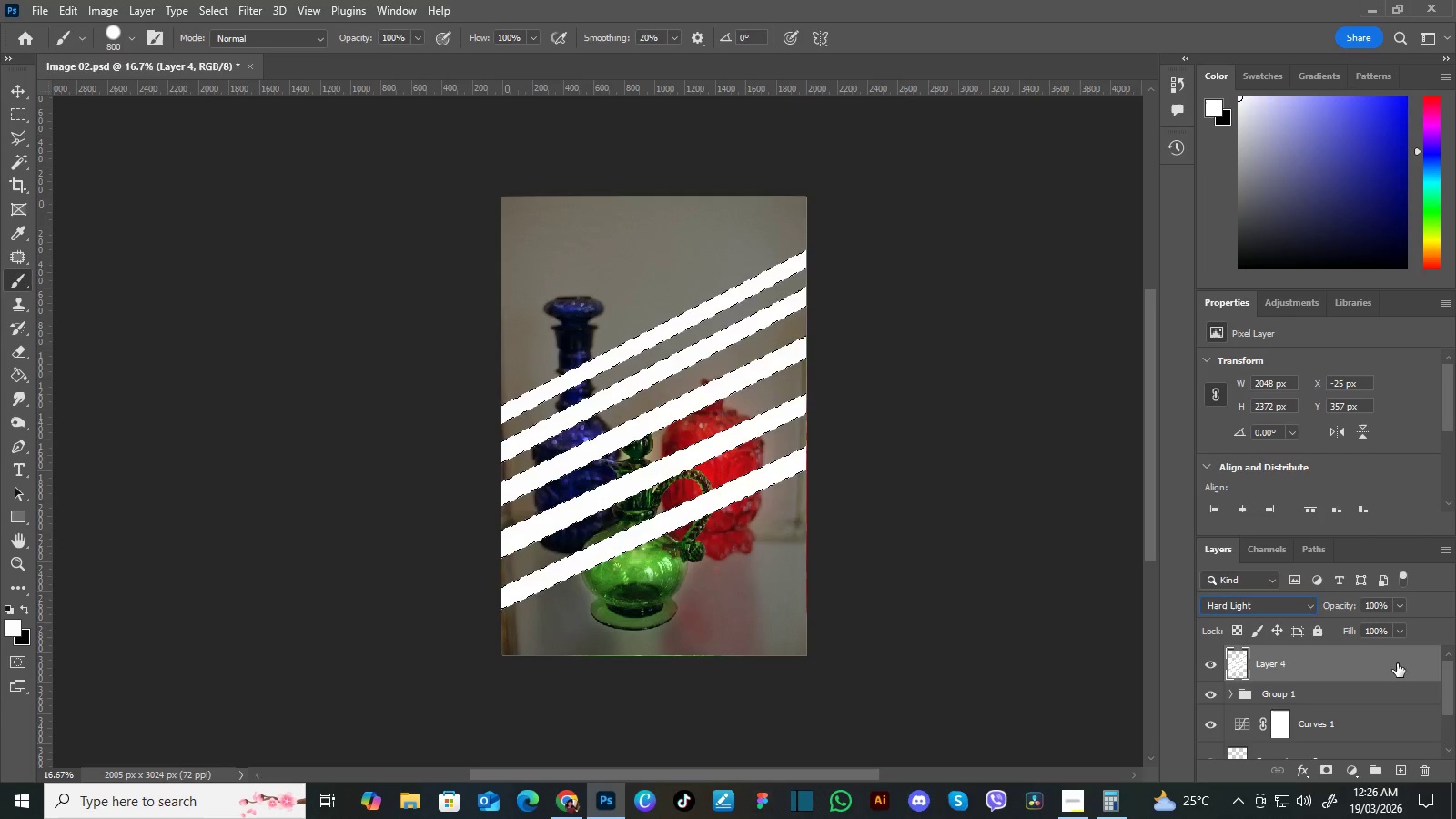 
right_click([1397, 663])
 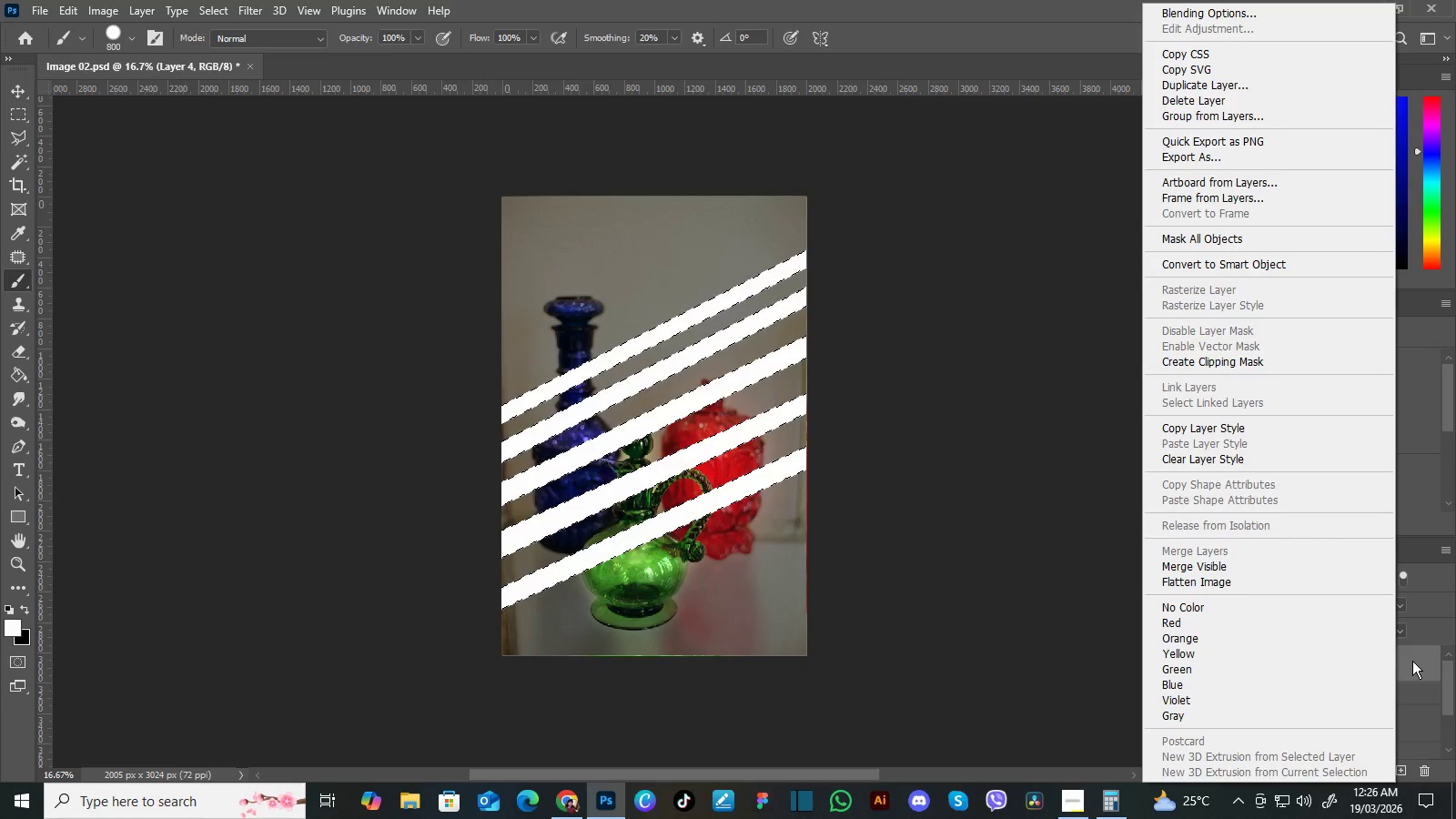 
left_click([1412, 661])
 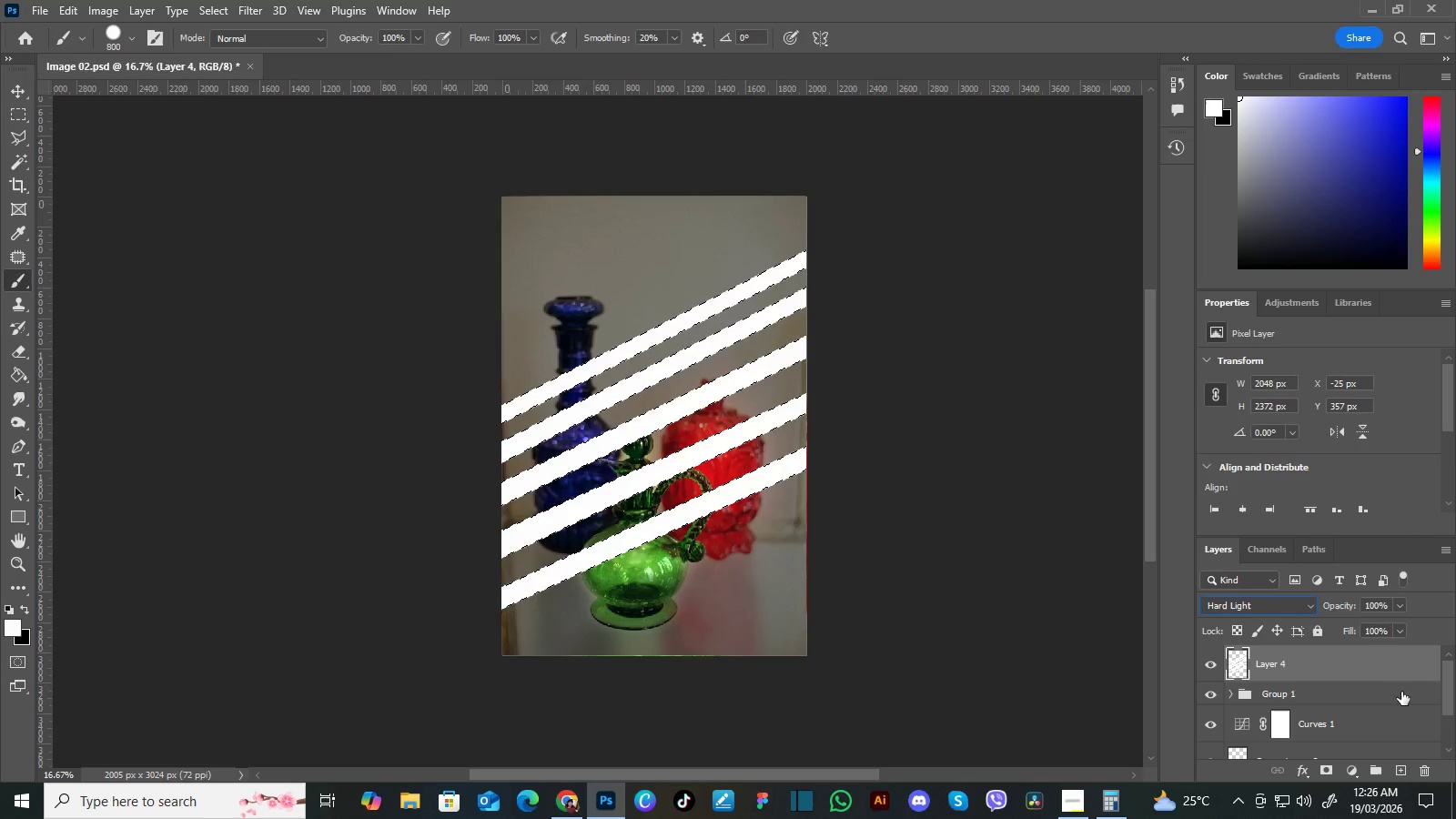 
left_click([1350, 767])
 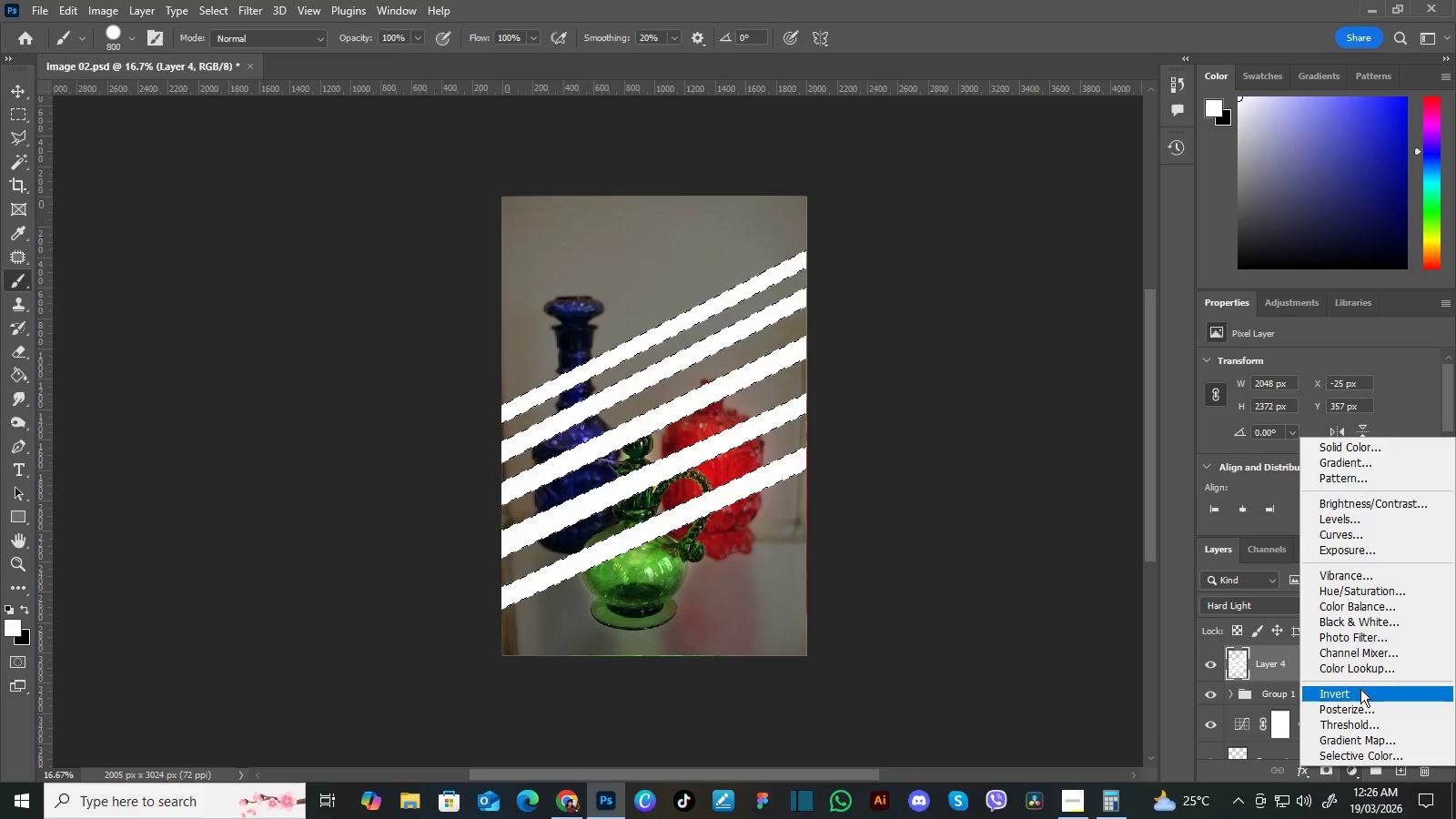 
left_click([1387, 552])
 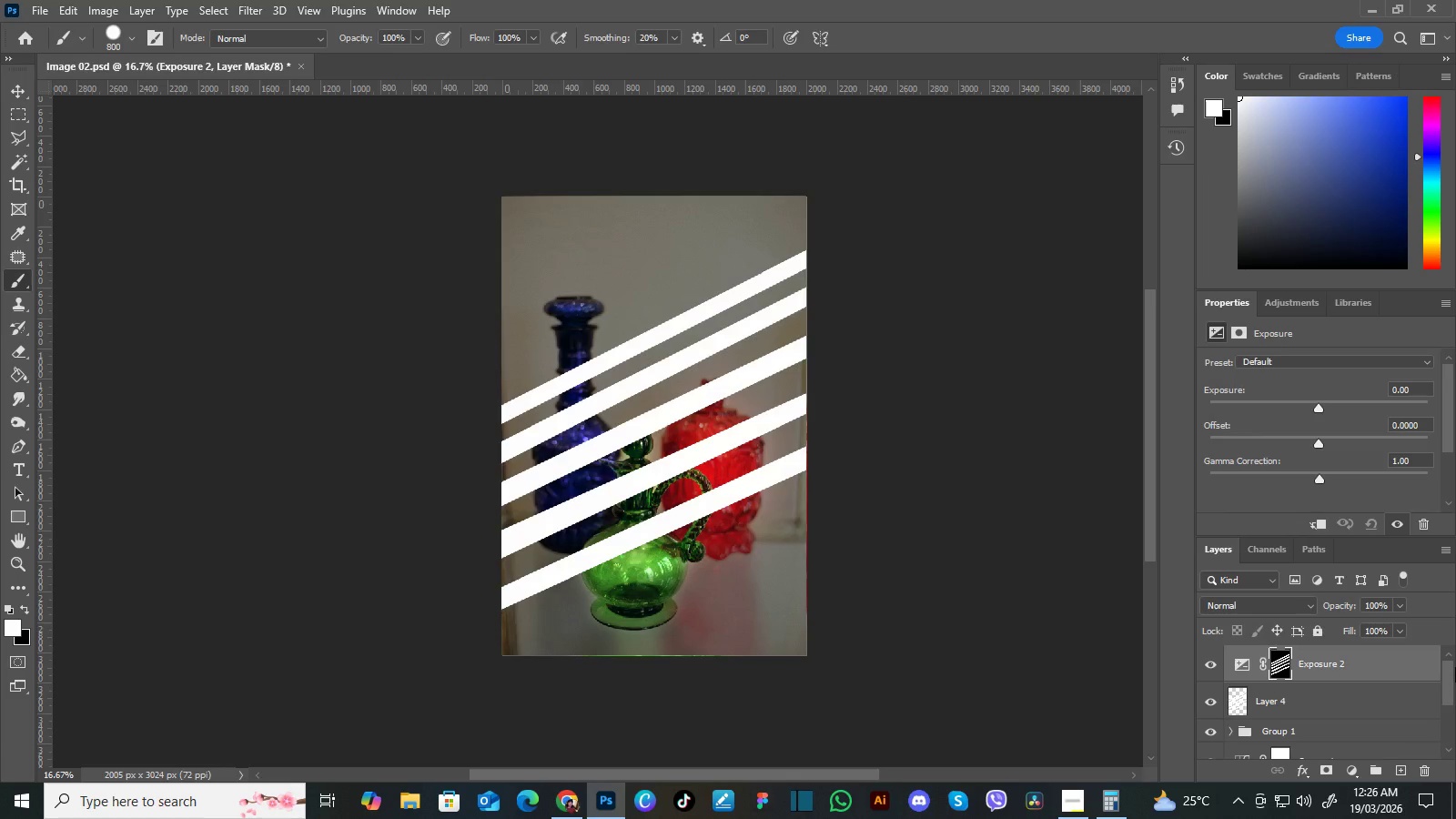 
wait(8.88)
 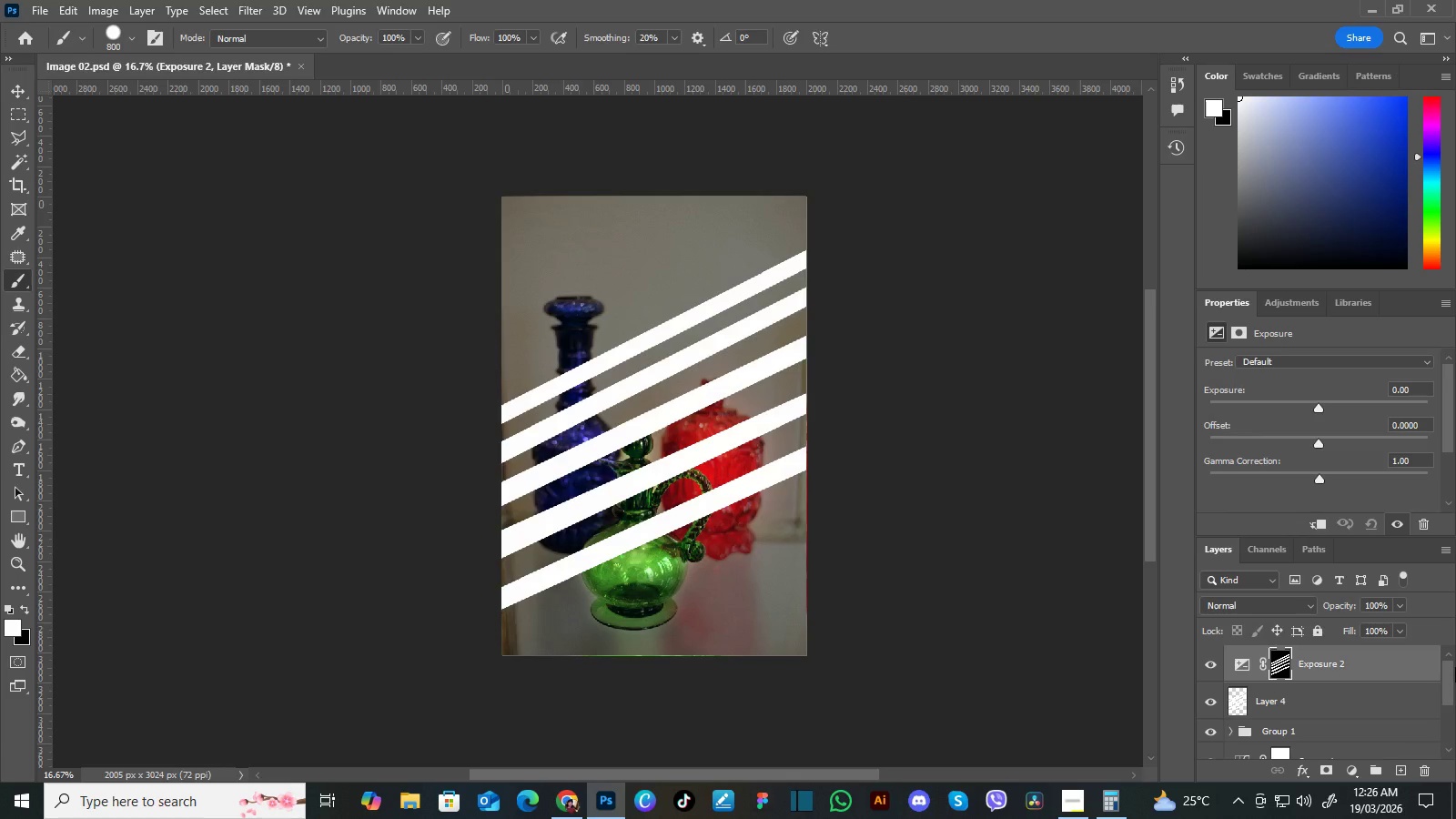 
left_click([1310, 602])
 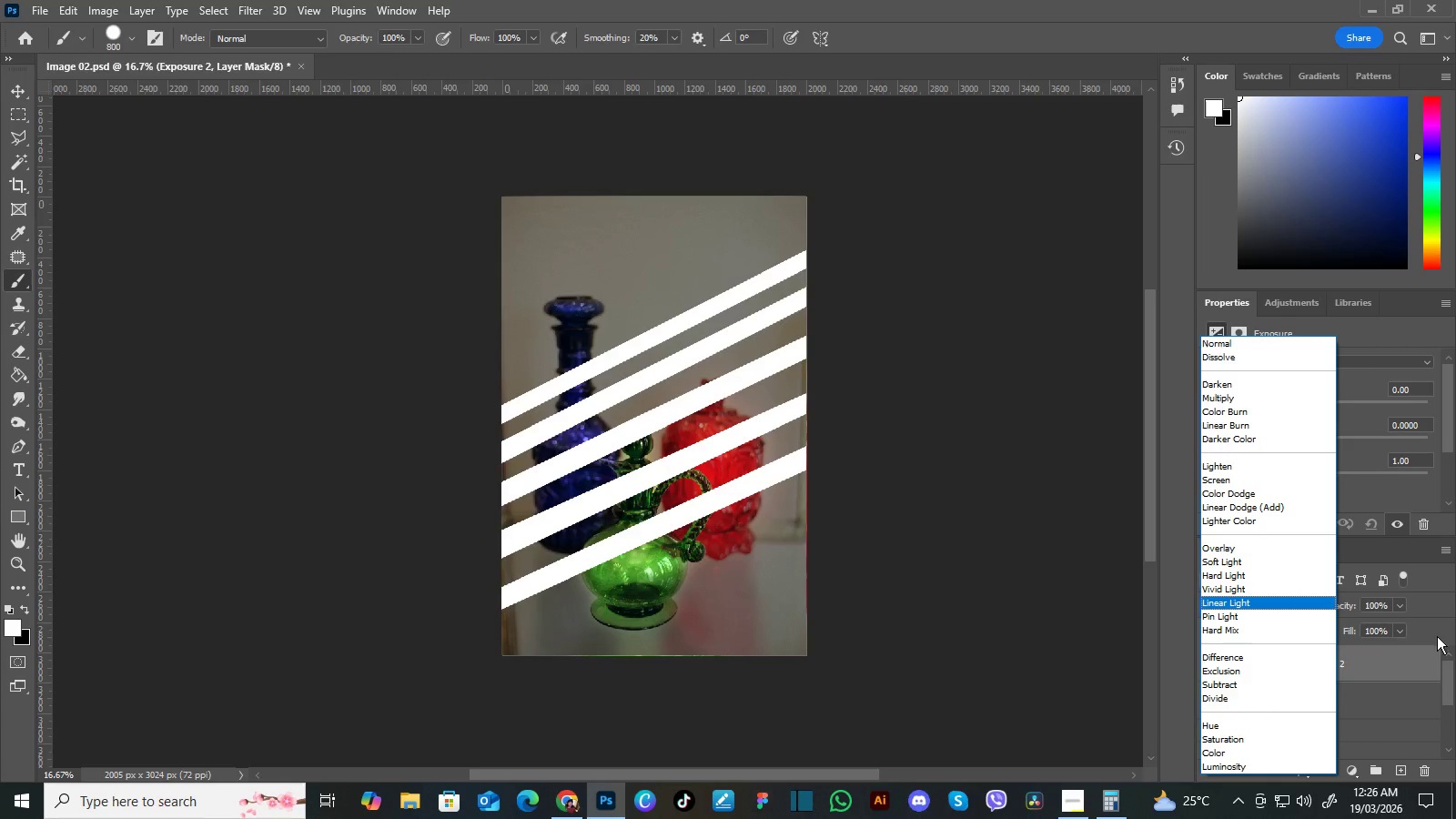 
left_click([1446, 664])
 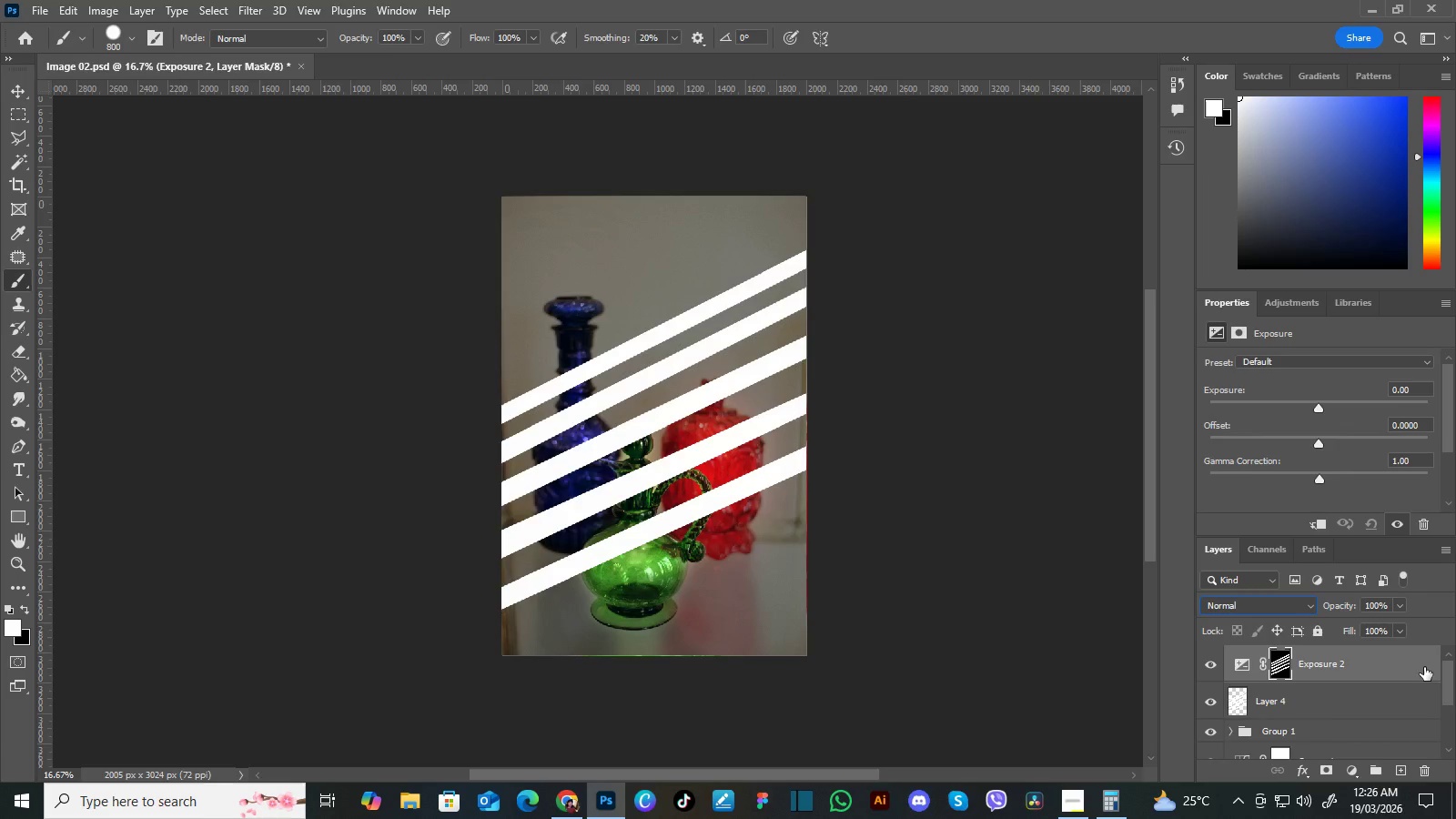 
double_click([1424, 667])
 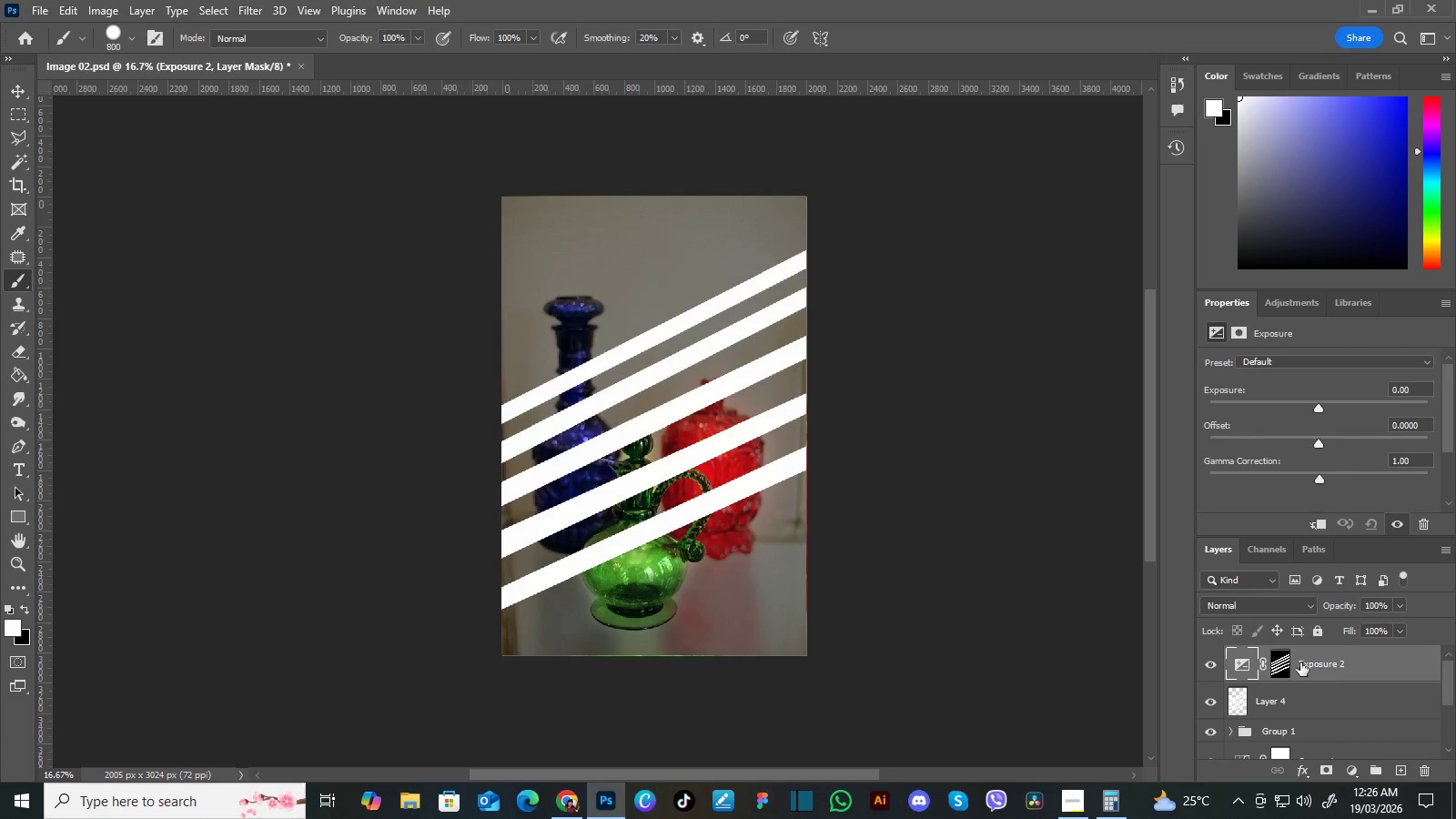 
left_click([1280, 665])
 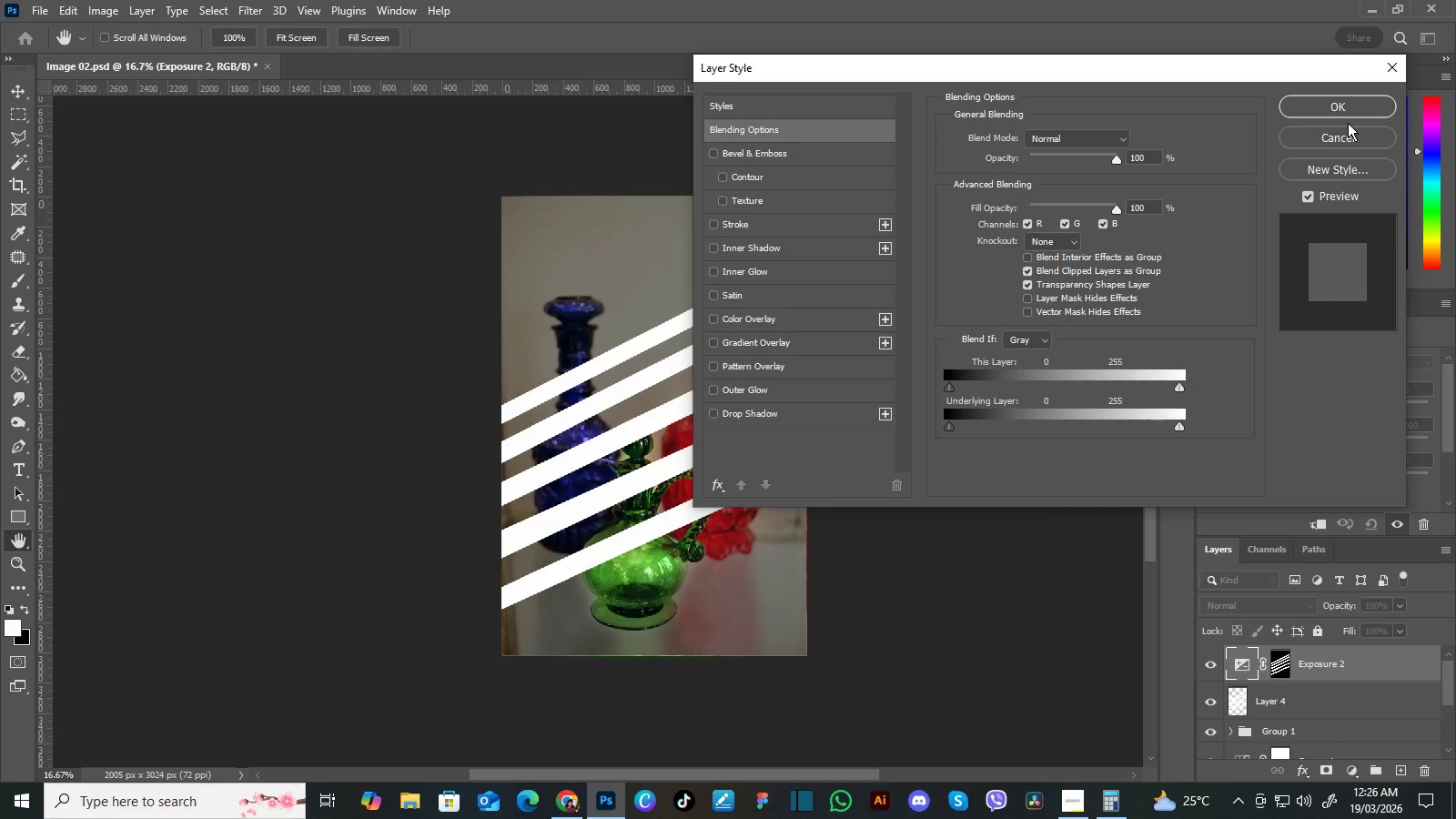 
left_click([1346, 110])
 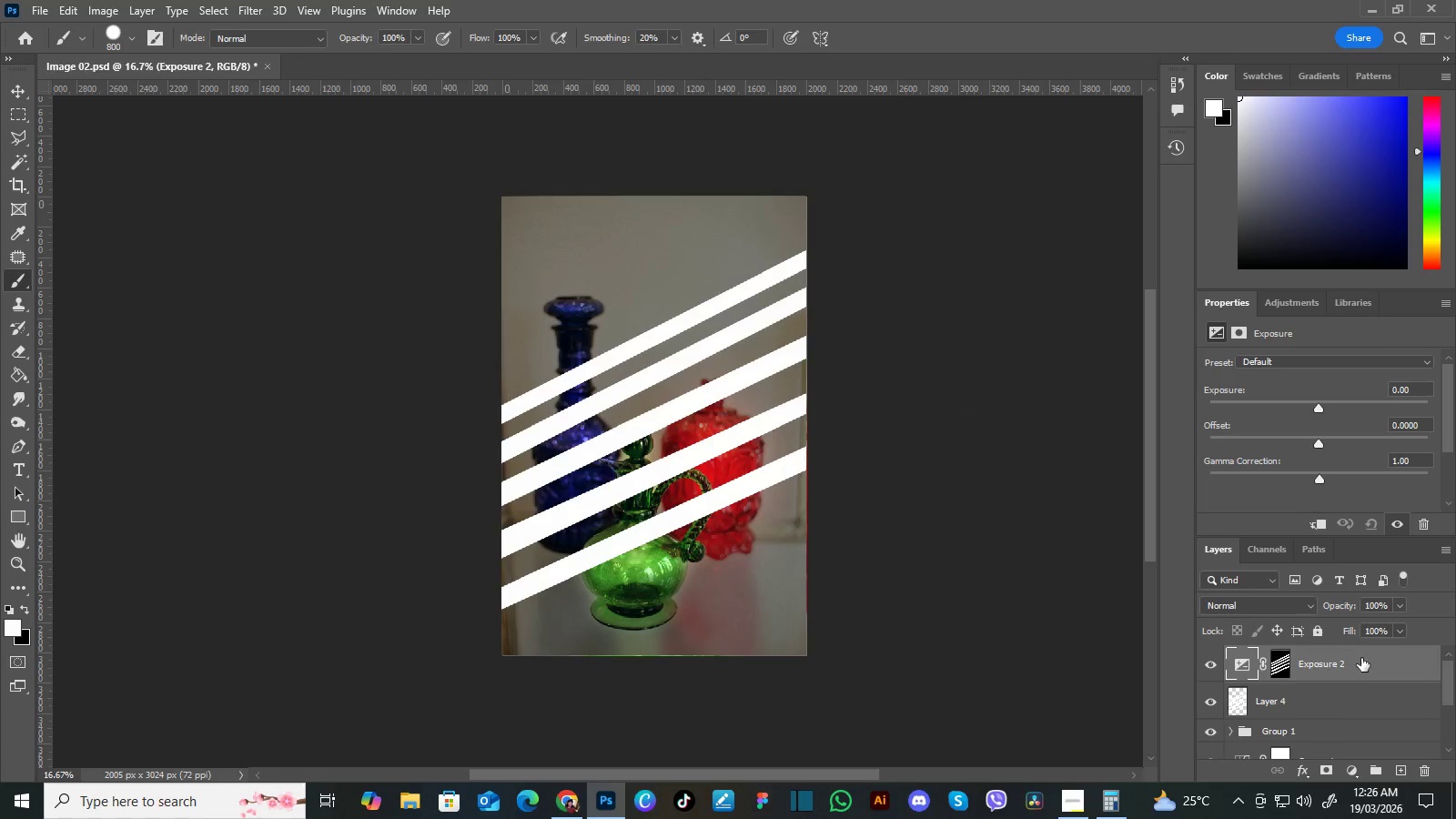 
double_click([1370, 660])
 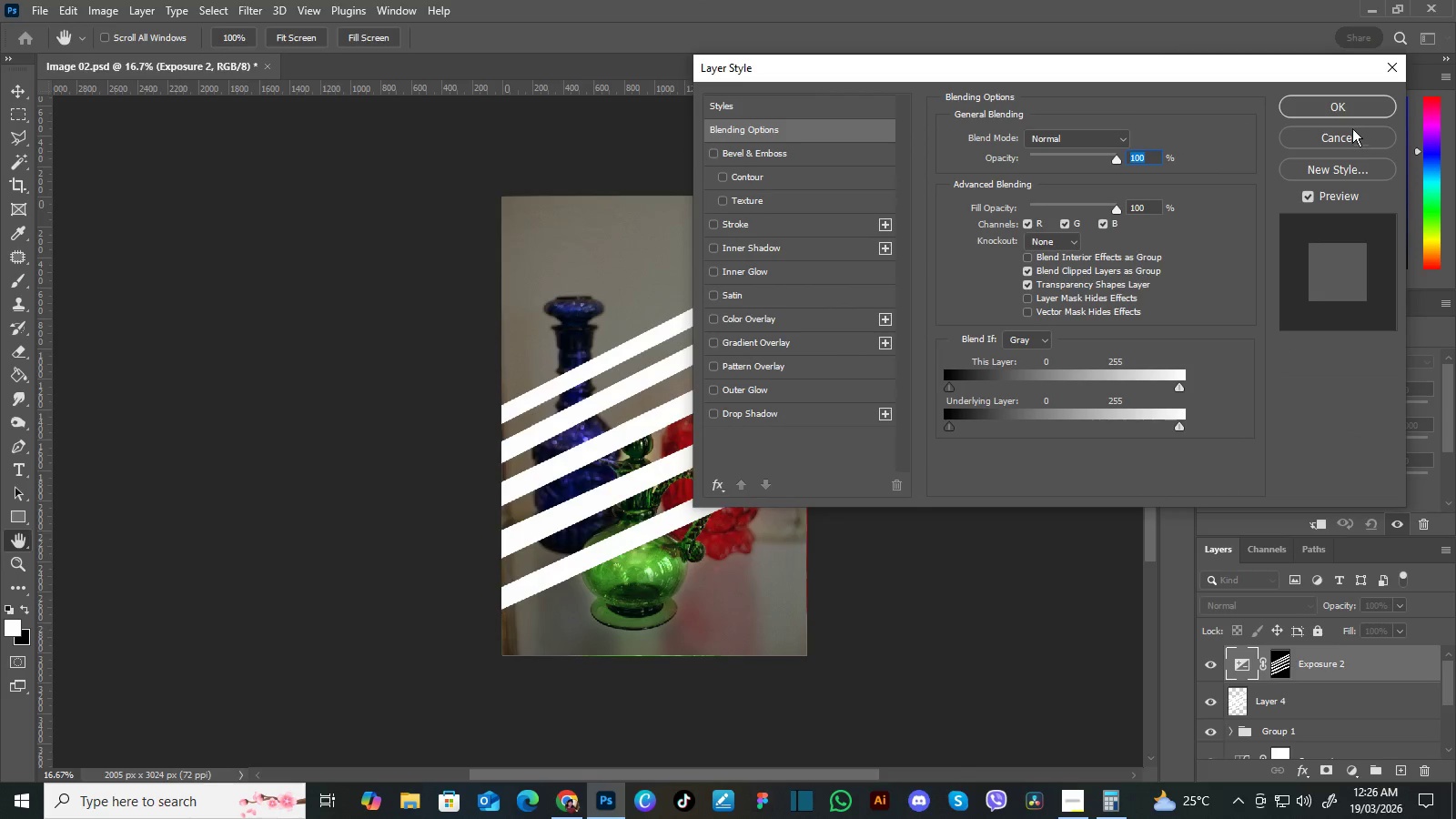 
left_click([1356, 108])
 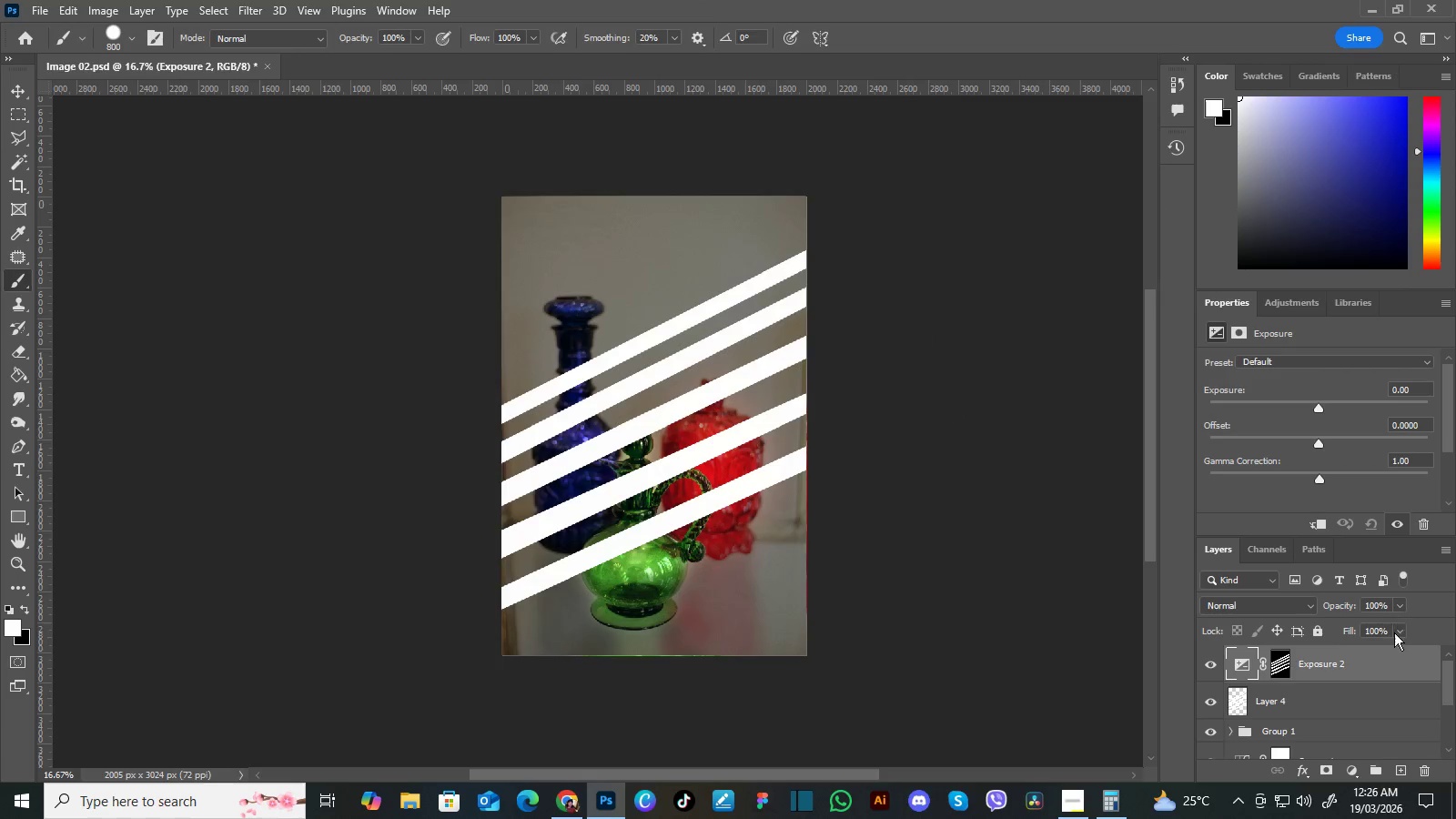 
right_click([1395, 670])
 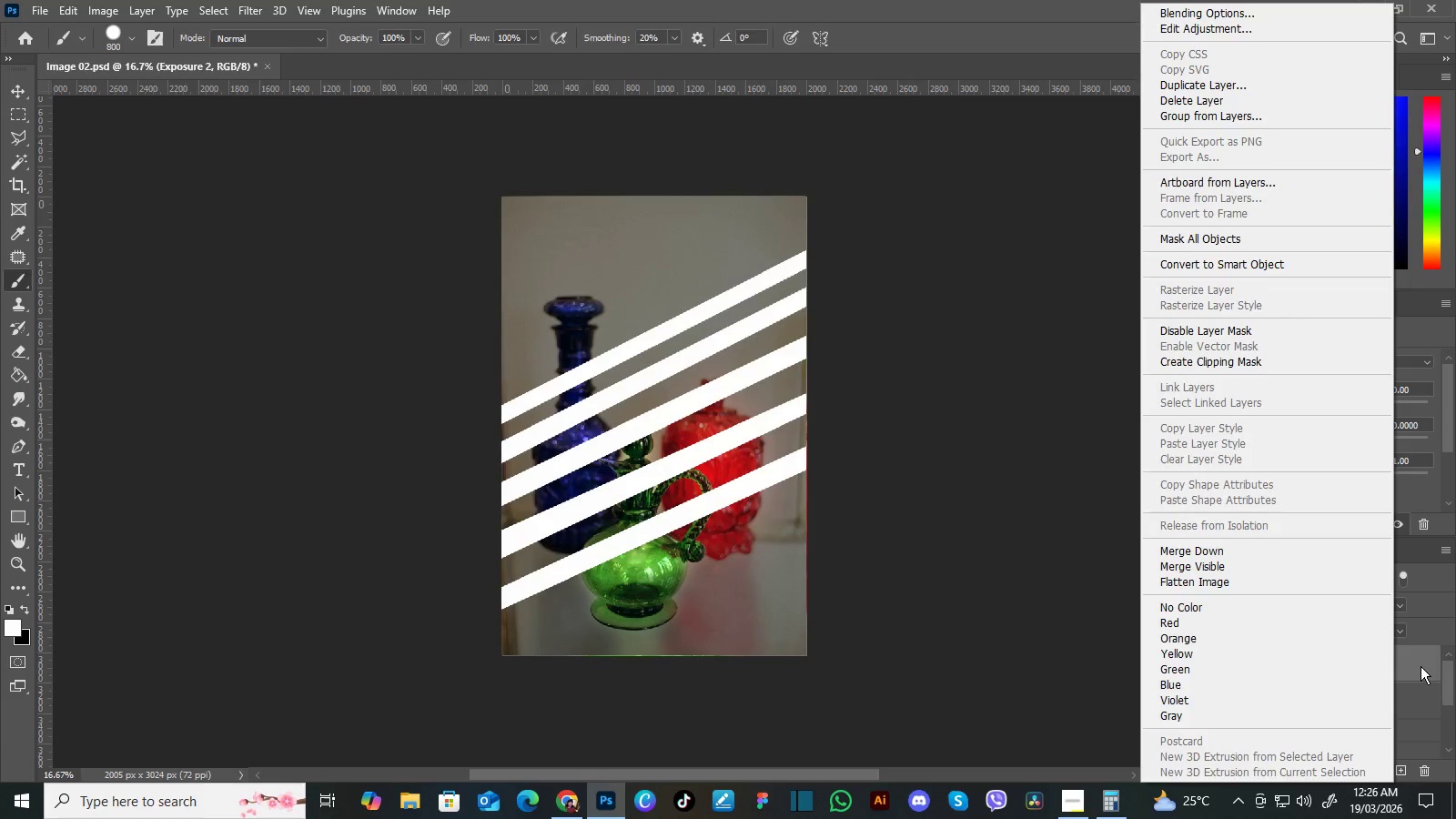 
left_click([1425, 666])
 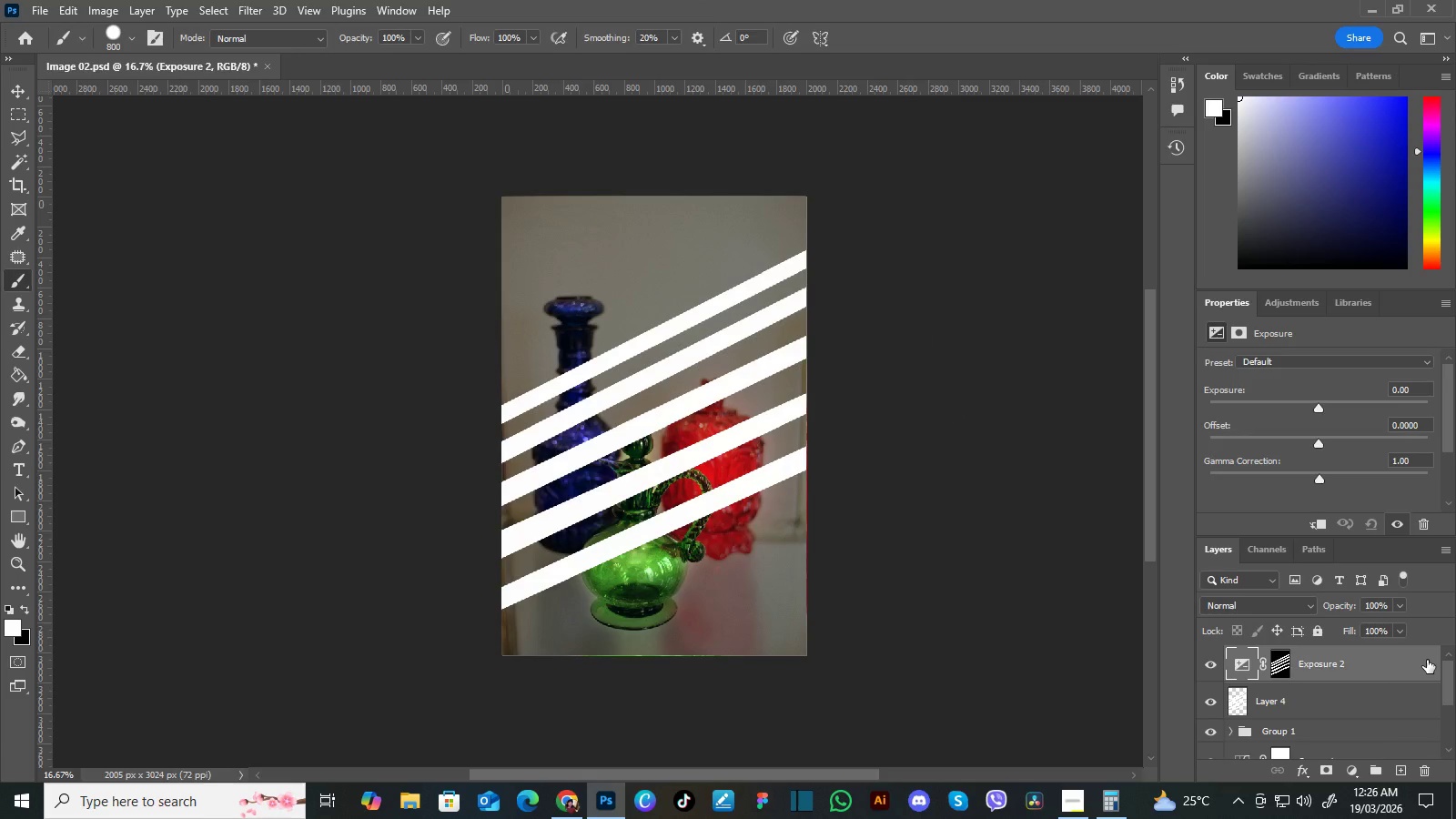 
wait(5.88)
 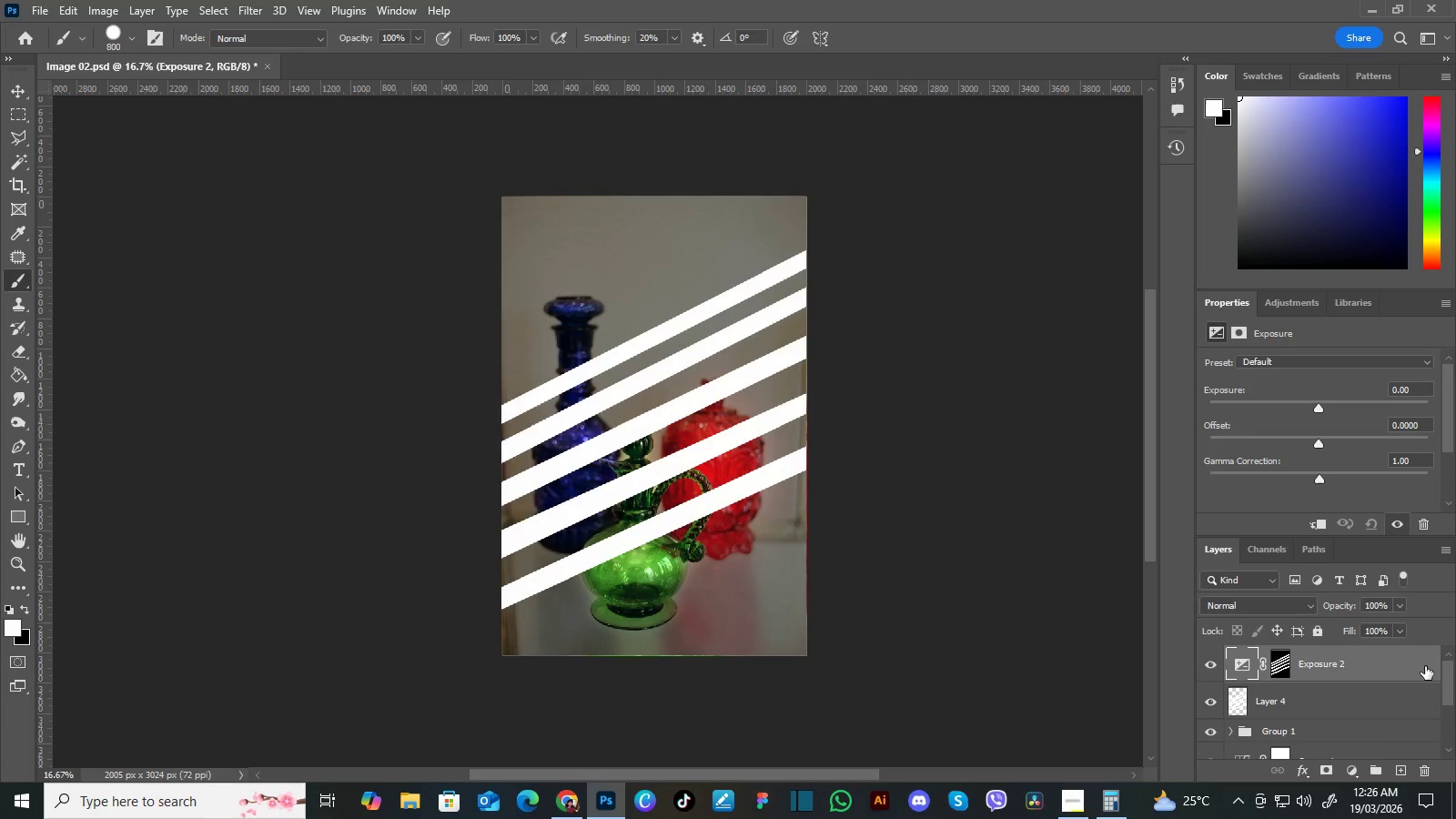 
left_click([1277, 581])
 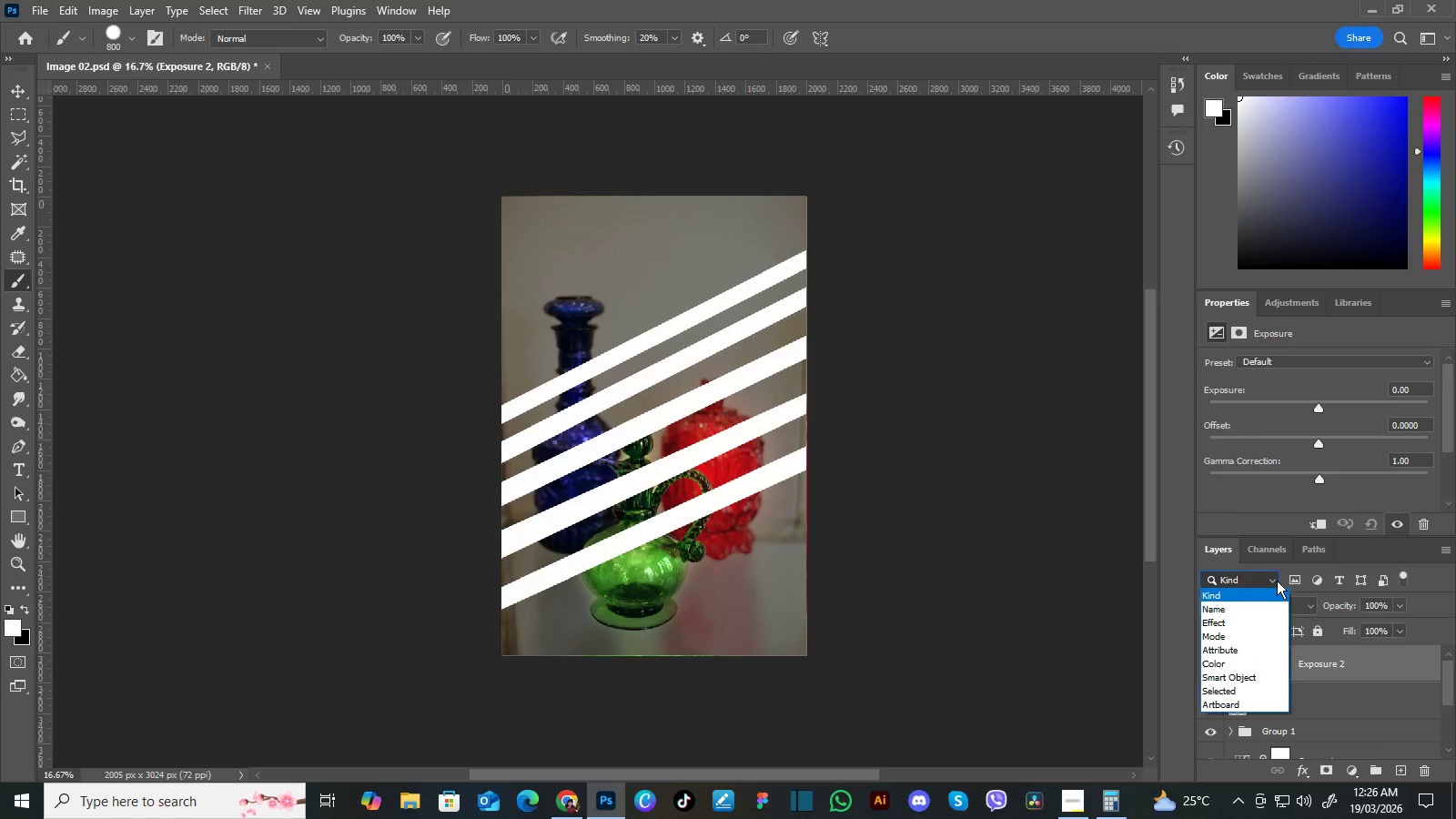 
left_click([1277, 581])
 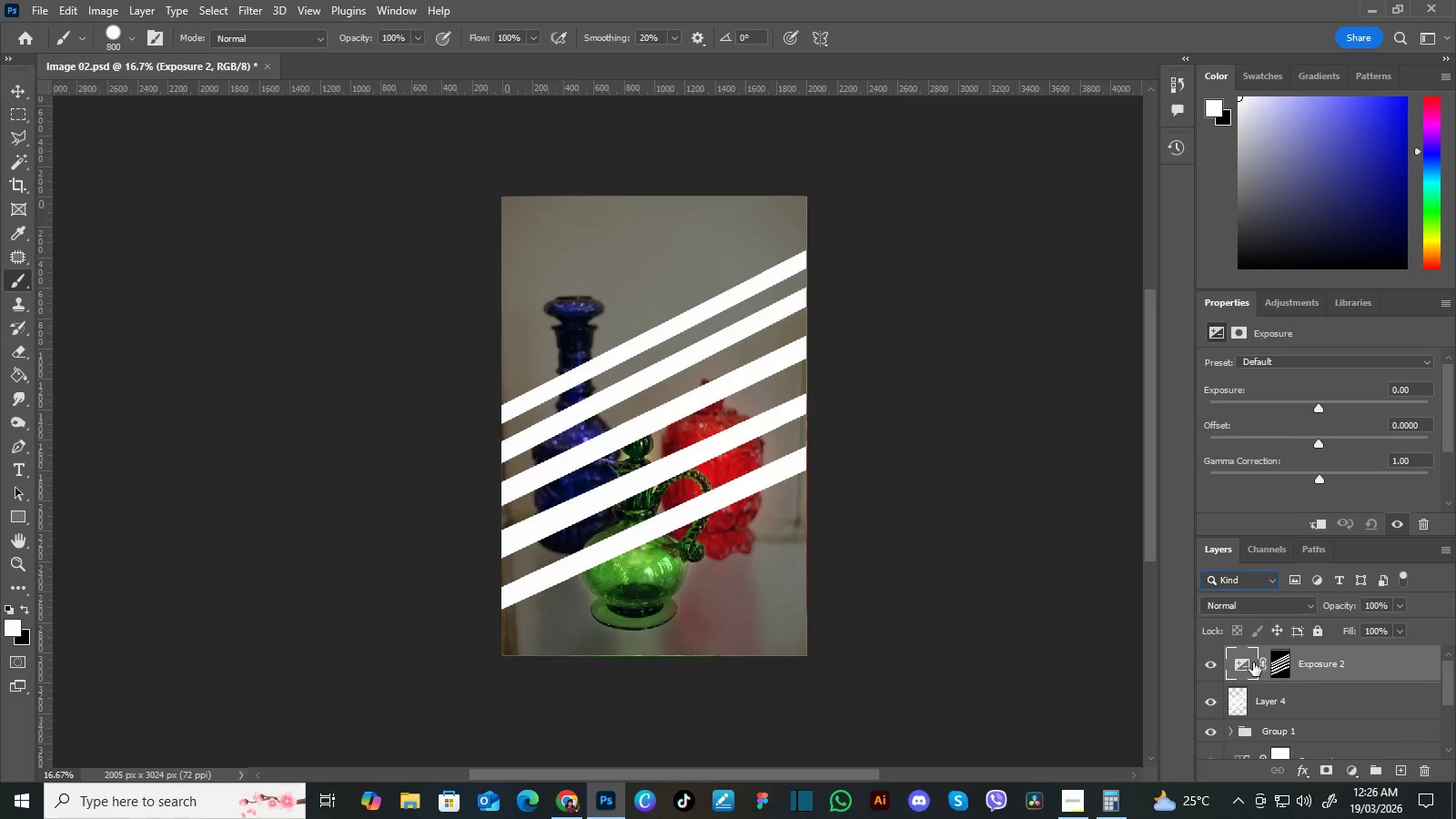 
left_click([1236, 663])
 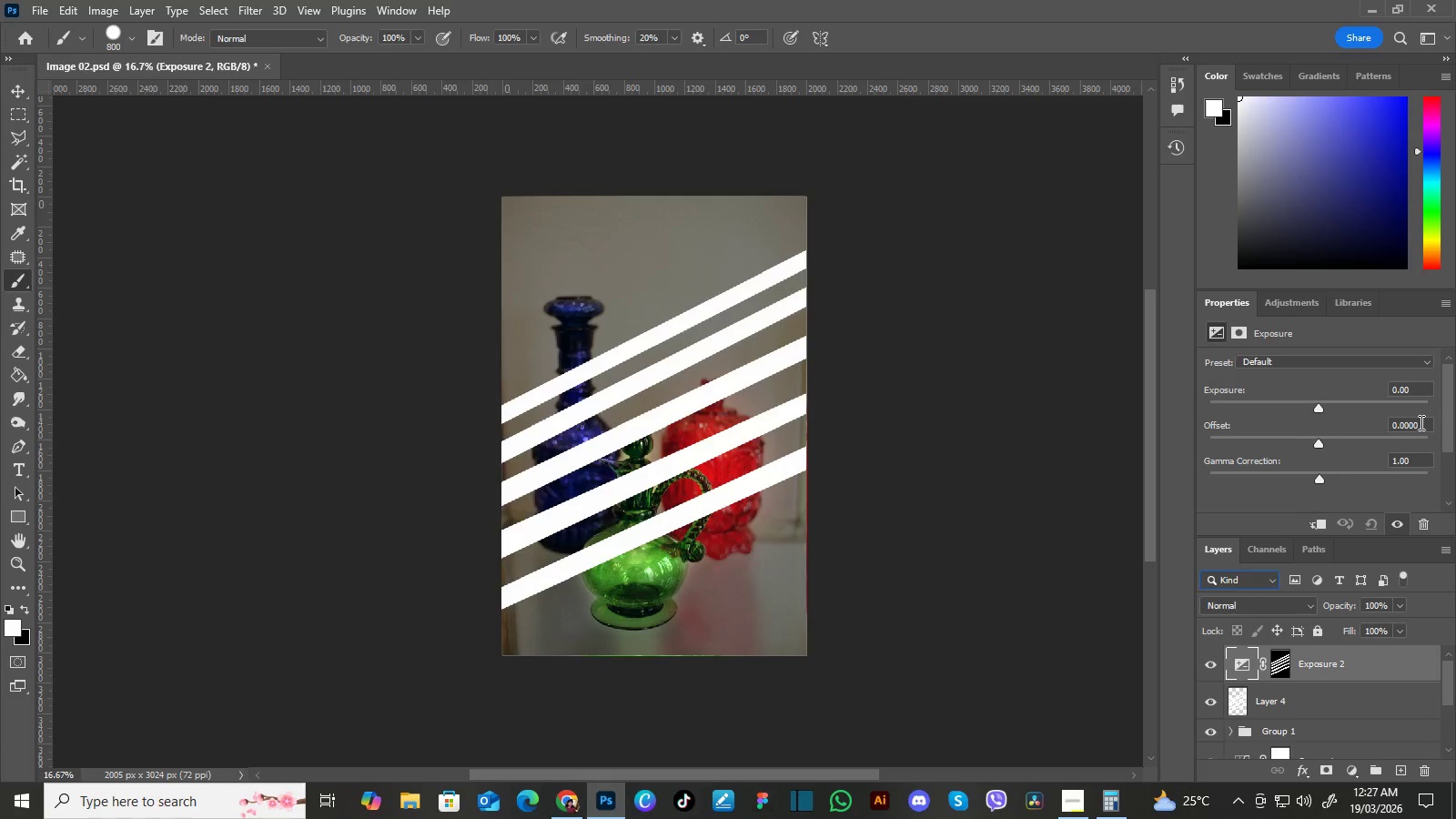 
wait(14.7)
 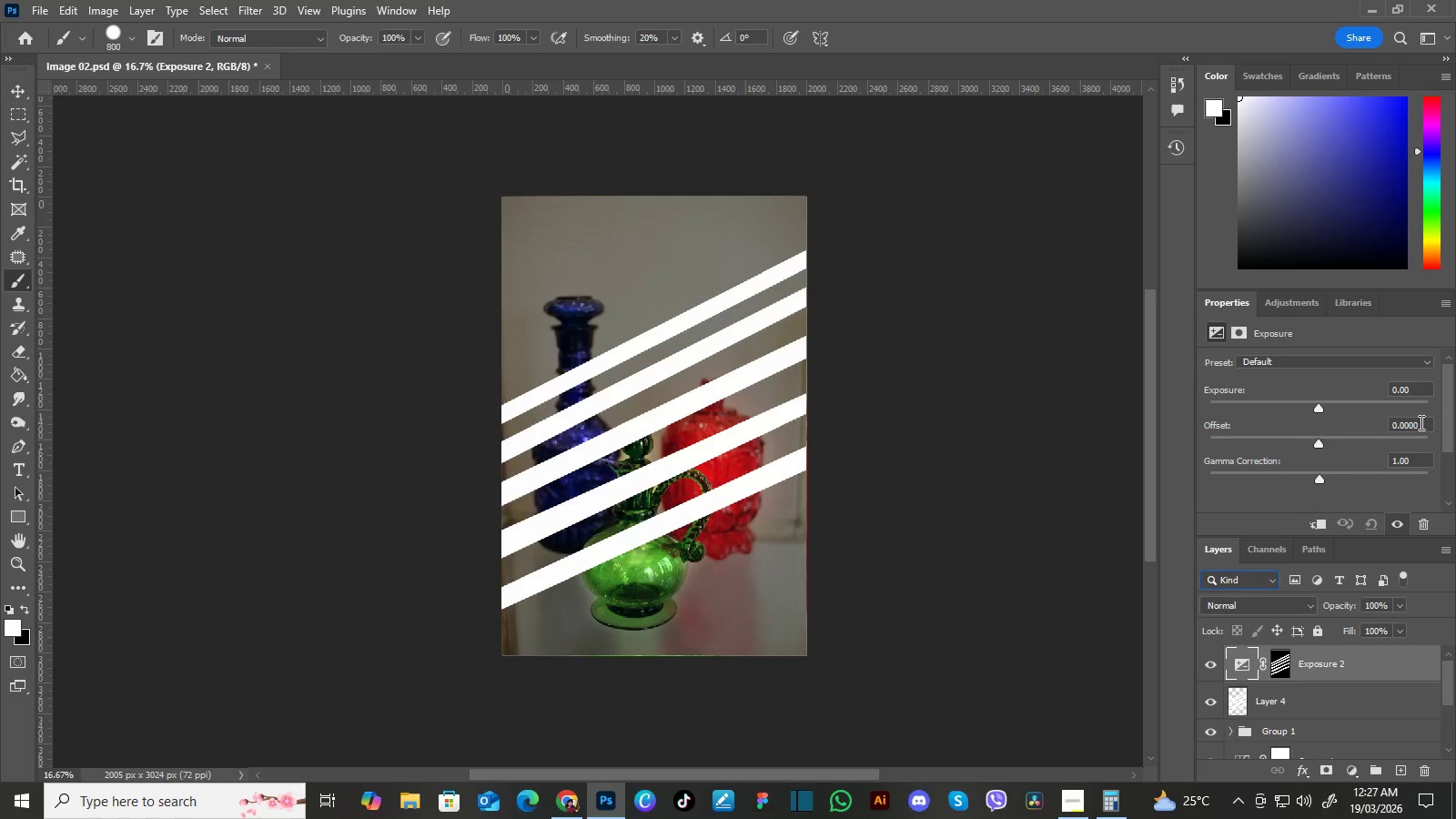 
left_click([1425, 359])
 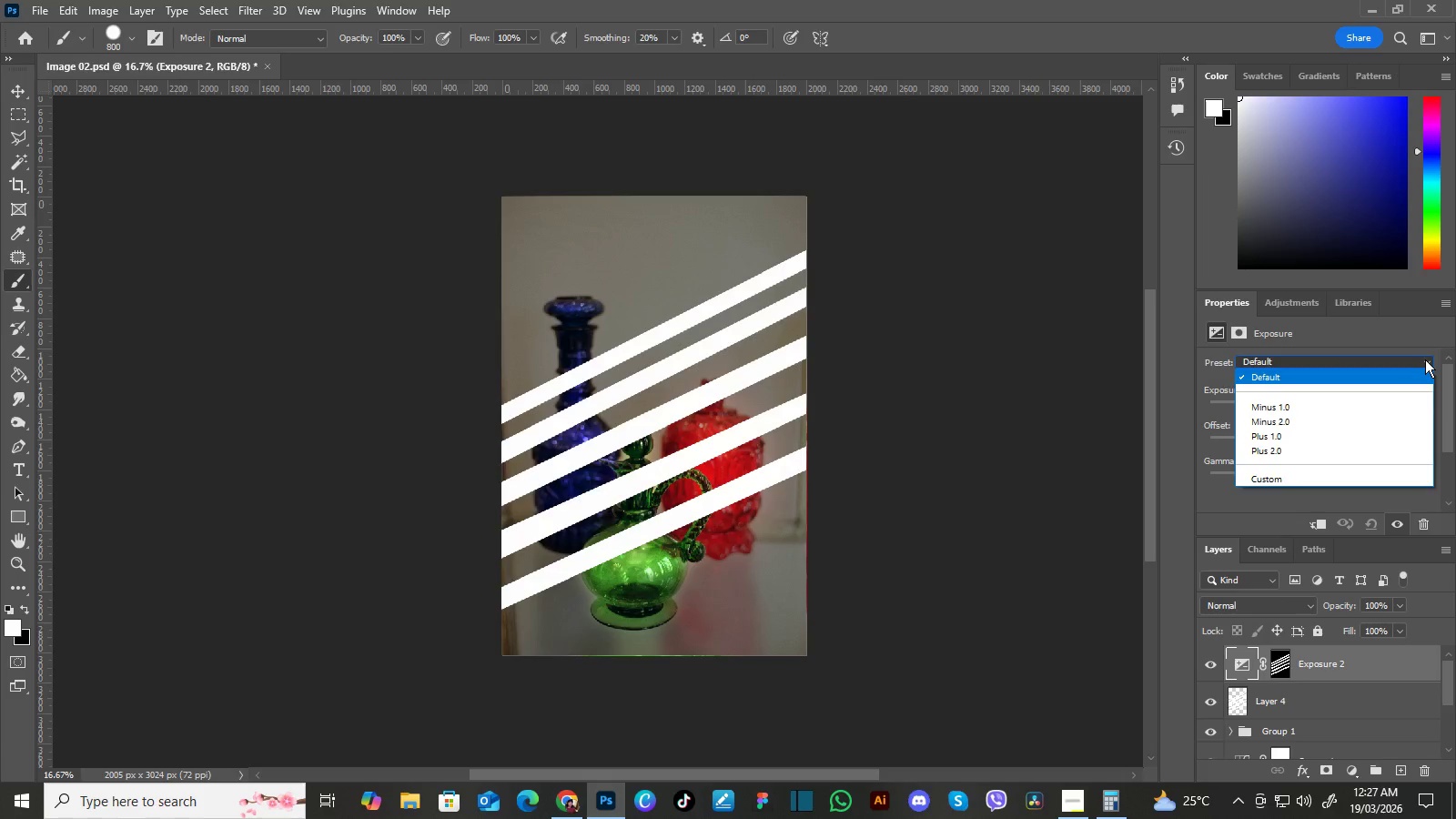 
left_click([1425, 359])
 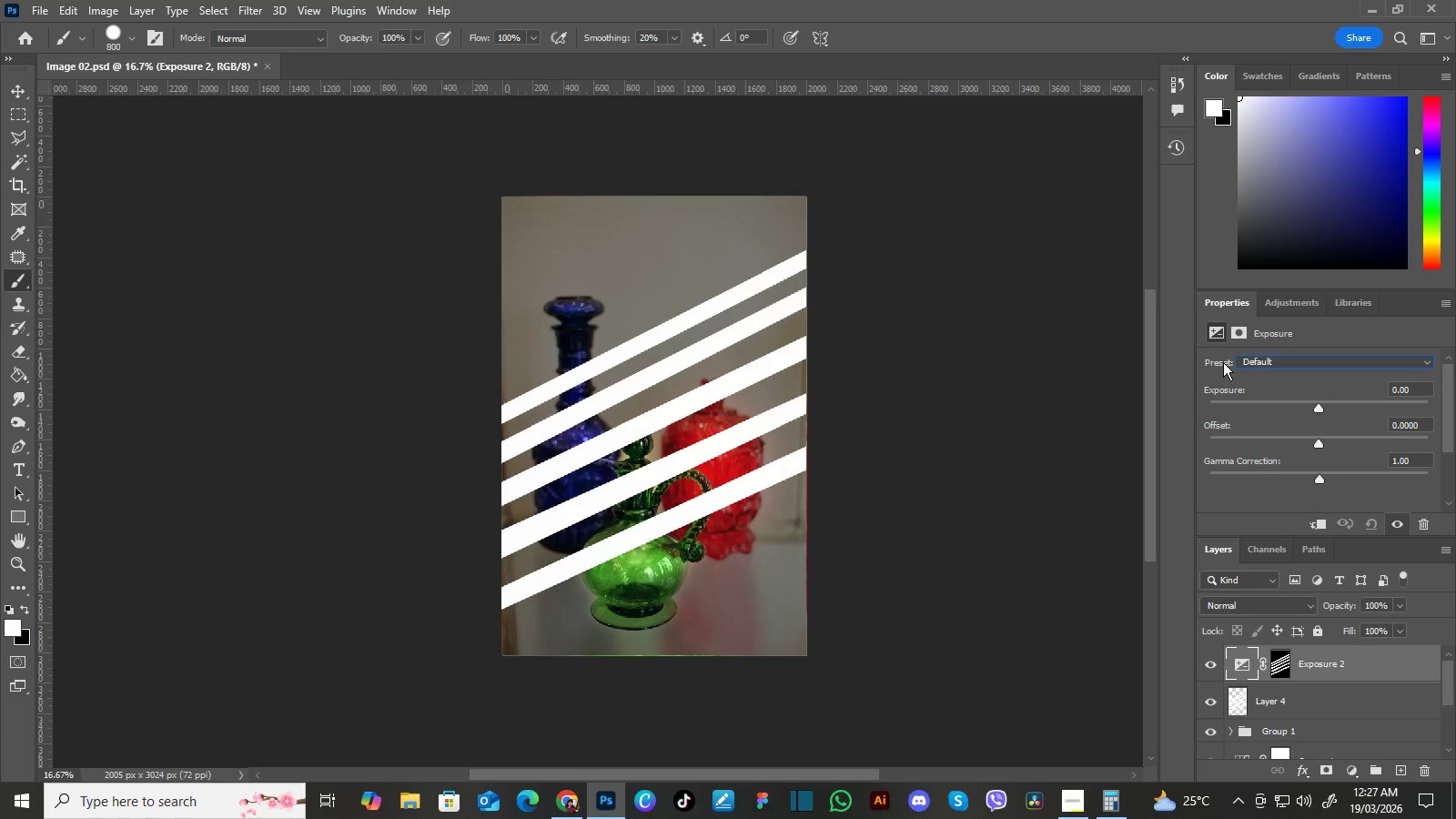 
left_click([1218, 362])
 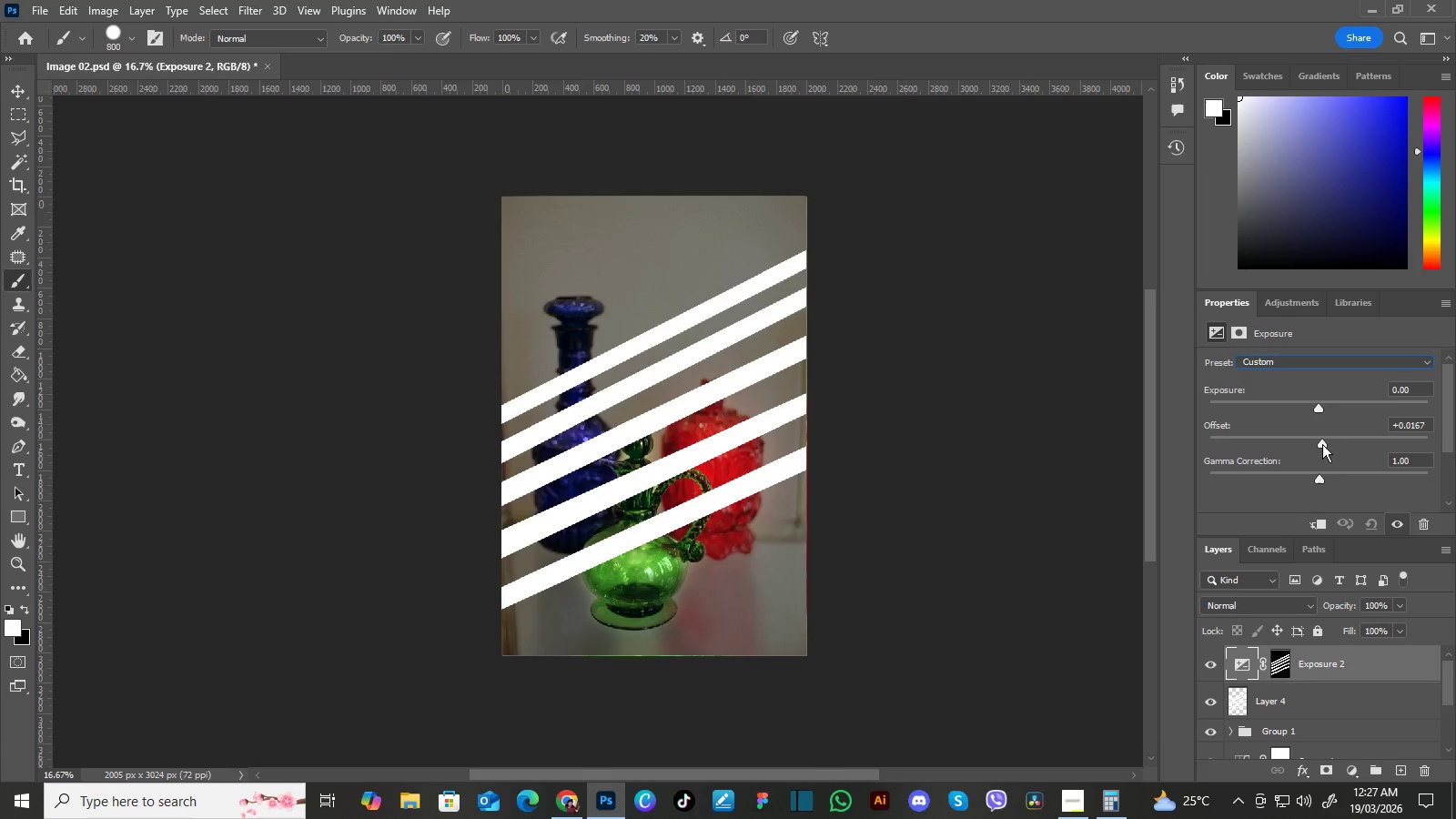 
wait(10.45)
 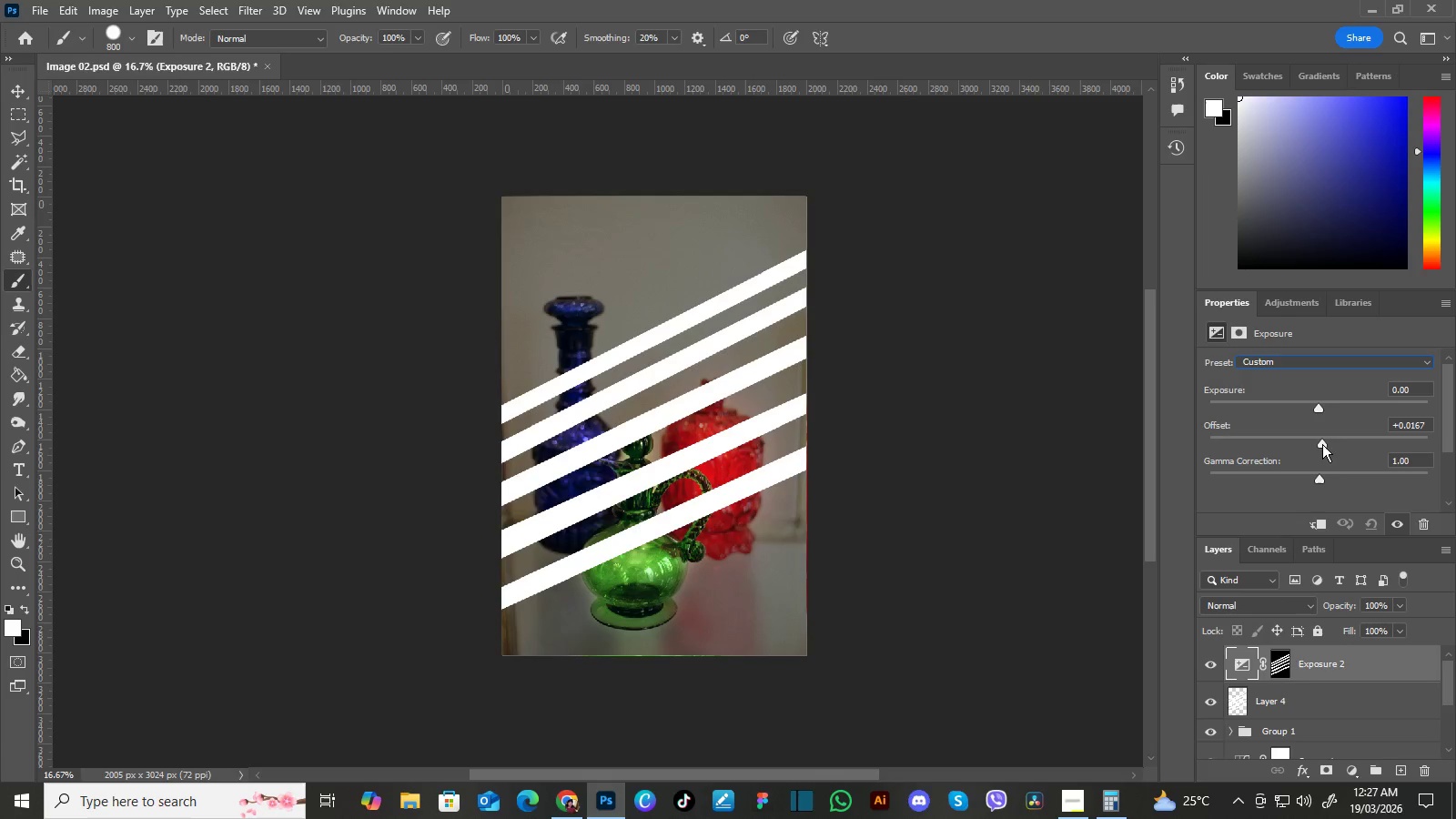 
left_click([1237, 337])
 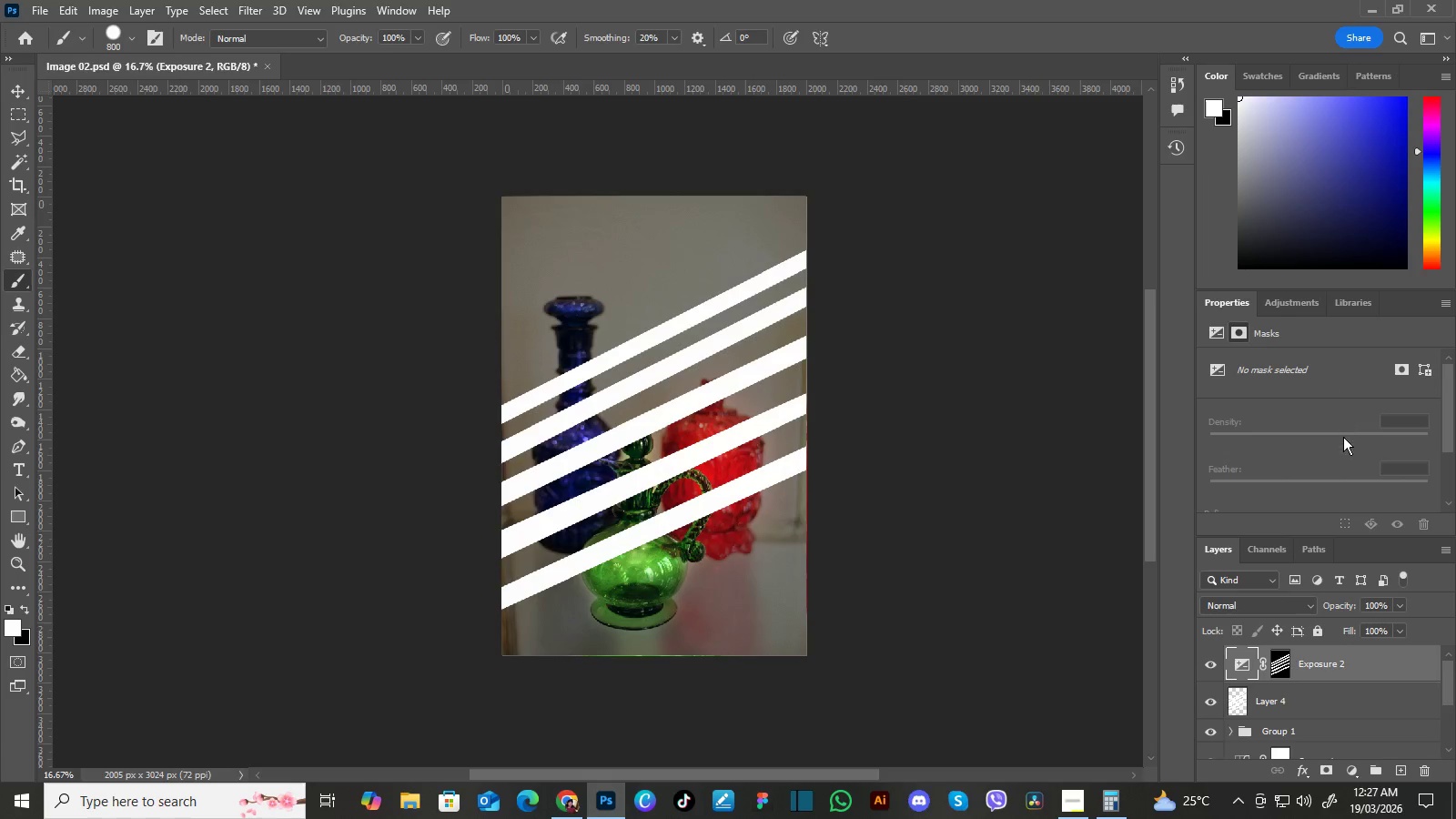 
left_click([1390, 472])
 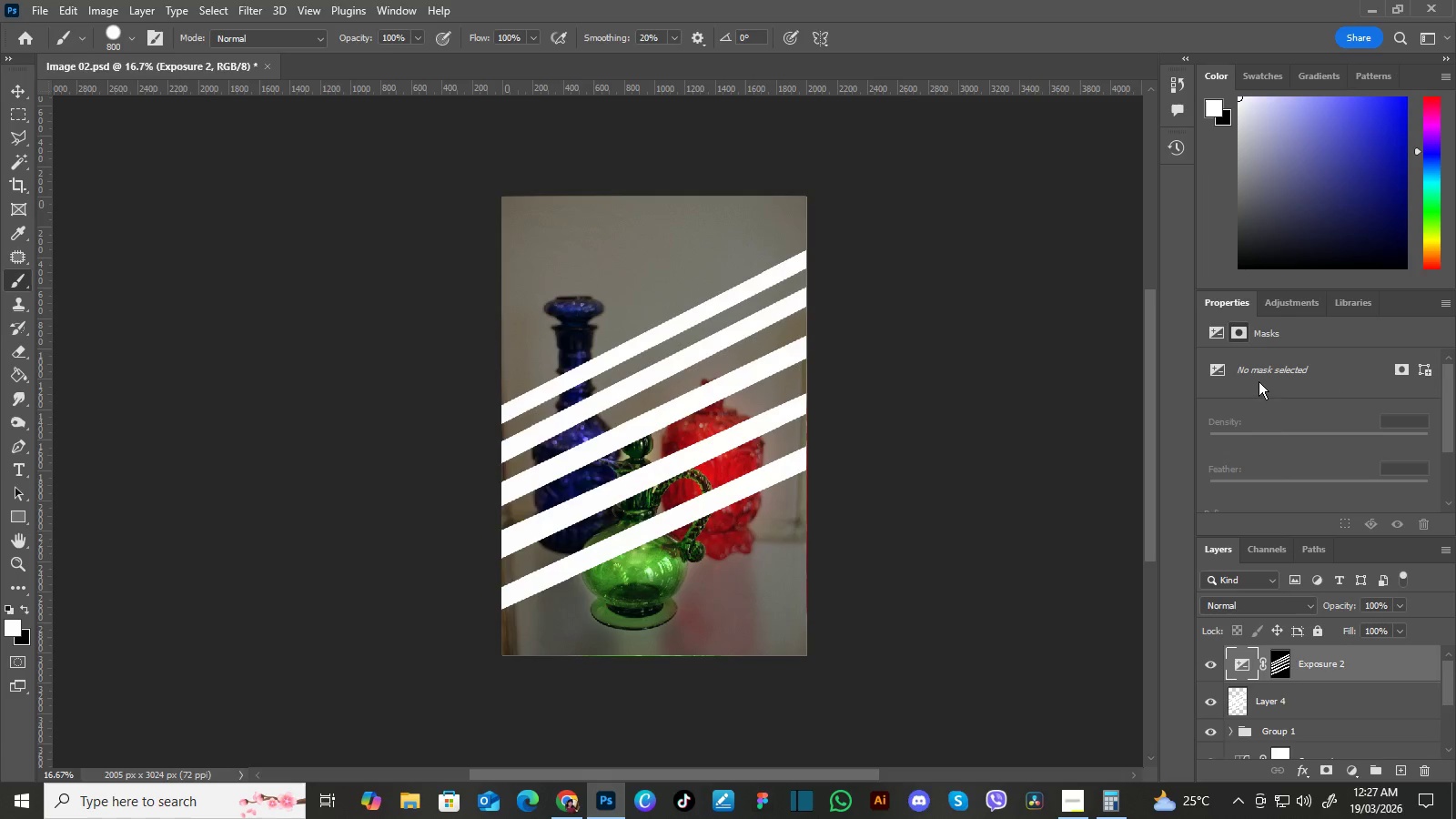 
left_click([1256, 369])
 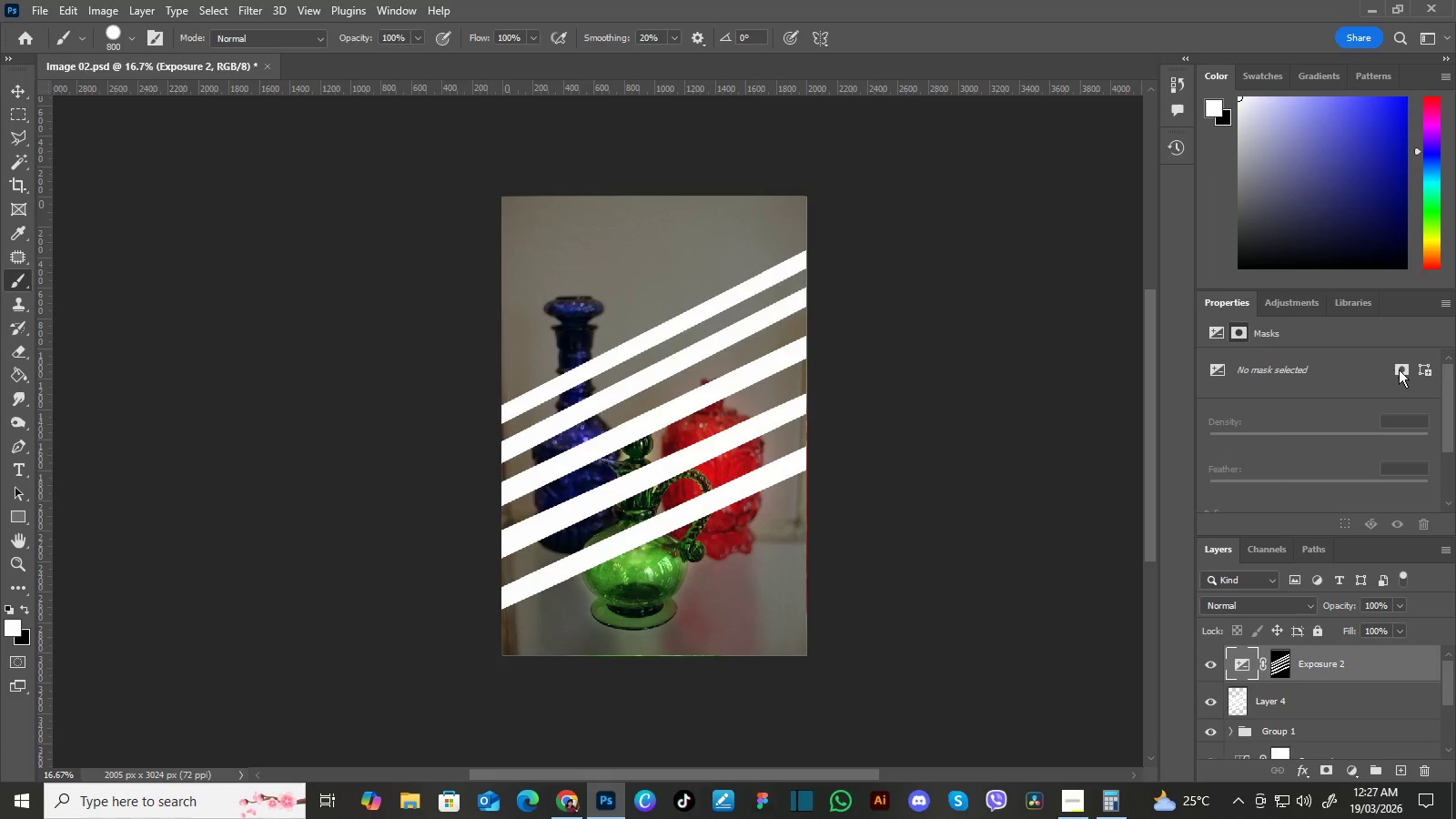 
left_click([1399, 369])
 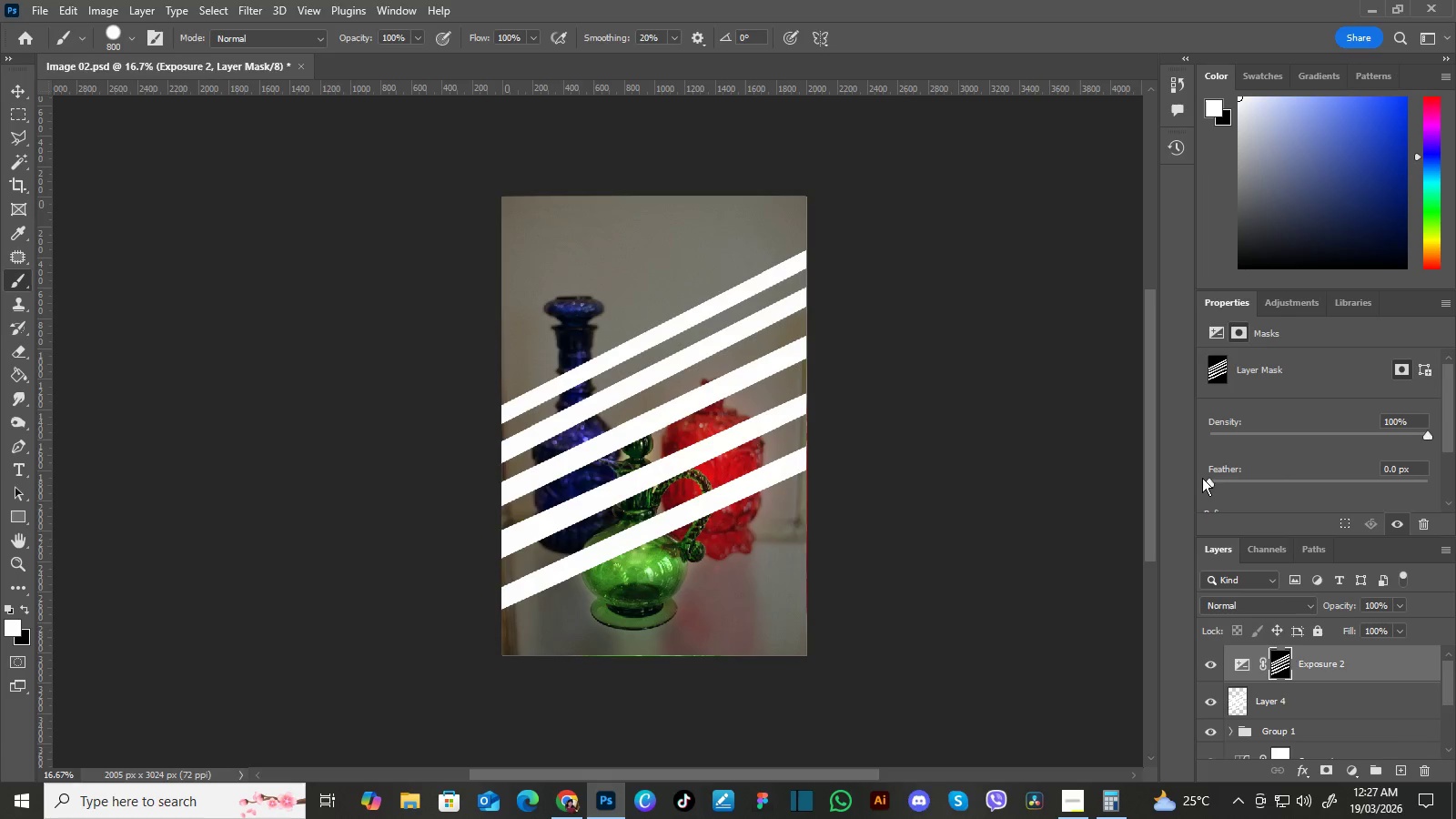 
left_click_drag(start_coordinate=[1208, 480], to_coordinate=[1273, 482])
 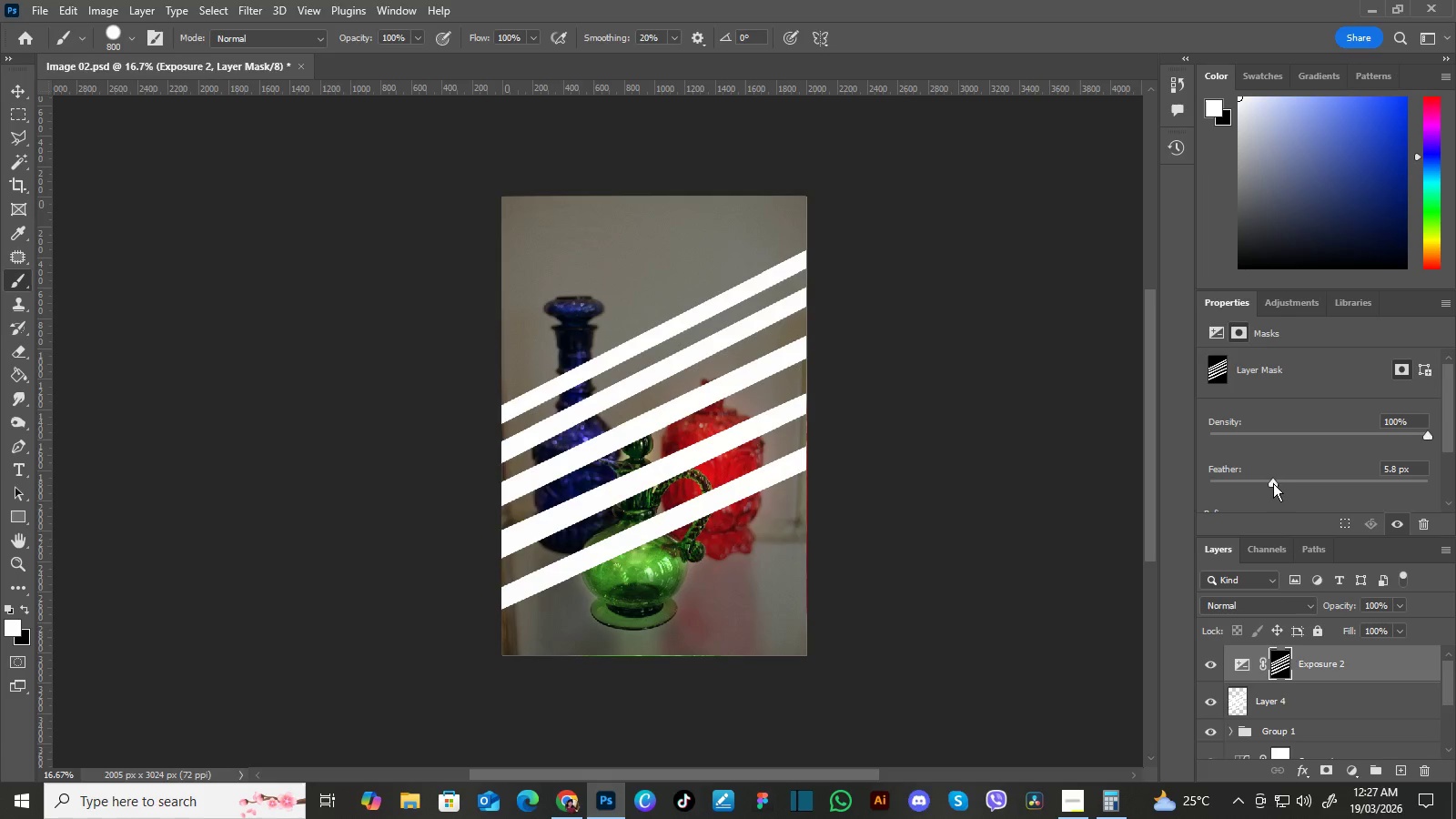 
left_click_drag(start_coordinate=[1273, 483], to_coordinate=[1291, 480])
 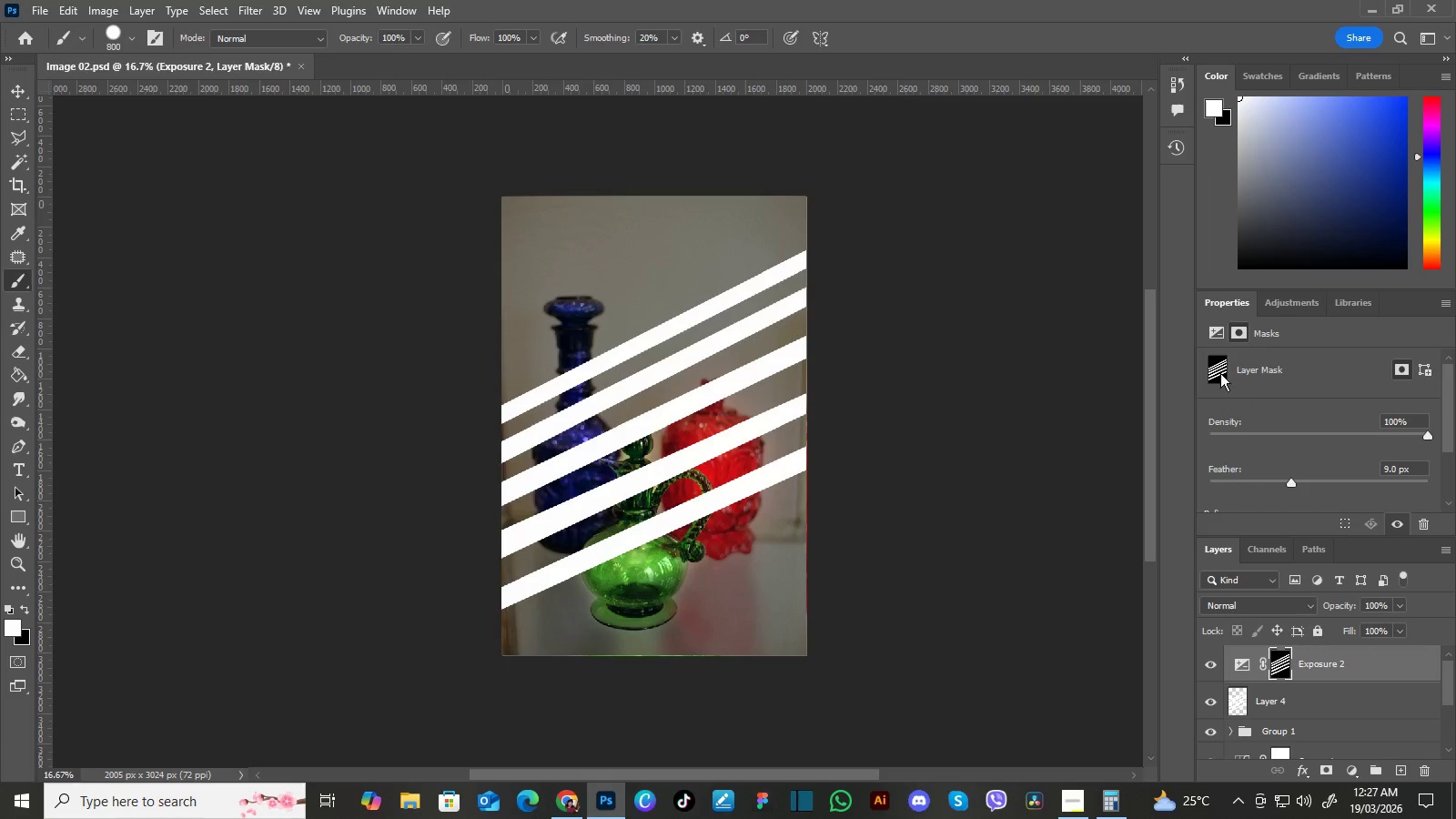 
left_click([1218, 369])
 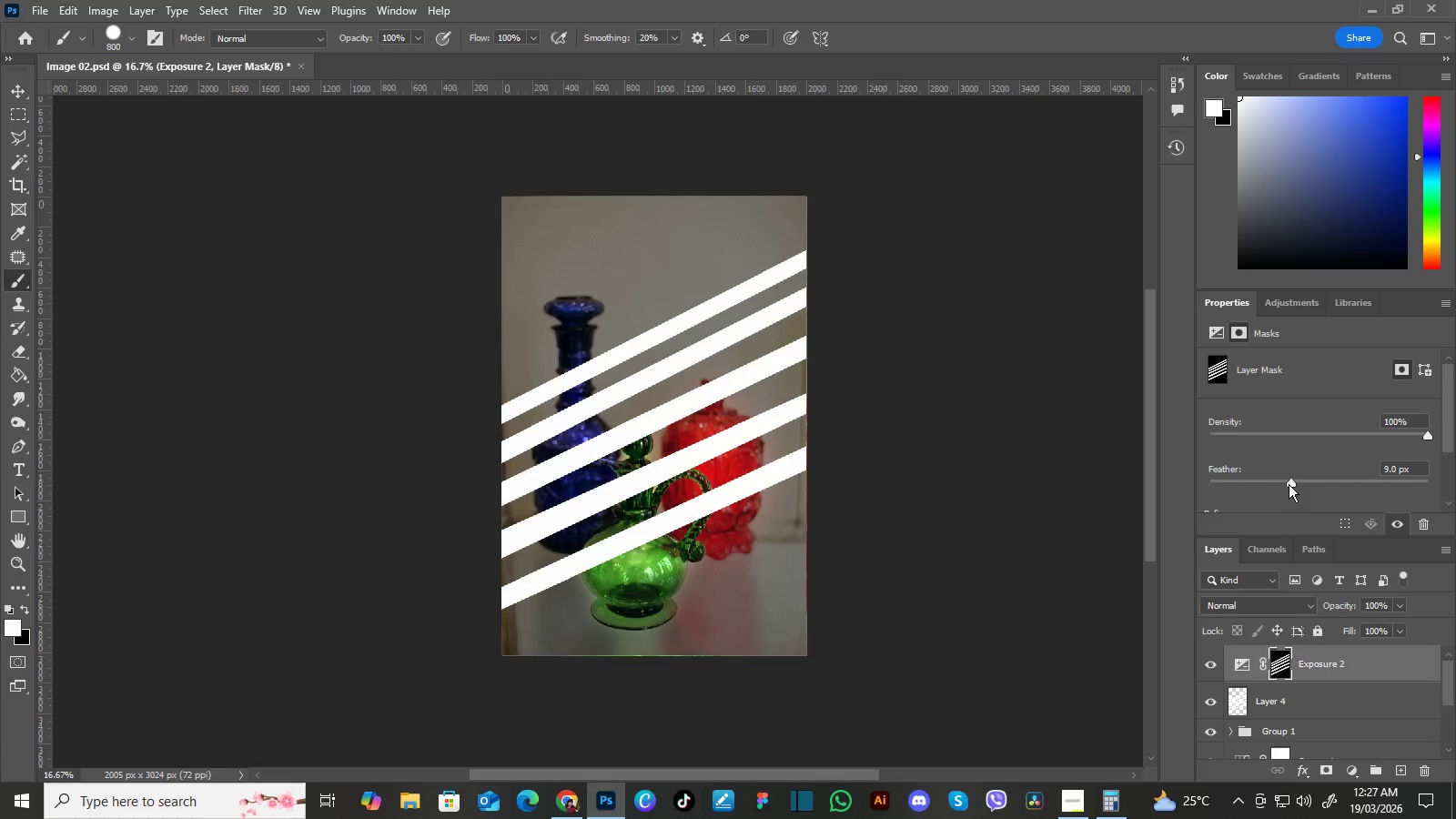 
left_click_drag(start_coordinate=[1289, 481], to_coordinate=[1306, 477])
 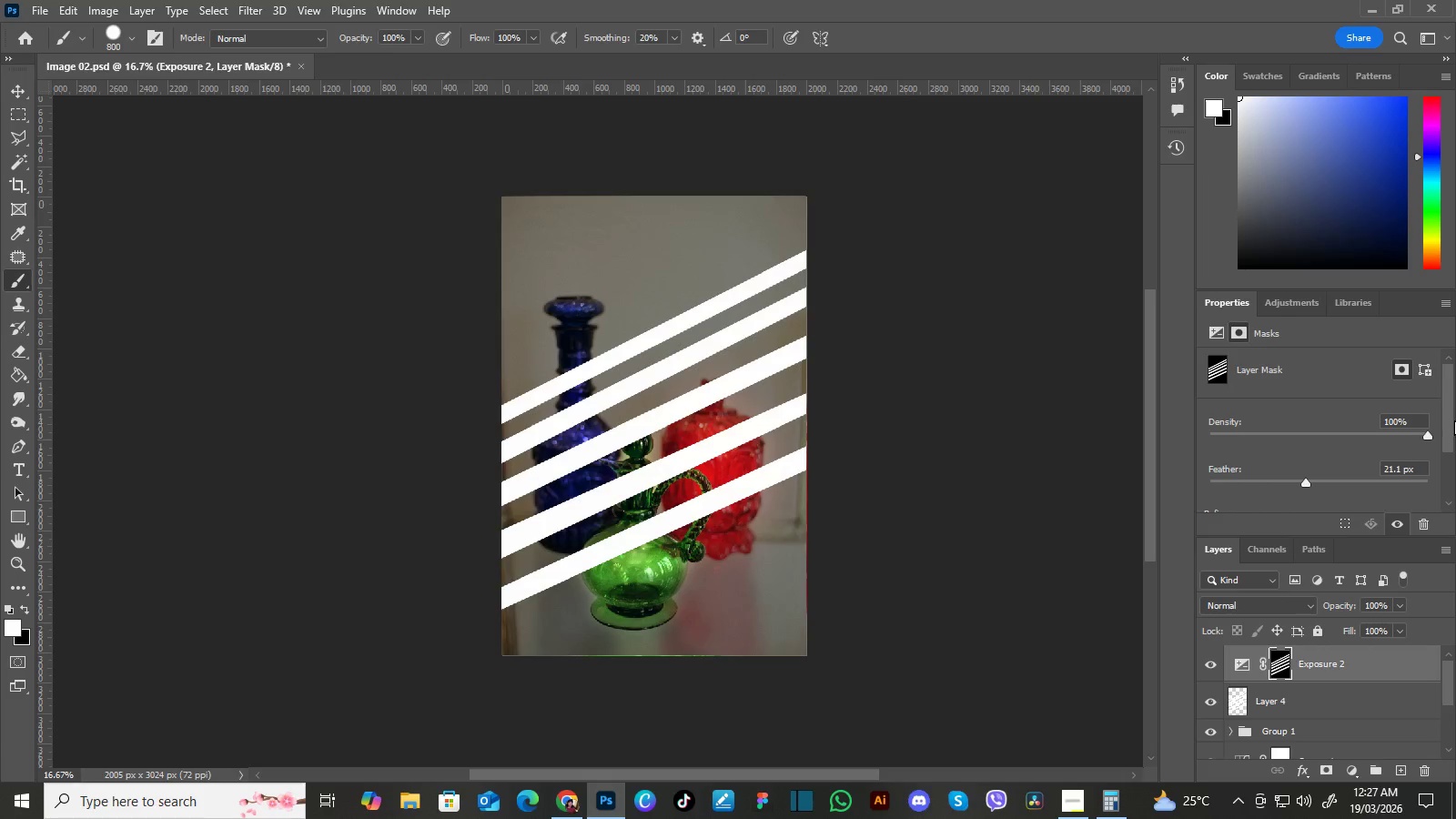 
left_click_drag(start_coordinate=[1451, 416], to_coordinate=[1445, 460])
 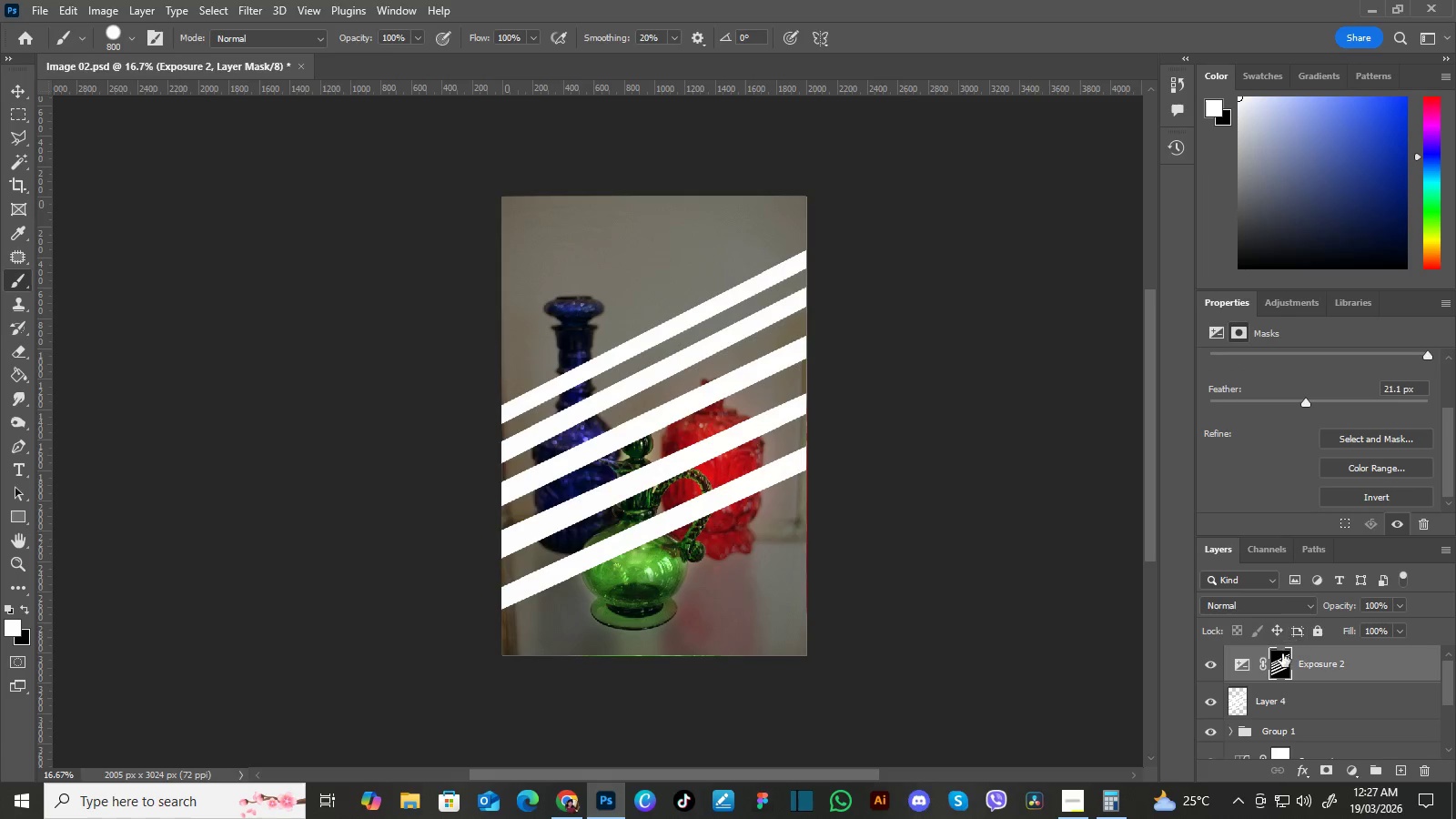 
left_click([1281, 657])
 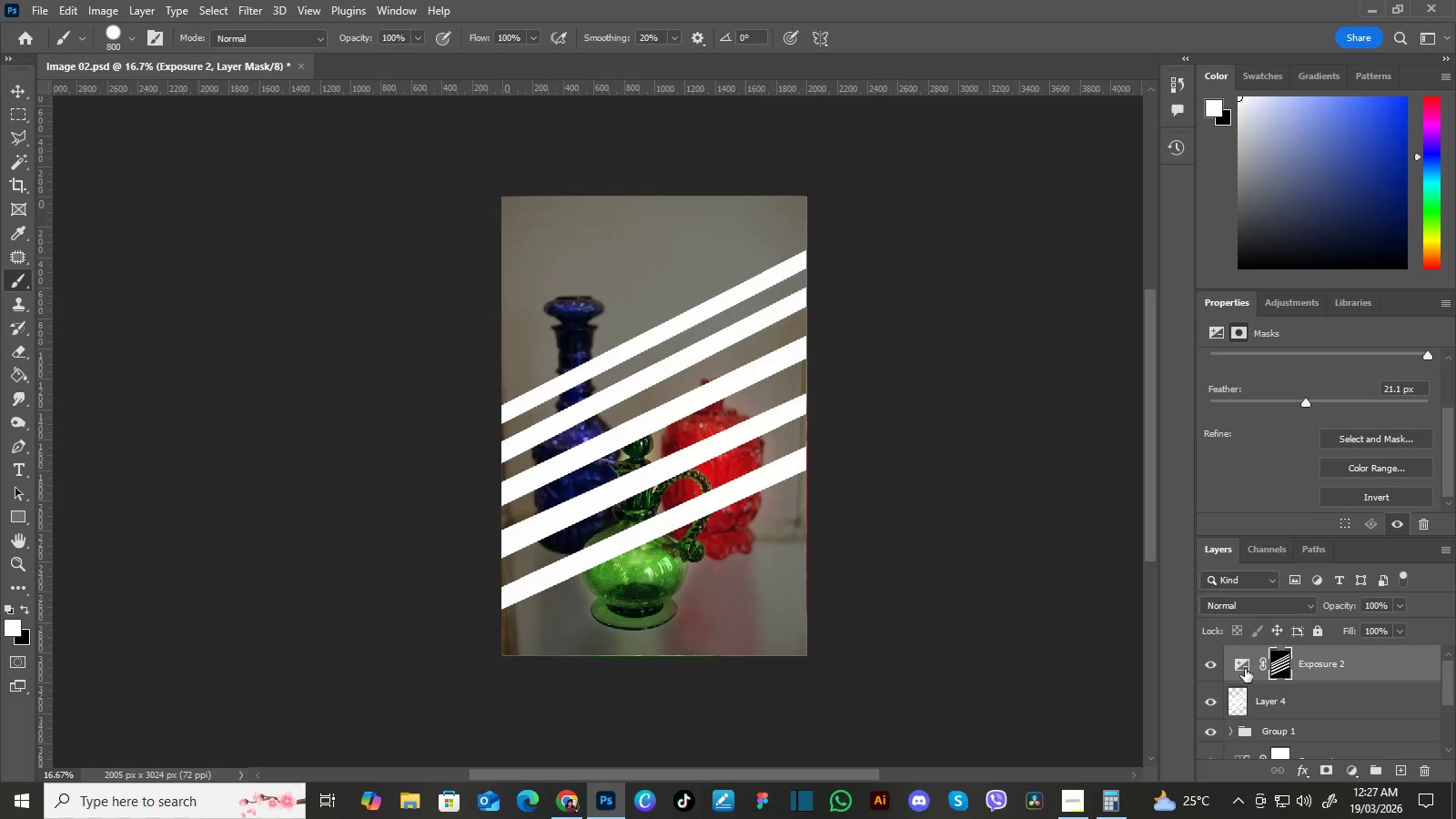 
left_click([1243, 666])
 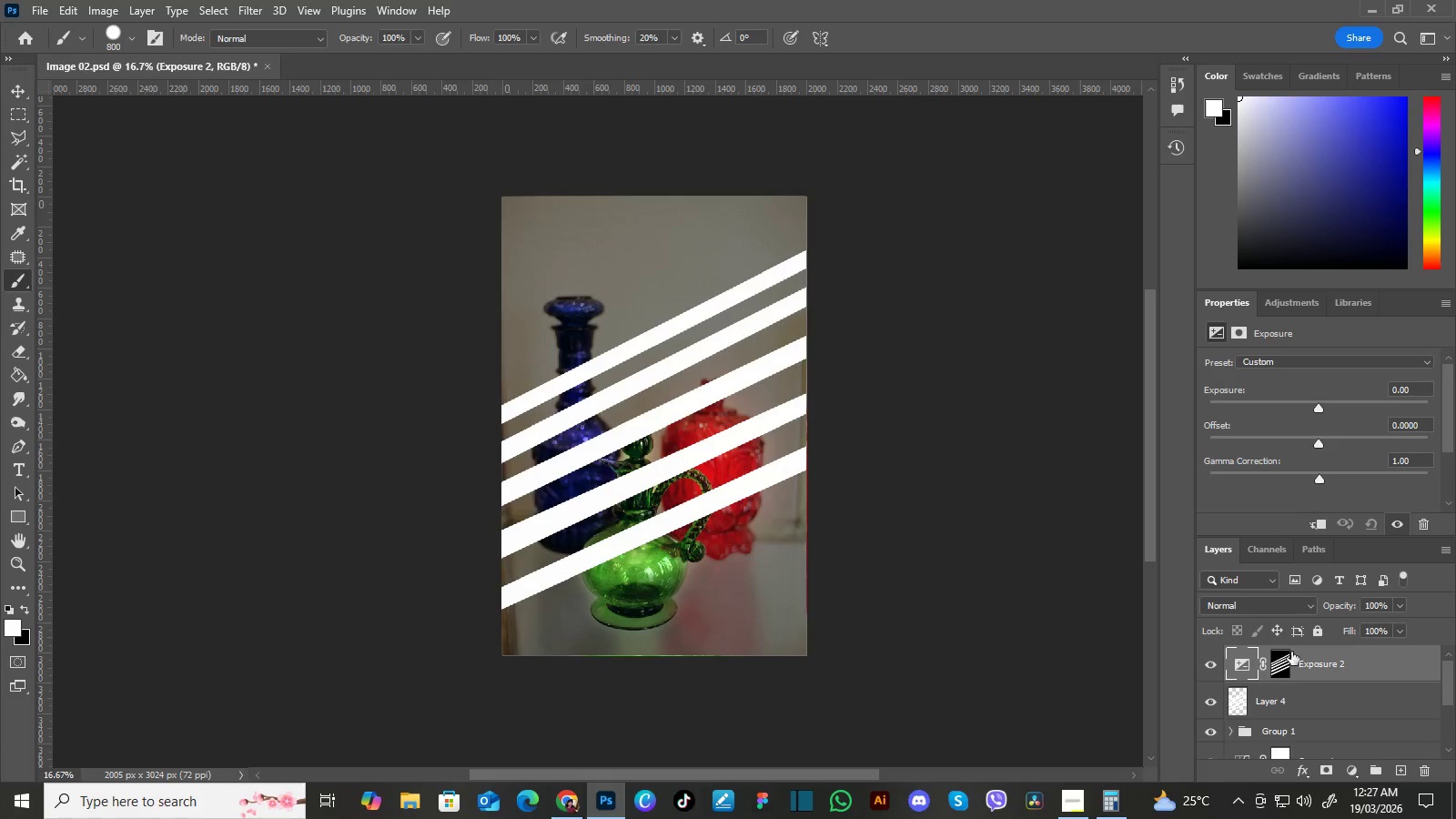 
left_click([1278, 662])
 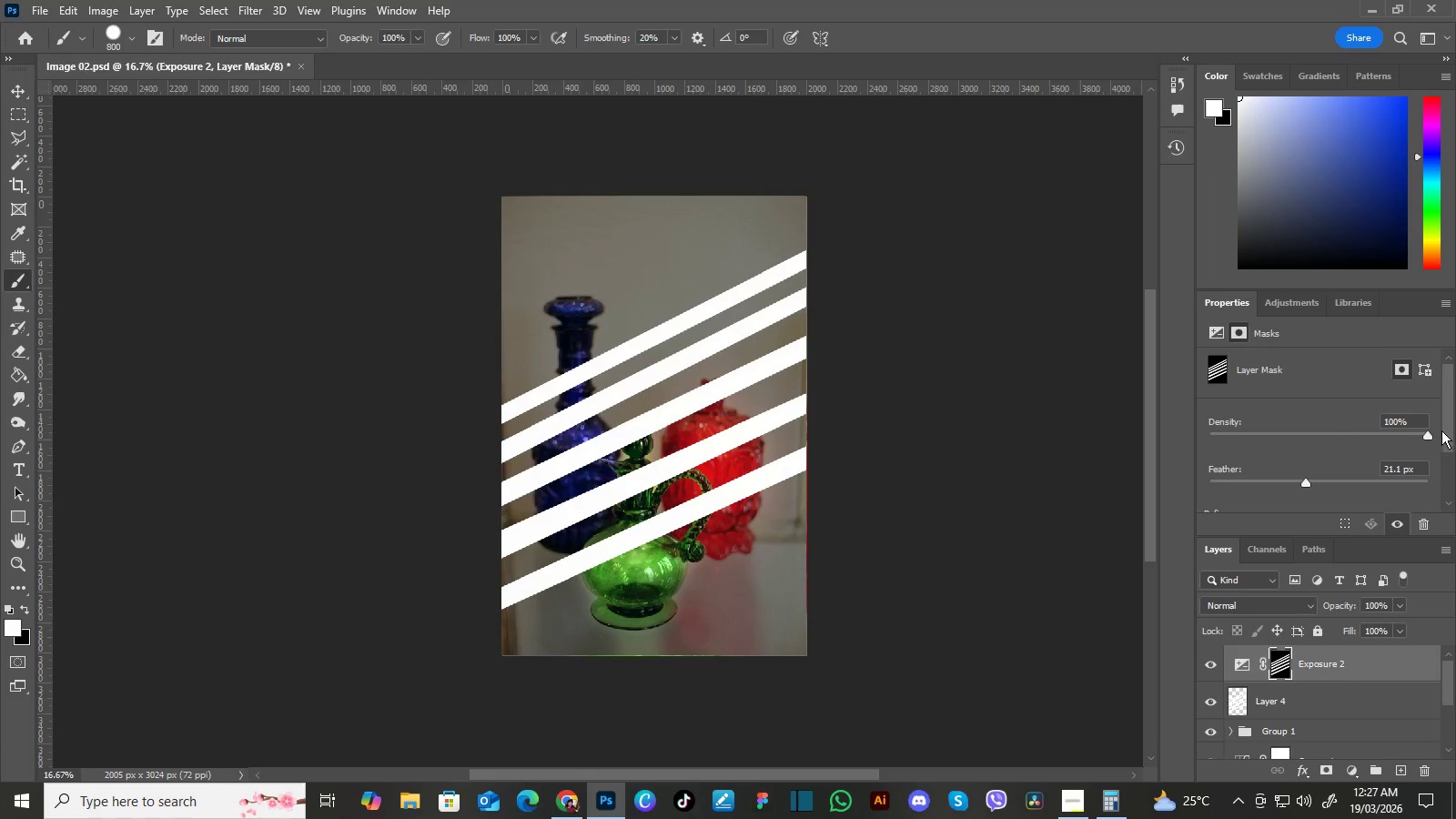 
left_click_drag(start_coordinate=[1450, 420], to_coordinate=[1449, 444])
 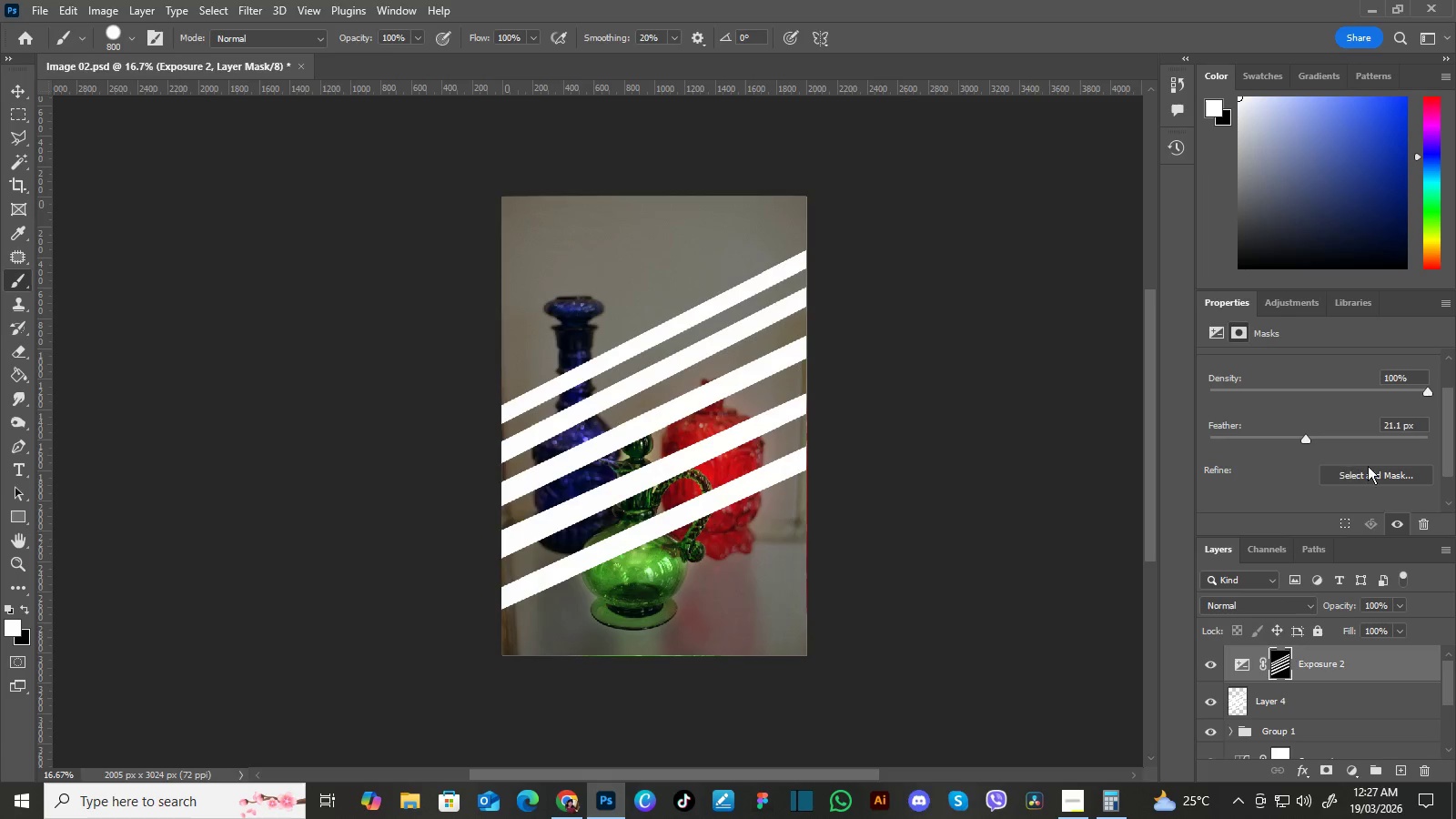 
left_click([1382, 471])
 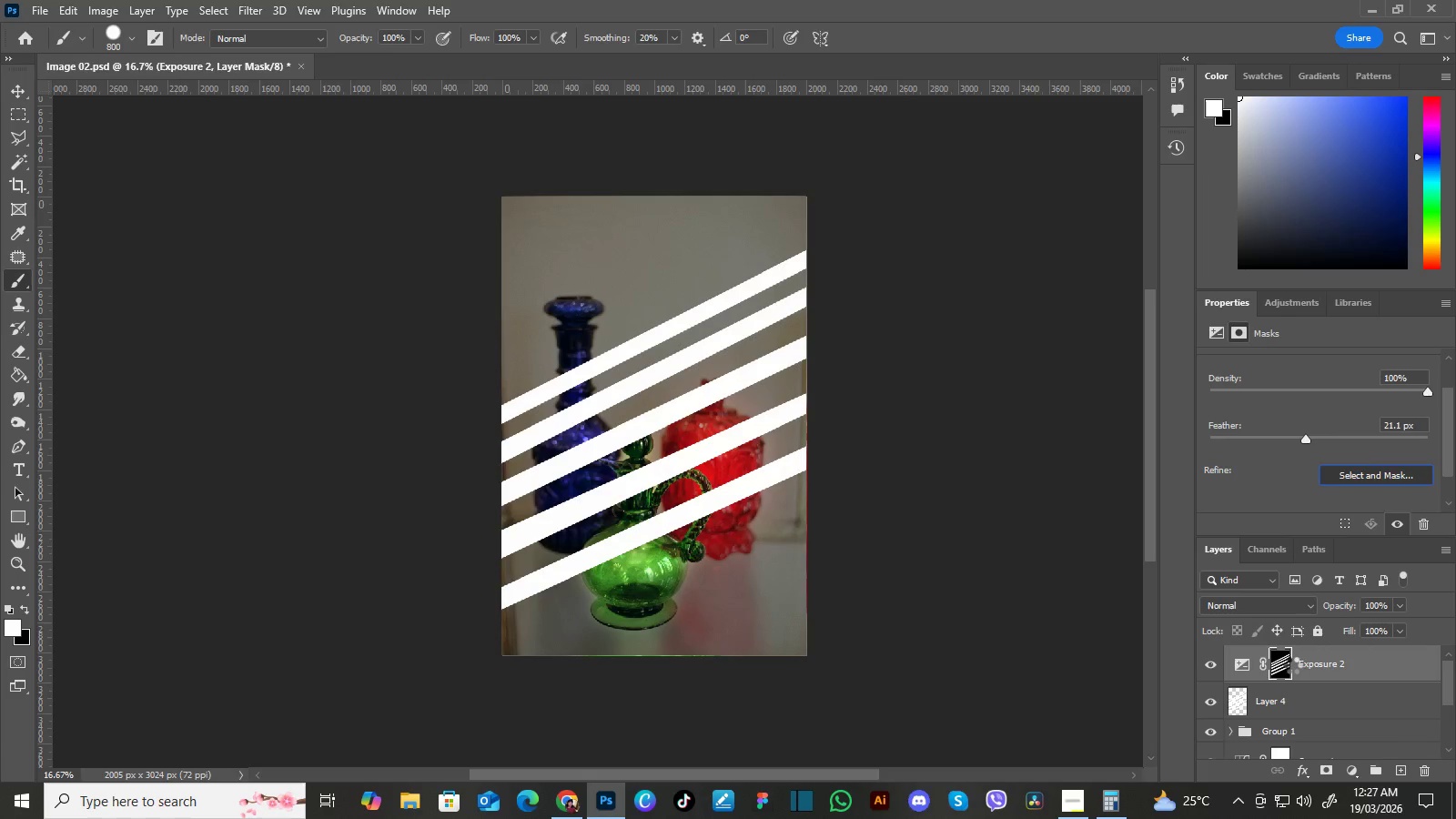 
hold_key(key=ControlLeft, duration=1.02)
 